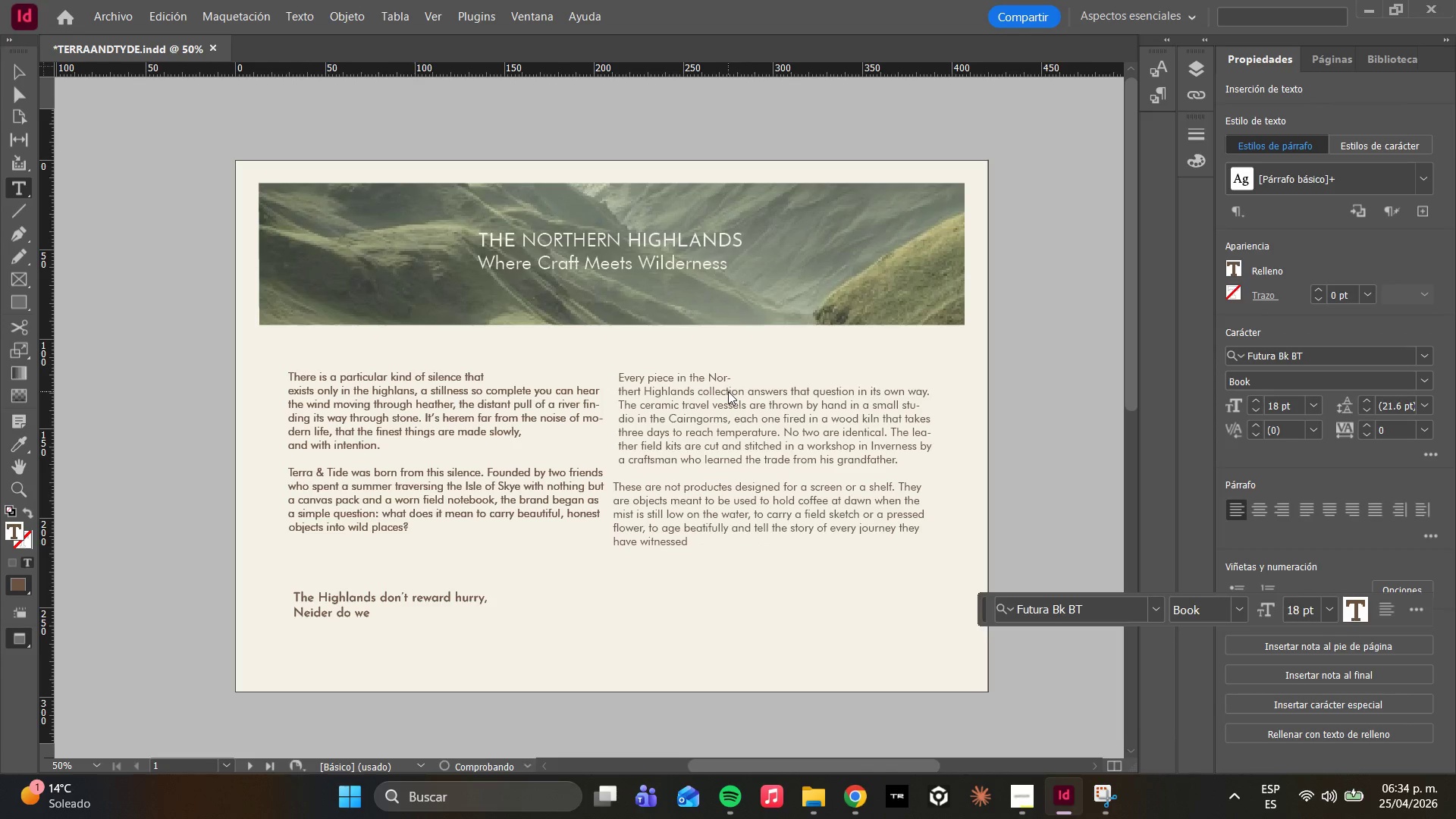 
key(Backspace)
 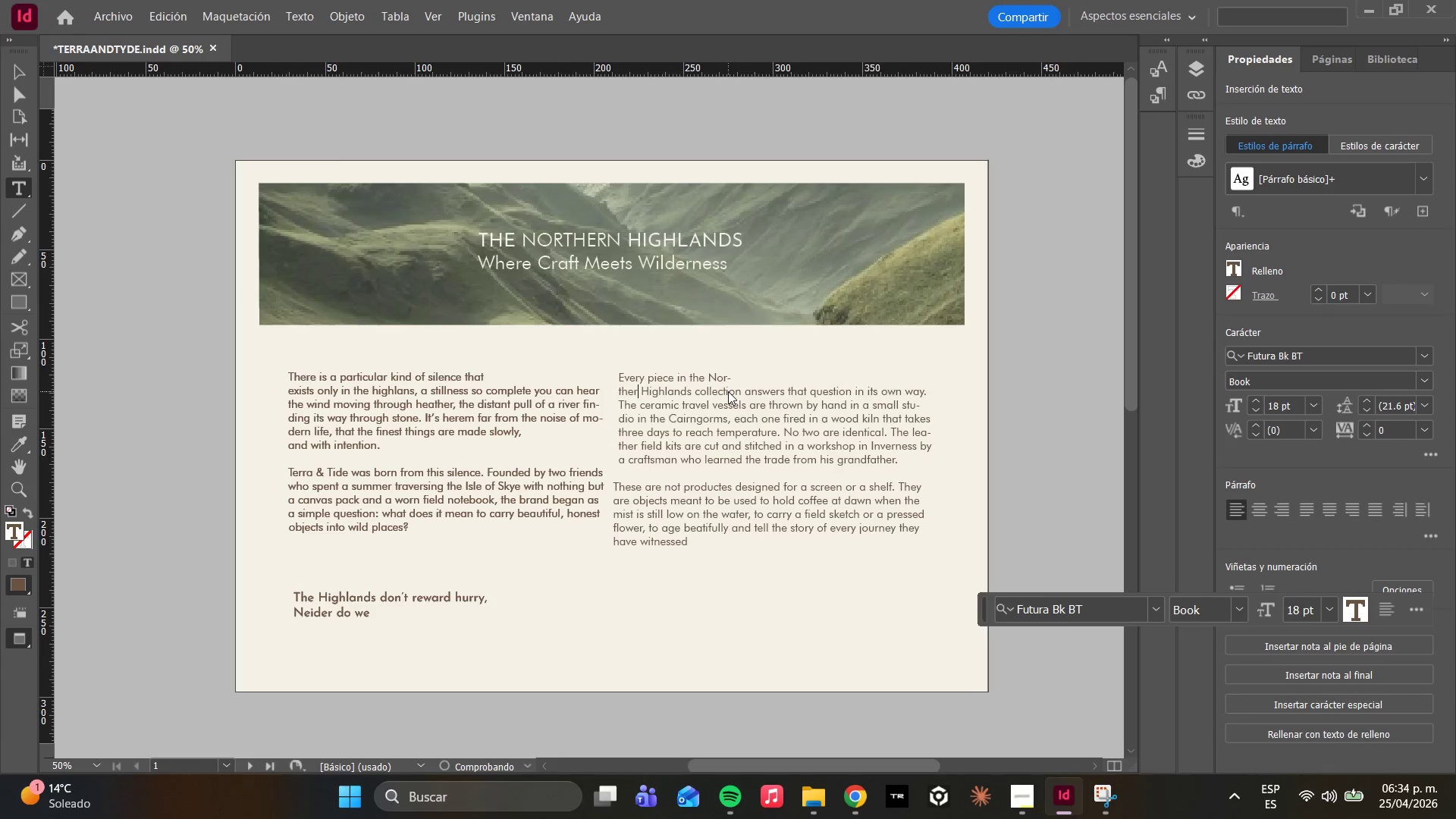 
key(M)
 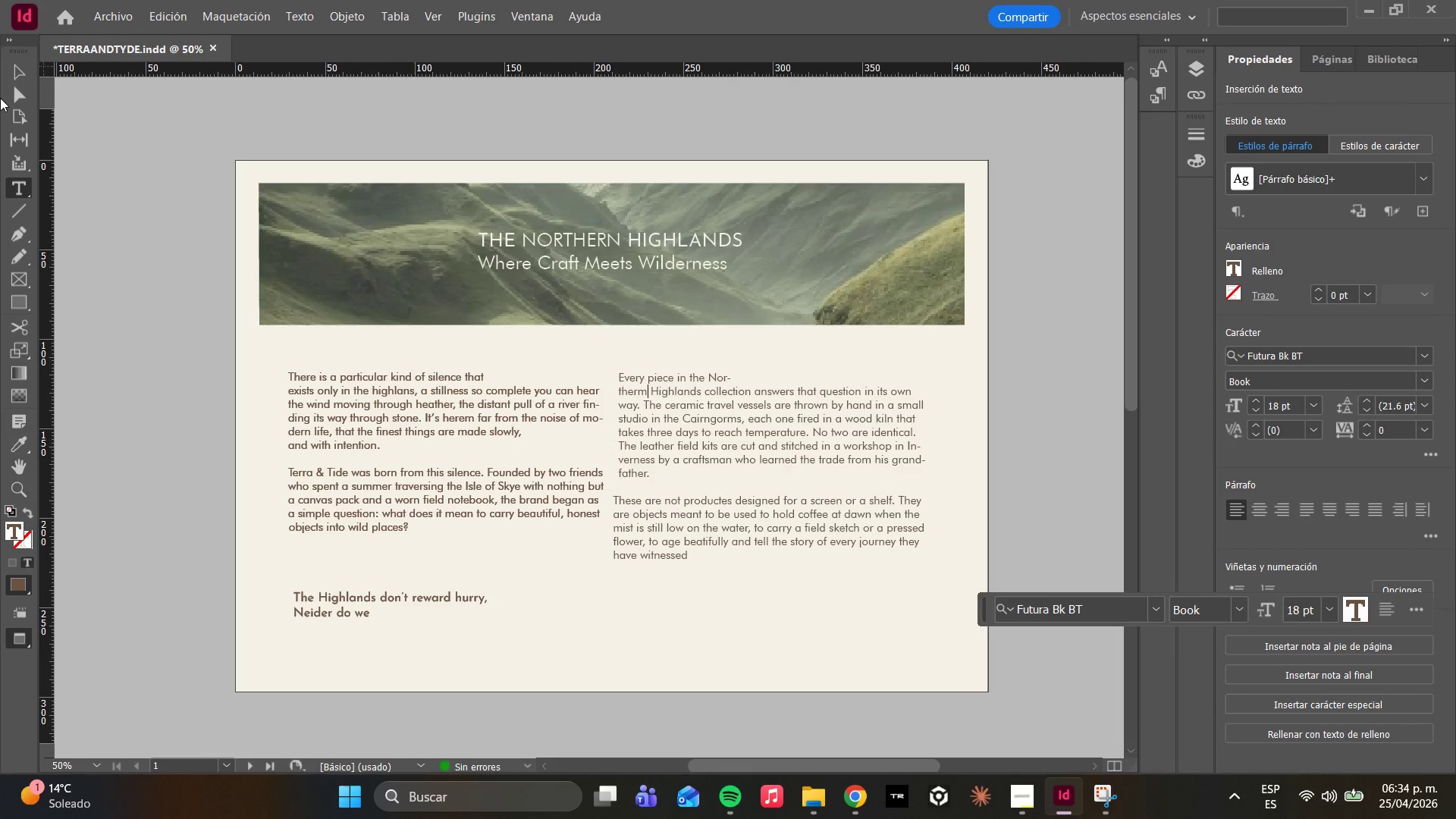 
left_click([24, 105])
 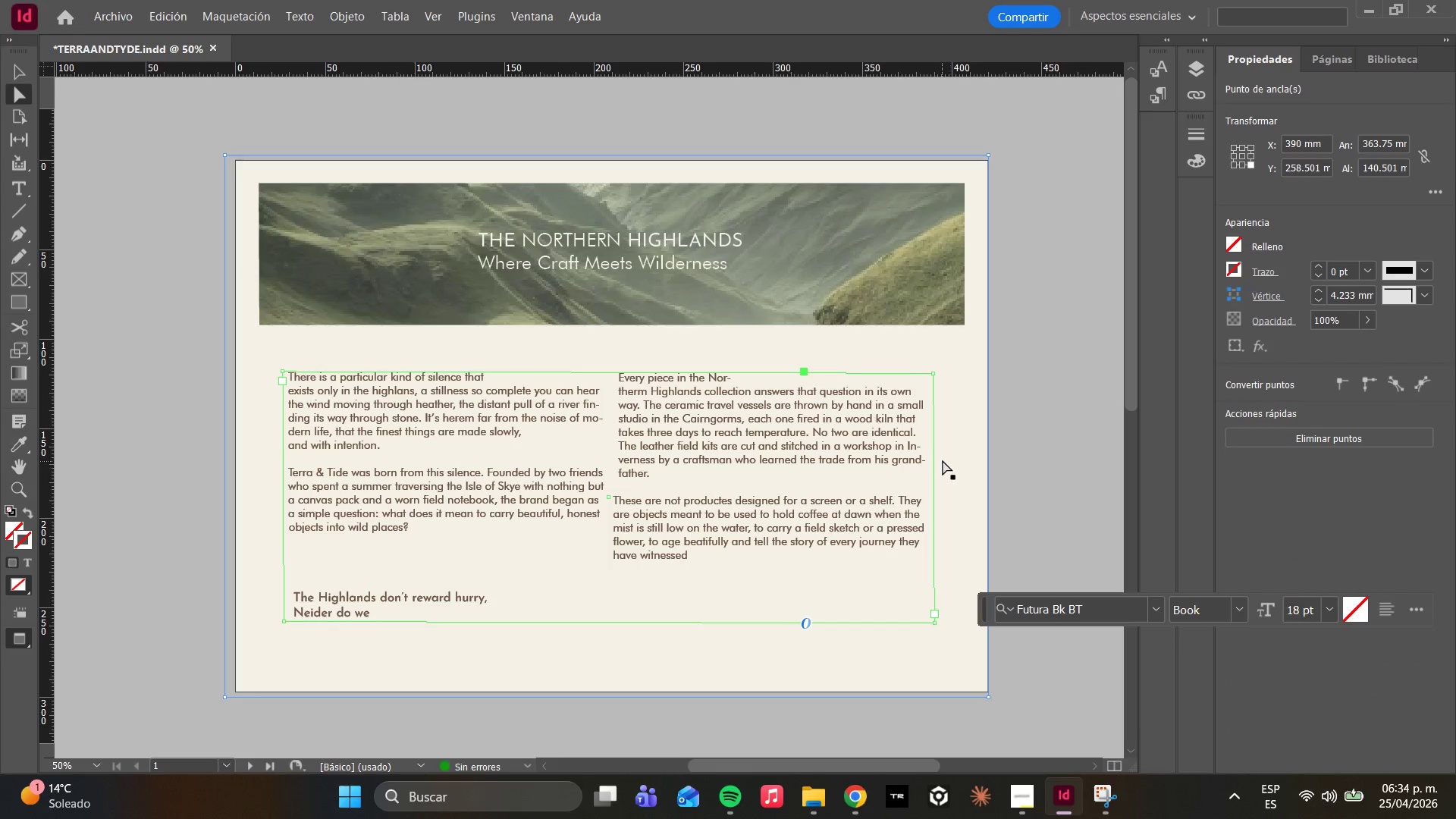 
left_click_drag(start_coordinate=[934, 456], to_coordinate=[961, 454])
 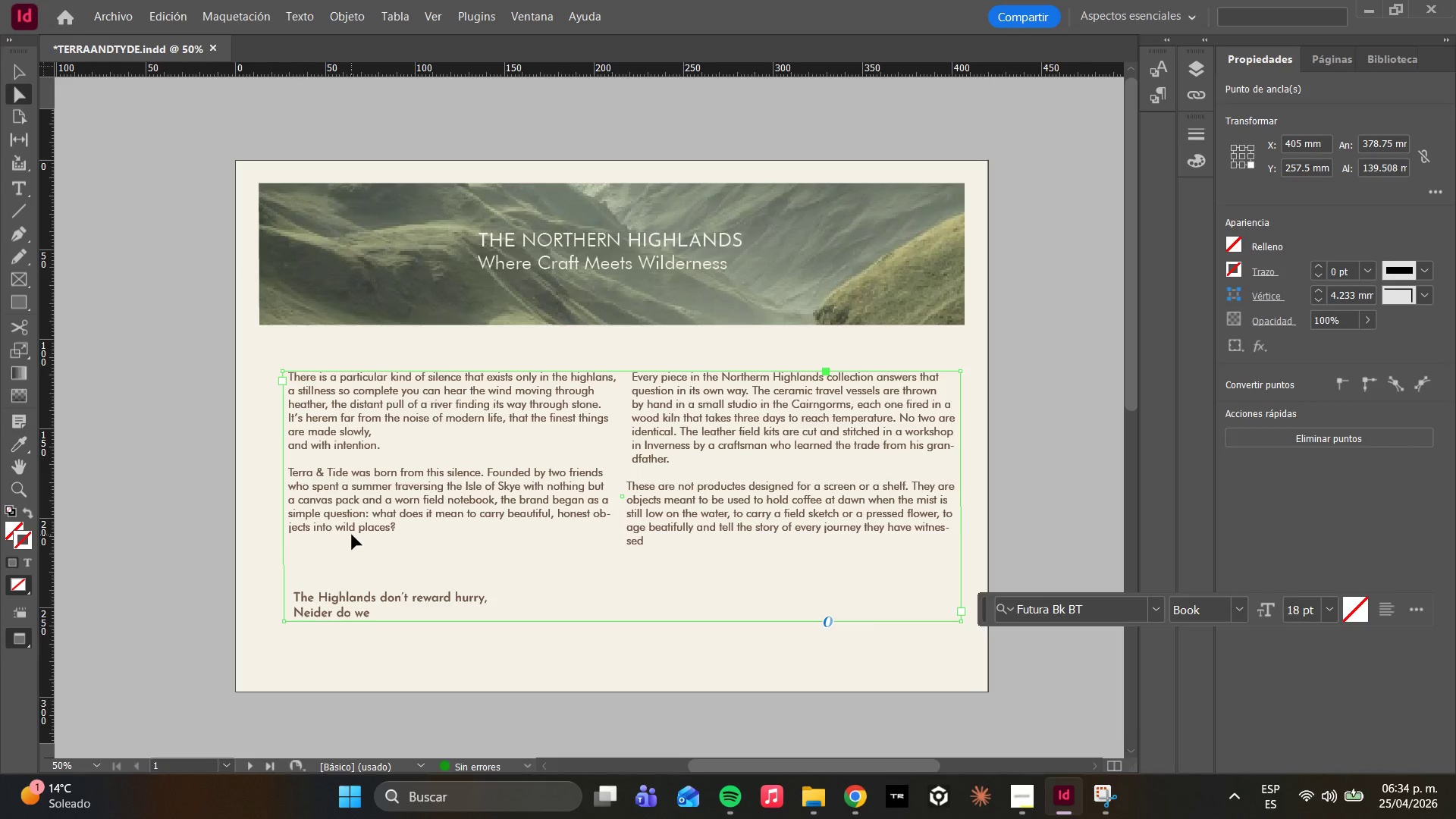 
left_click_drag(start_coordinate=[478, 488], to_coordinate=[466, 492])
 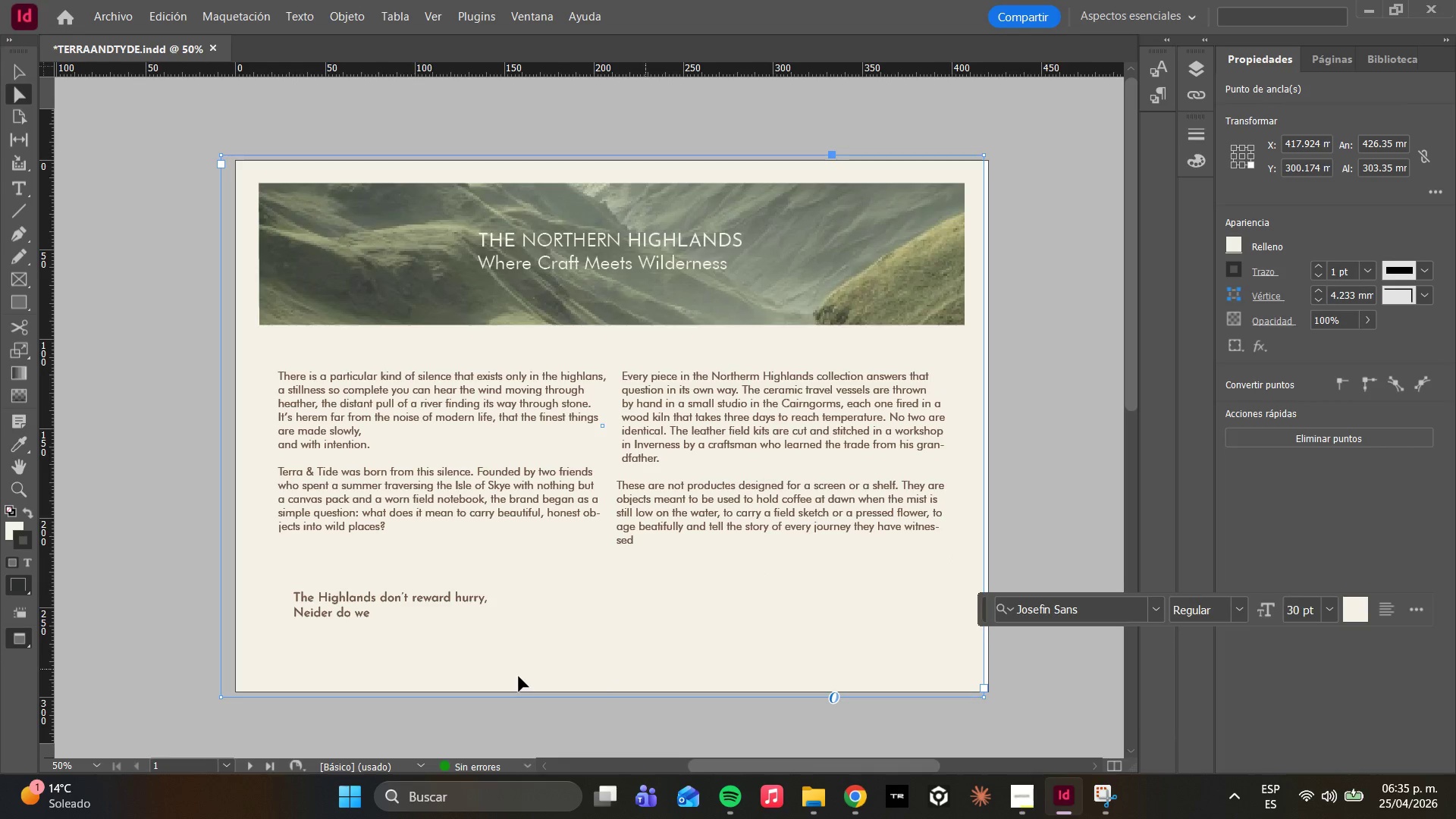 
type(ww)
 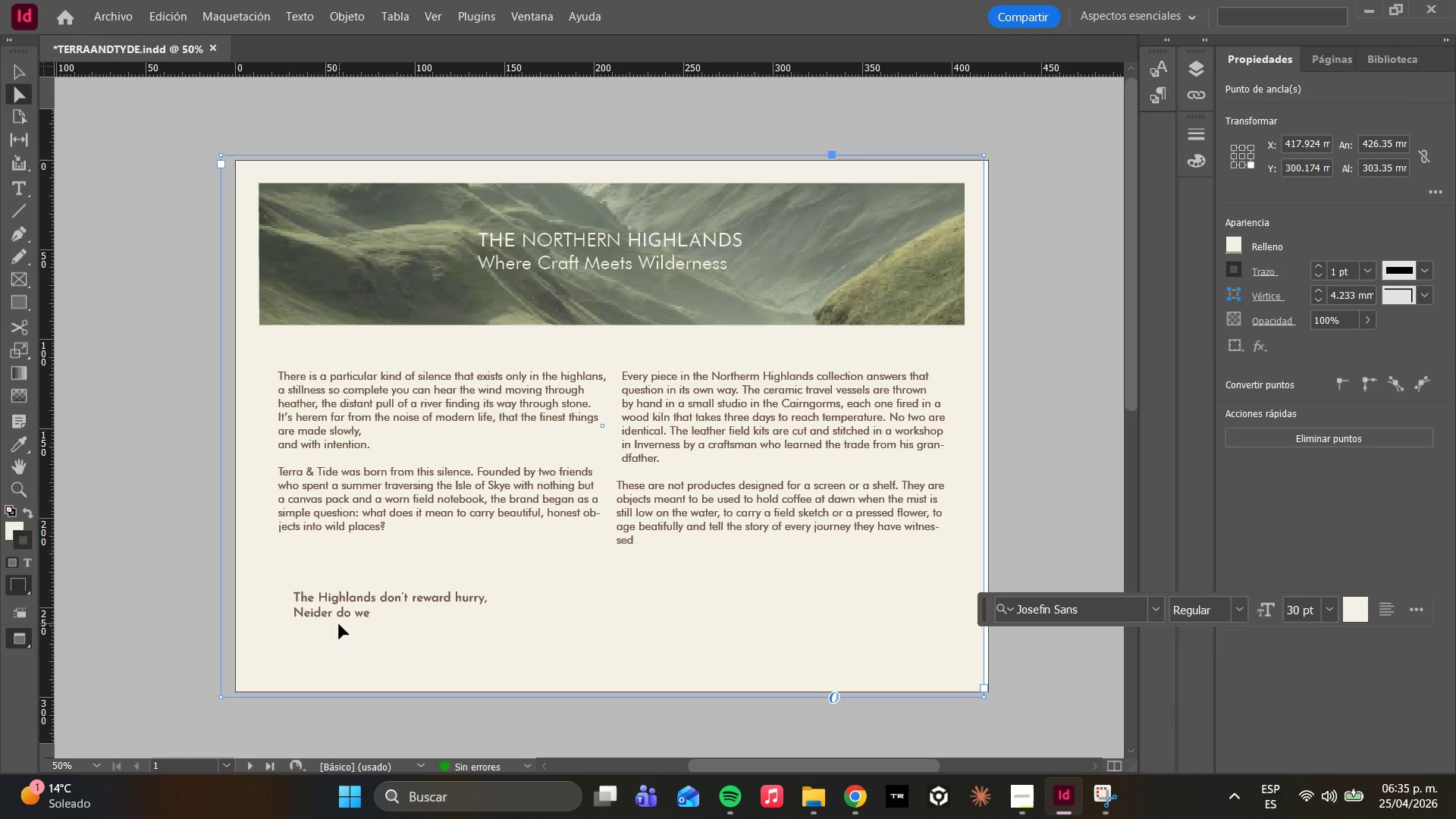 
left_click_drag(start_coordinate=[349, 605], to_coordinate=[339, 592])
 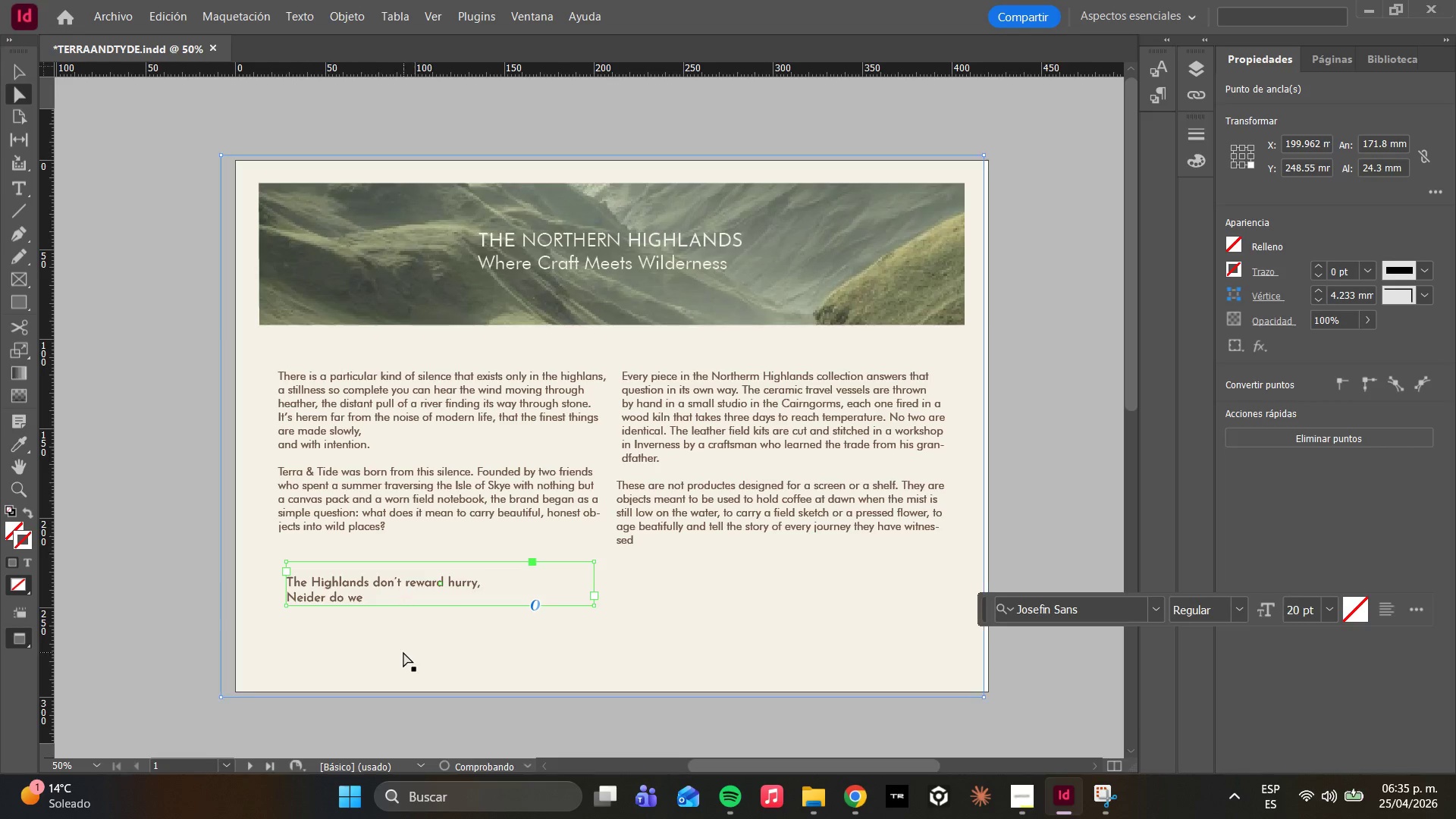 
left_click([403, 652])
 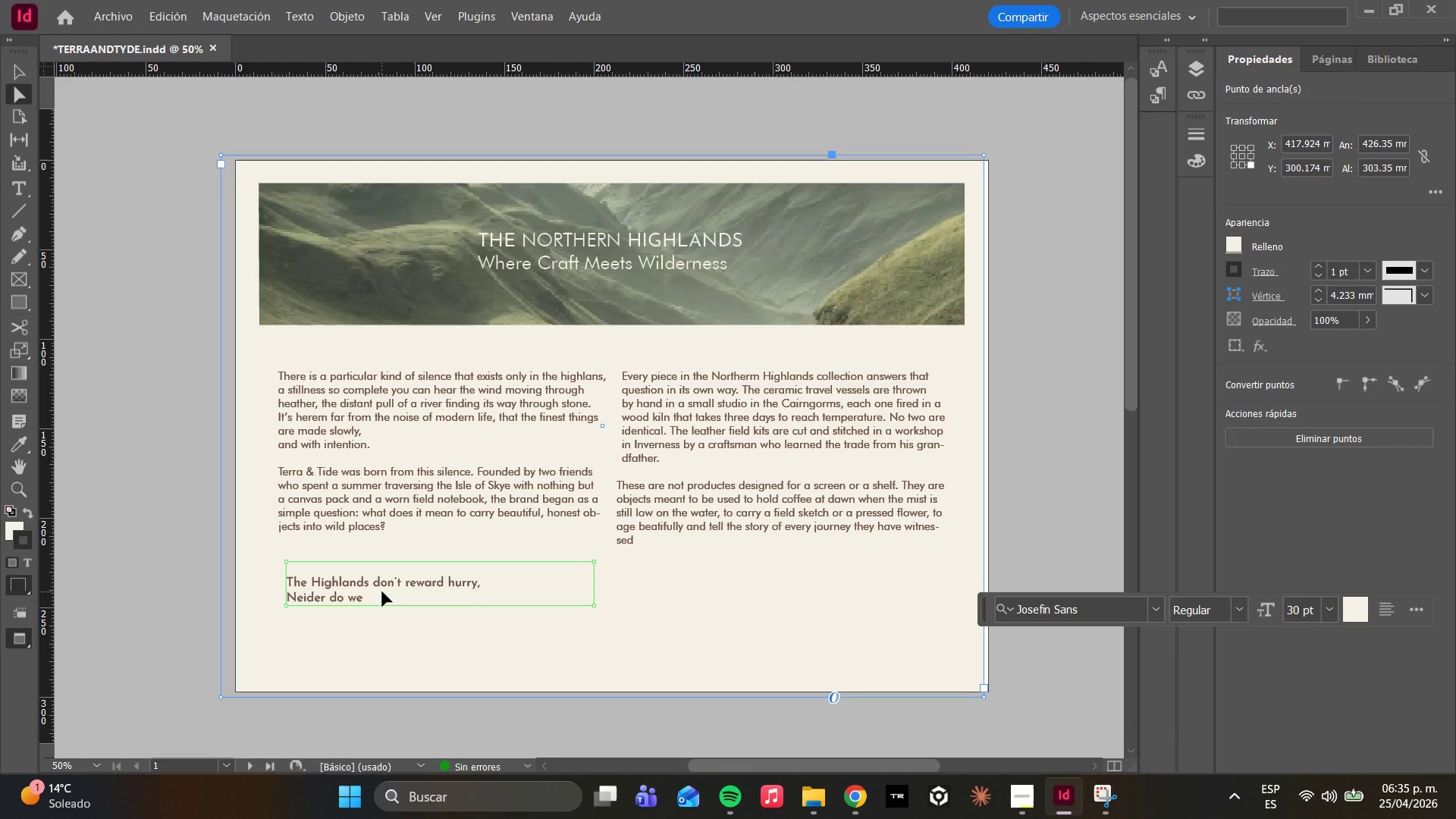 
left_click([382, 592])
 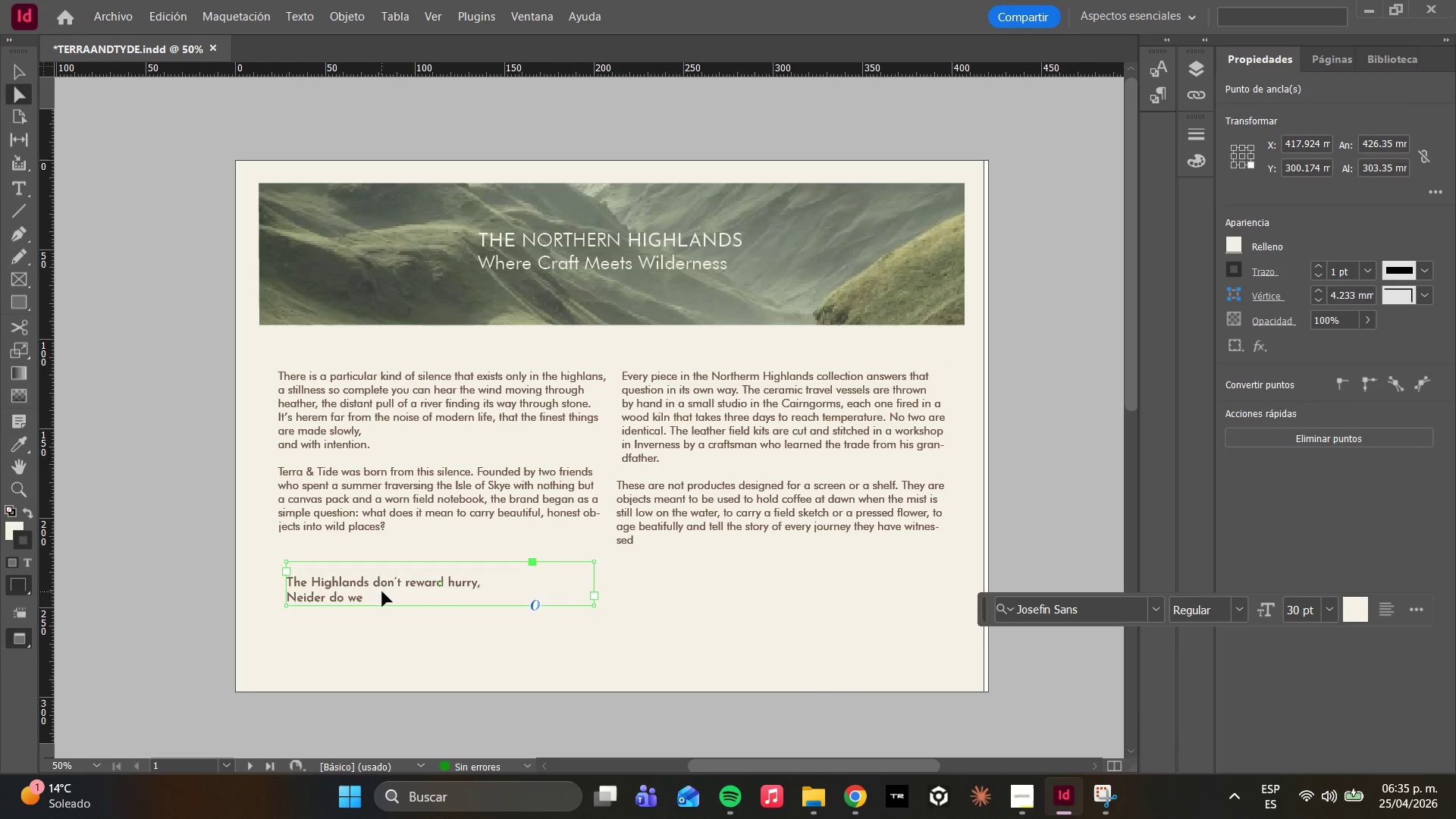 
left_click_drag(start_coordinate=[382, 592], to_coordinate=[375, 587])
 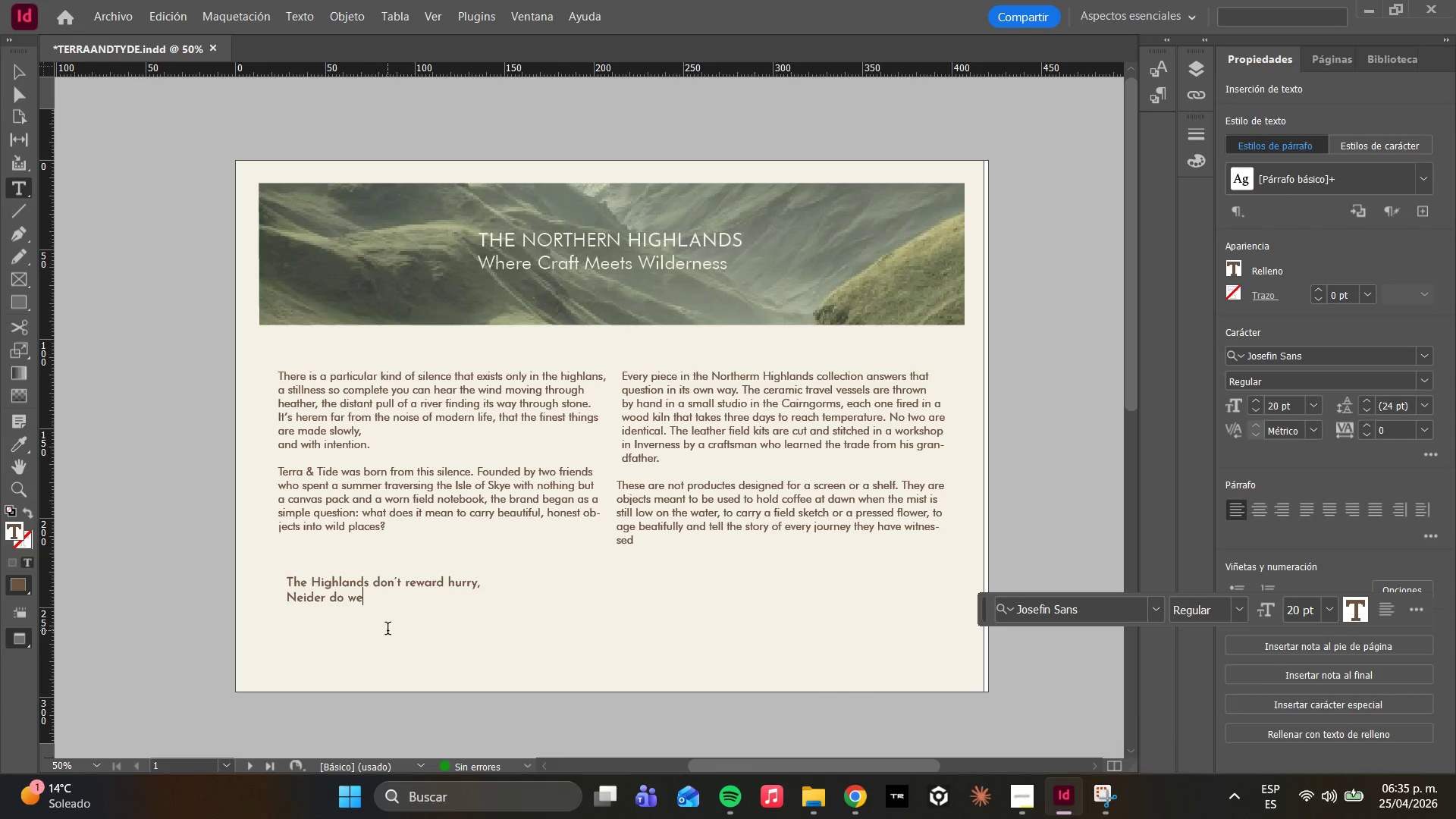 
left_click([388, 632])
 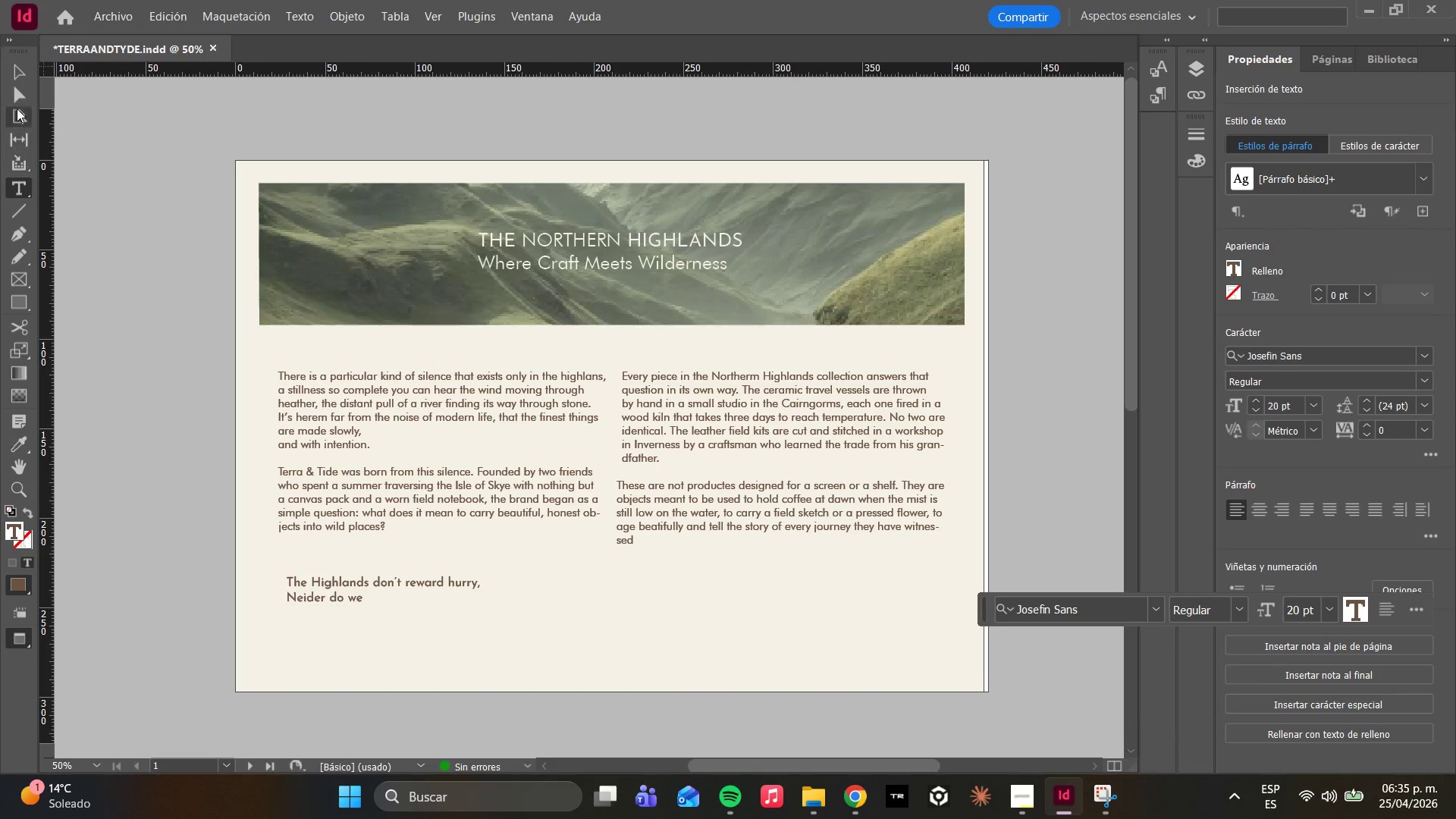 
left_click([11, 96])
 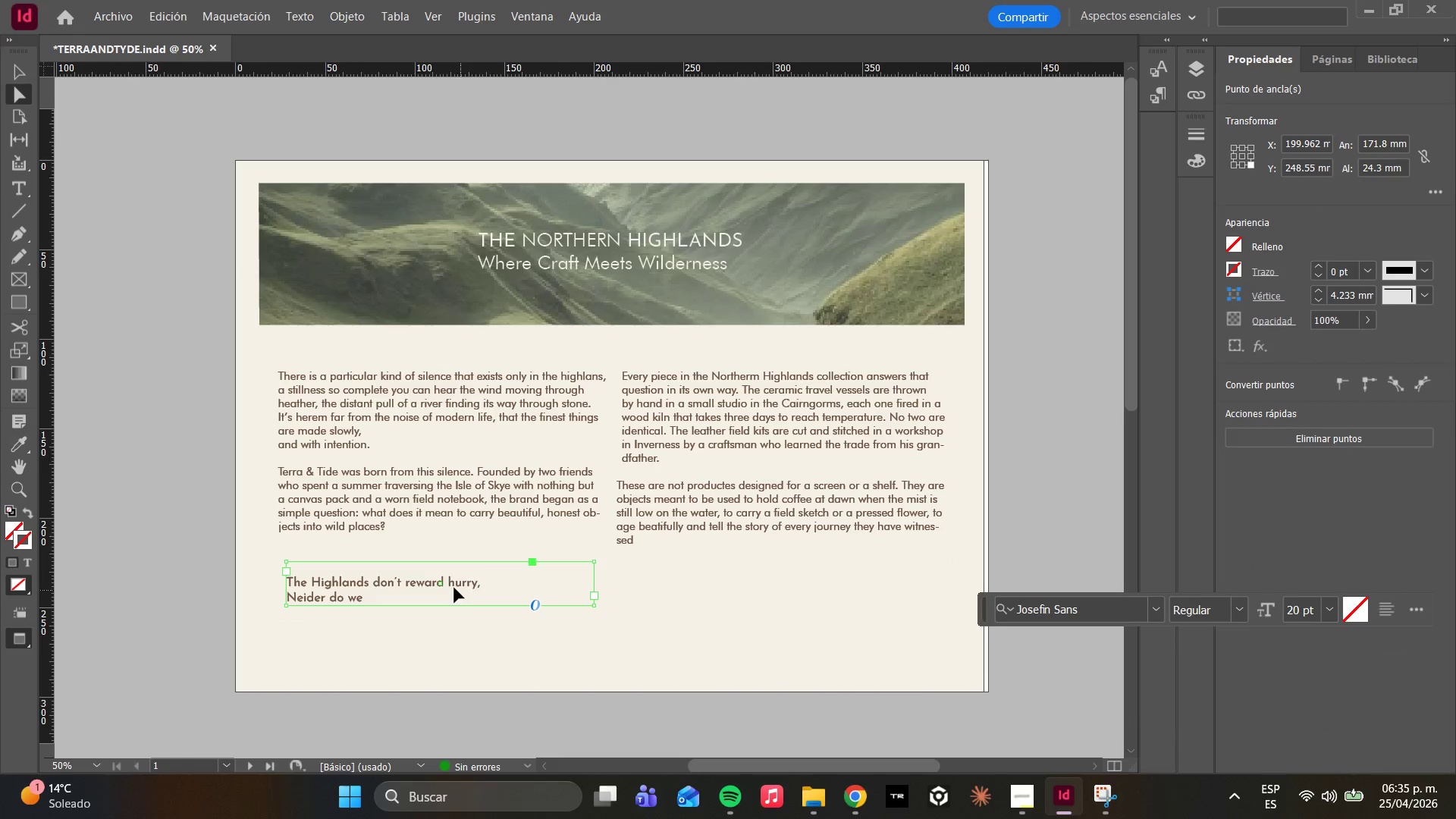 
left_click_drag(start_coordinate=[449, 583], to_coordinate=[438, 576])
 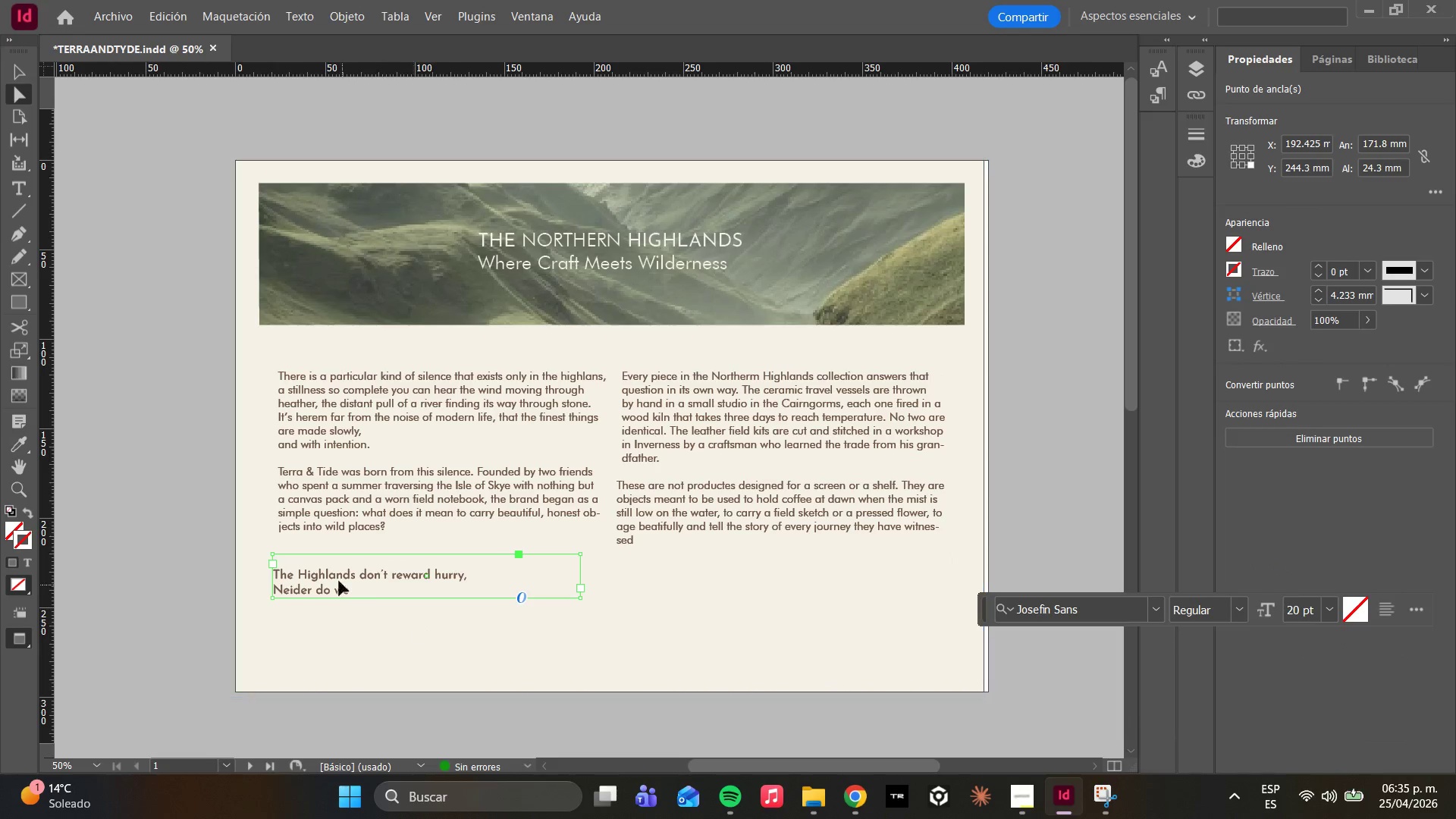 
left_click_drag(start_coordinate=[332, 573], to_coordinate=[337, 573])
 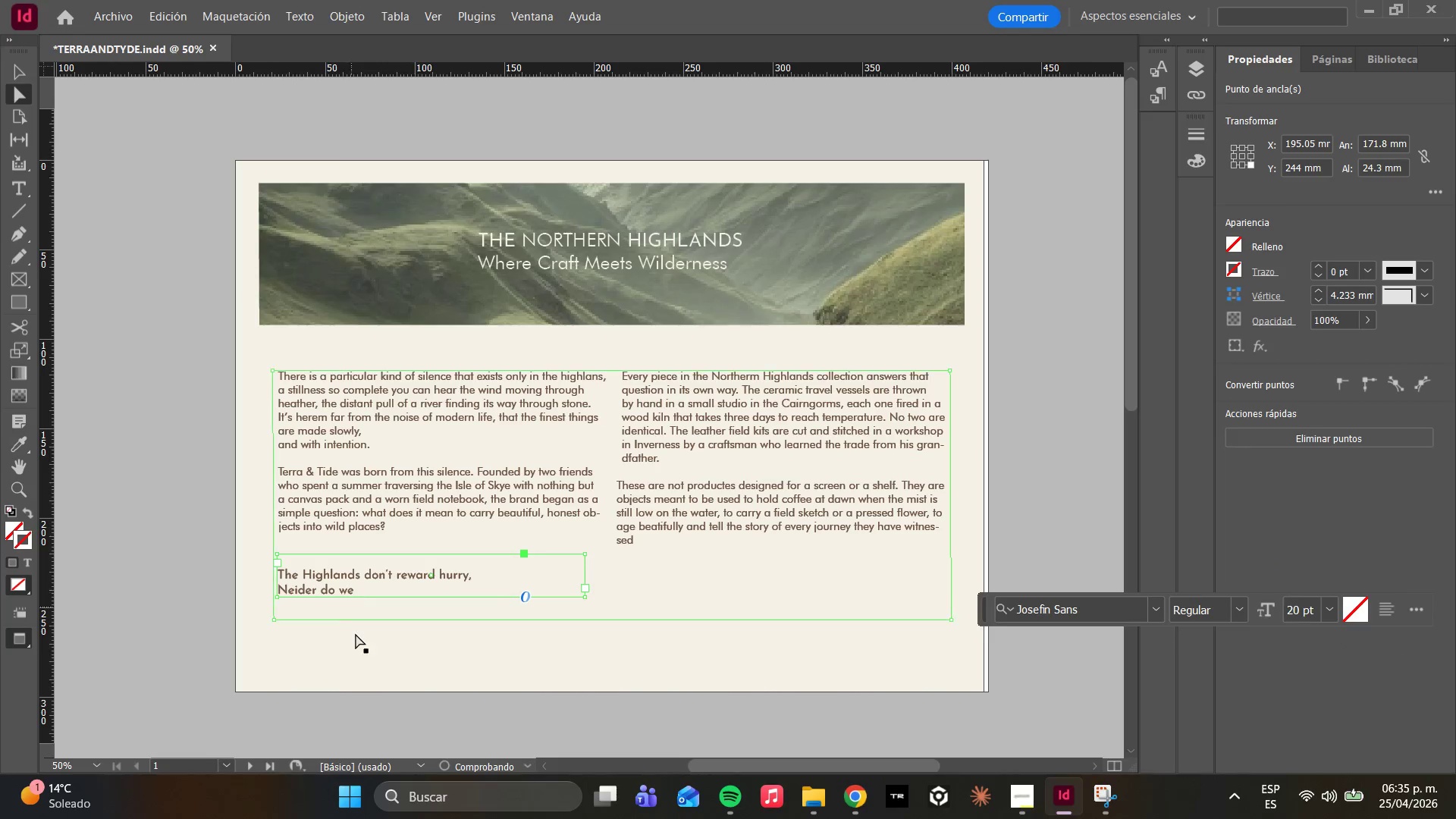 
left_click([357, 640])
 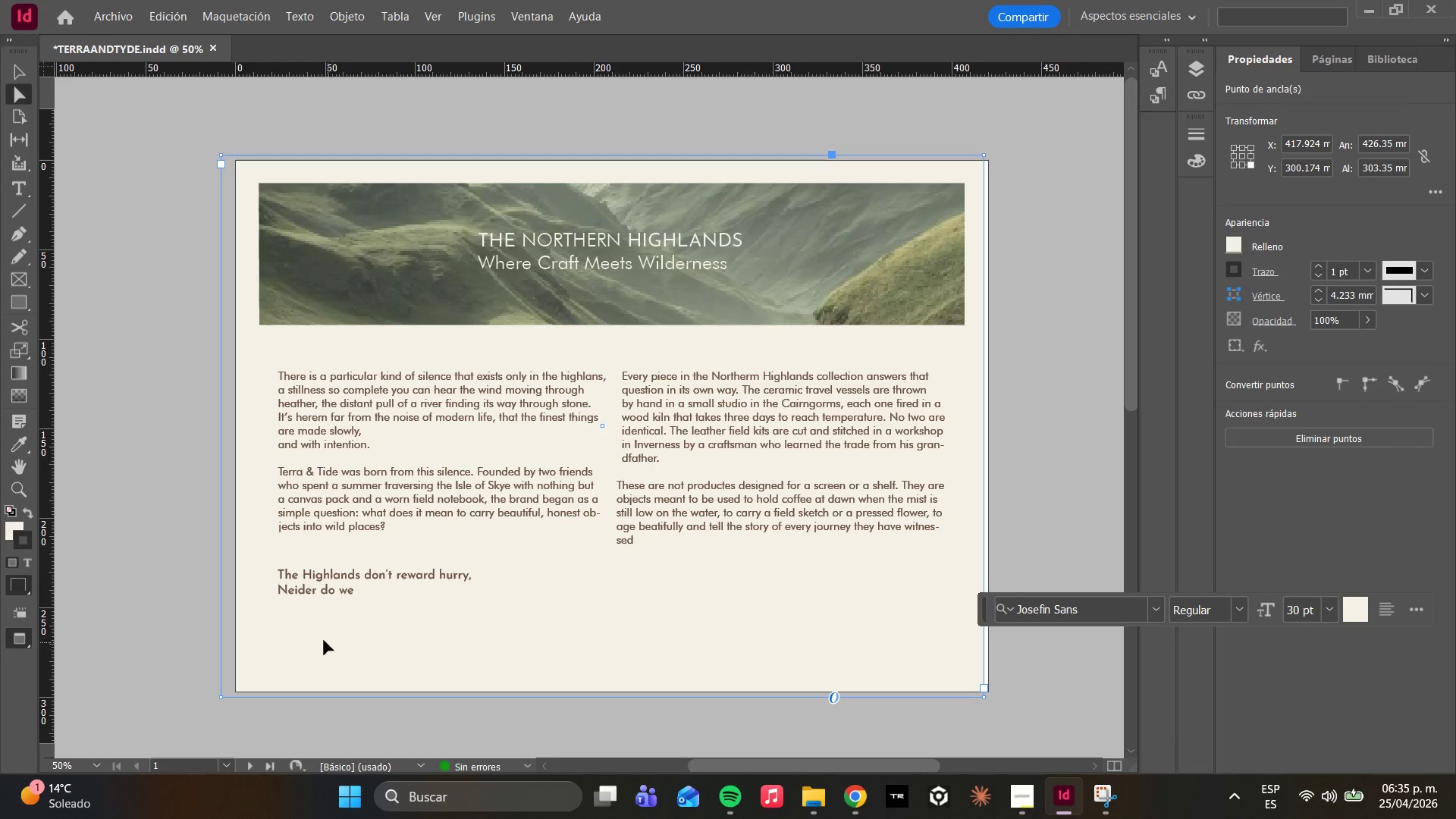 
left_click([318, 583])
 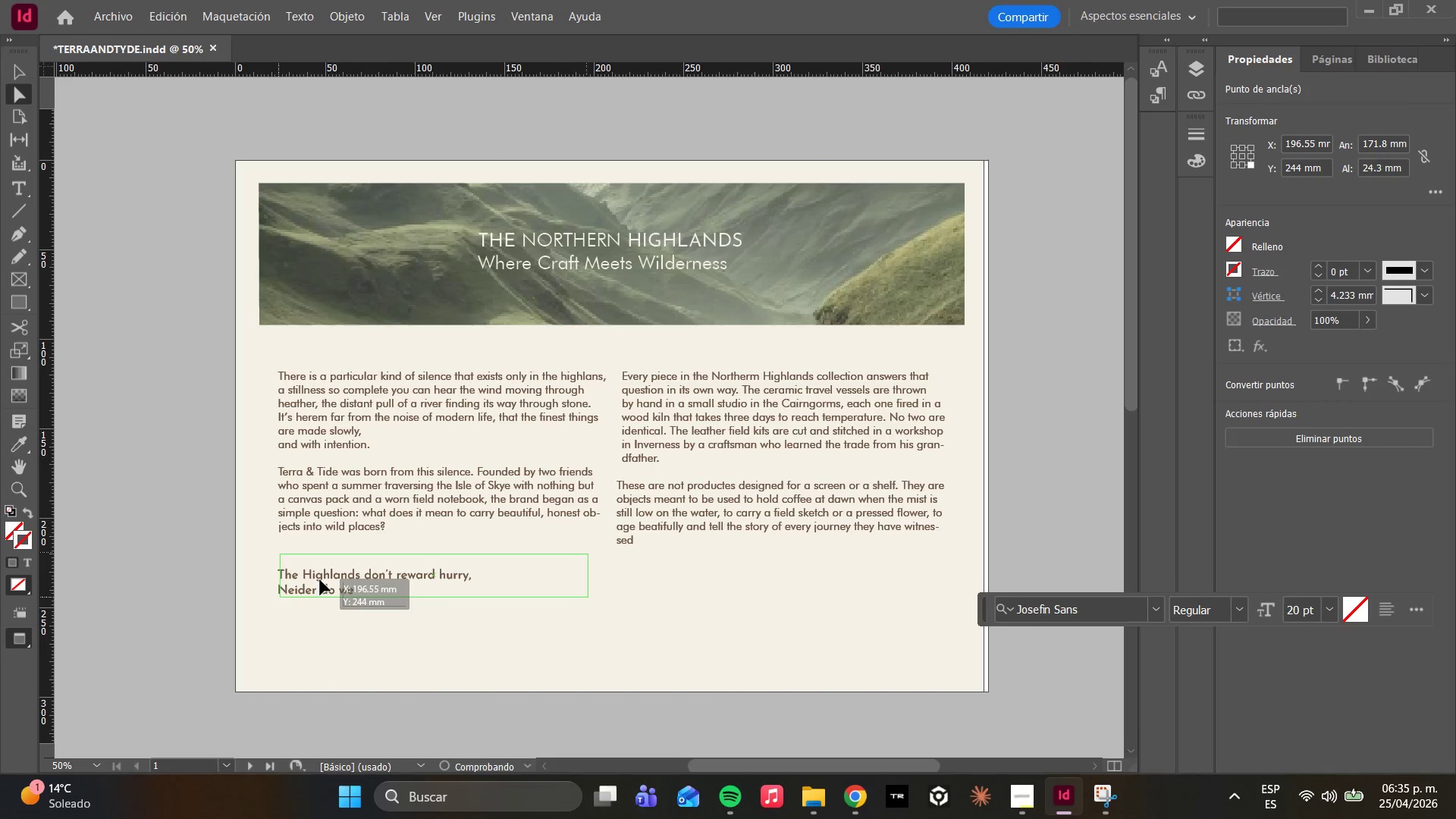 
left_click_drag(start_coordinate=[323, 582], to_coordinate=[319, 580])
 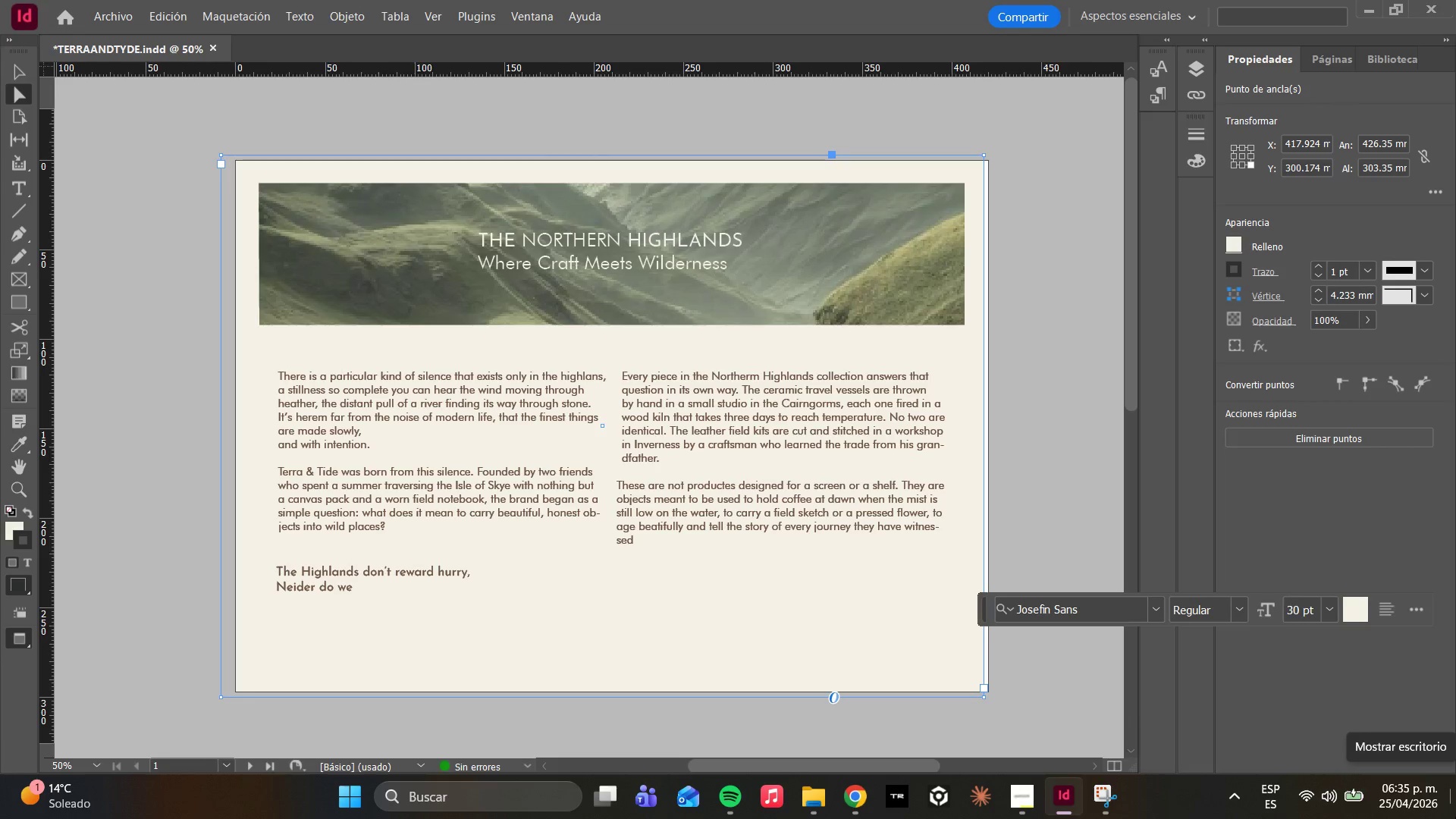 
wait(29.77)
 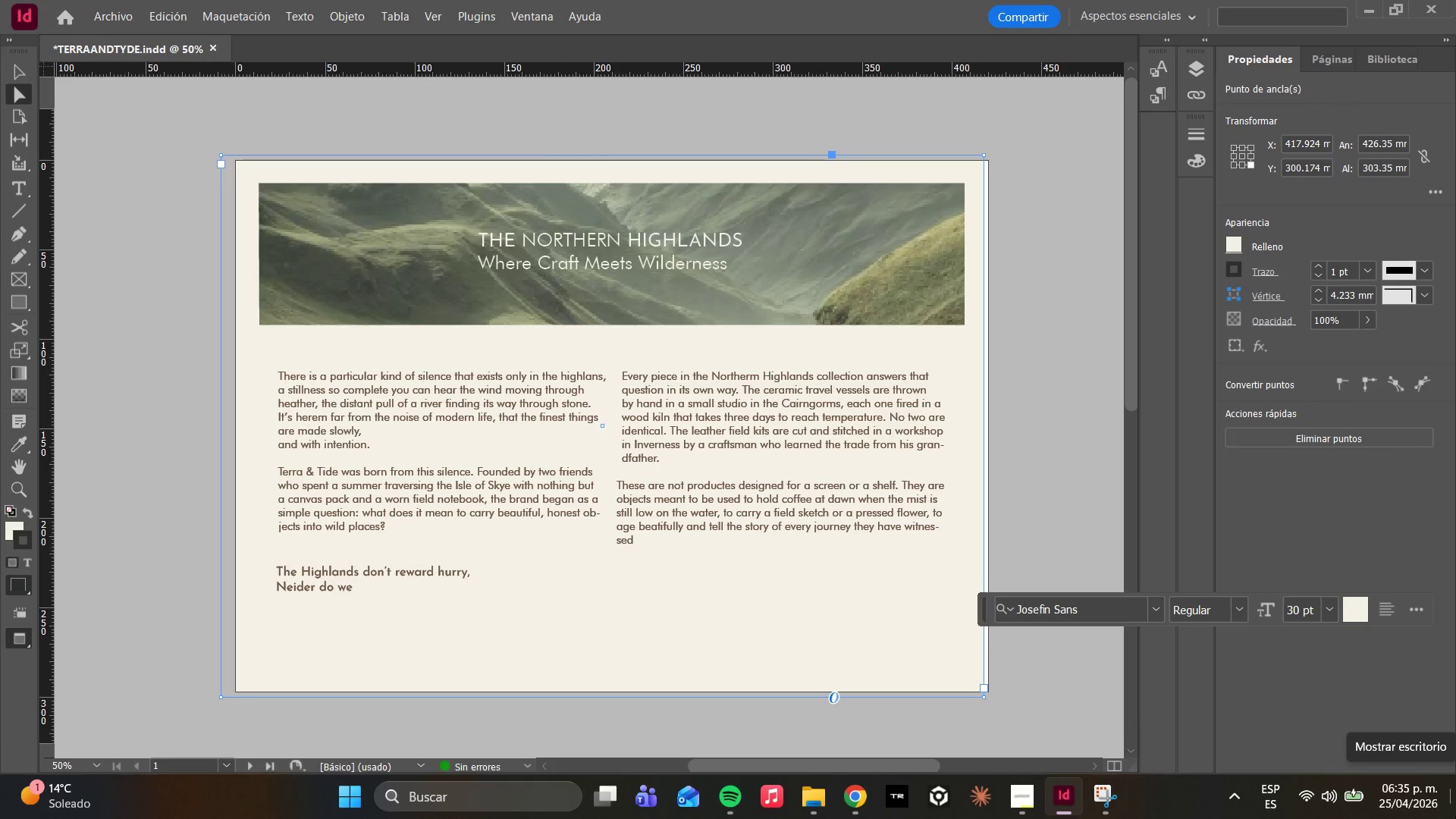 
key(Control+Z)
 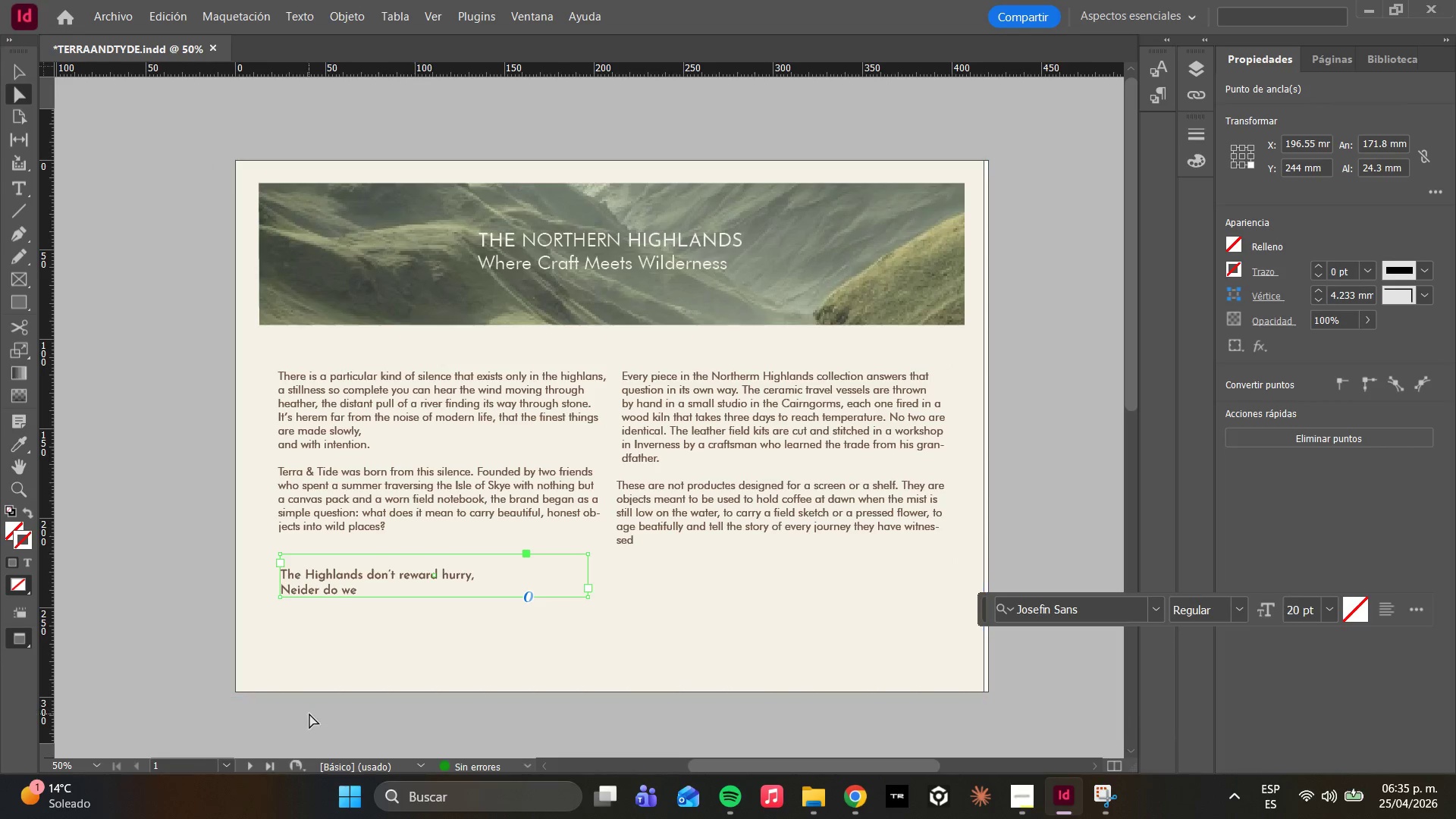 
left_click([324, 667])
 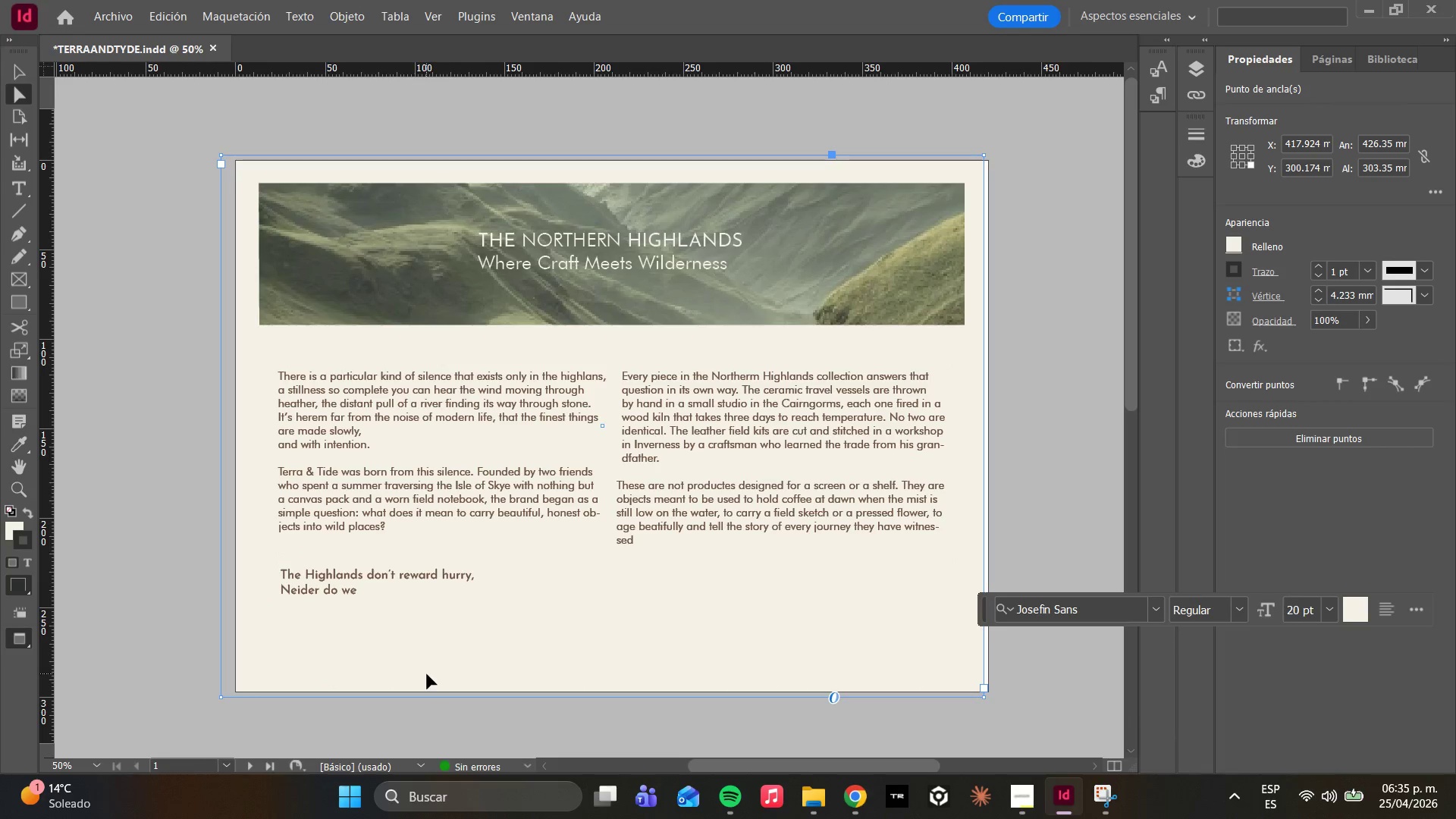 
left_click_drag(start_coordinate=[427, 674], to_coordinate=[440, 676])
 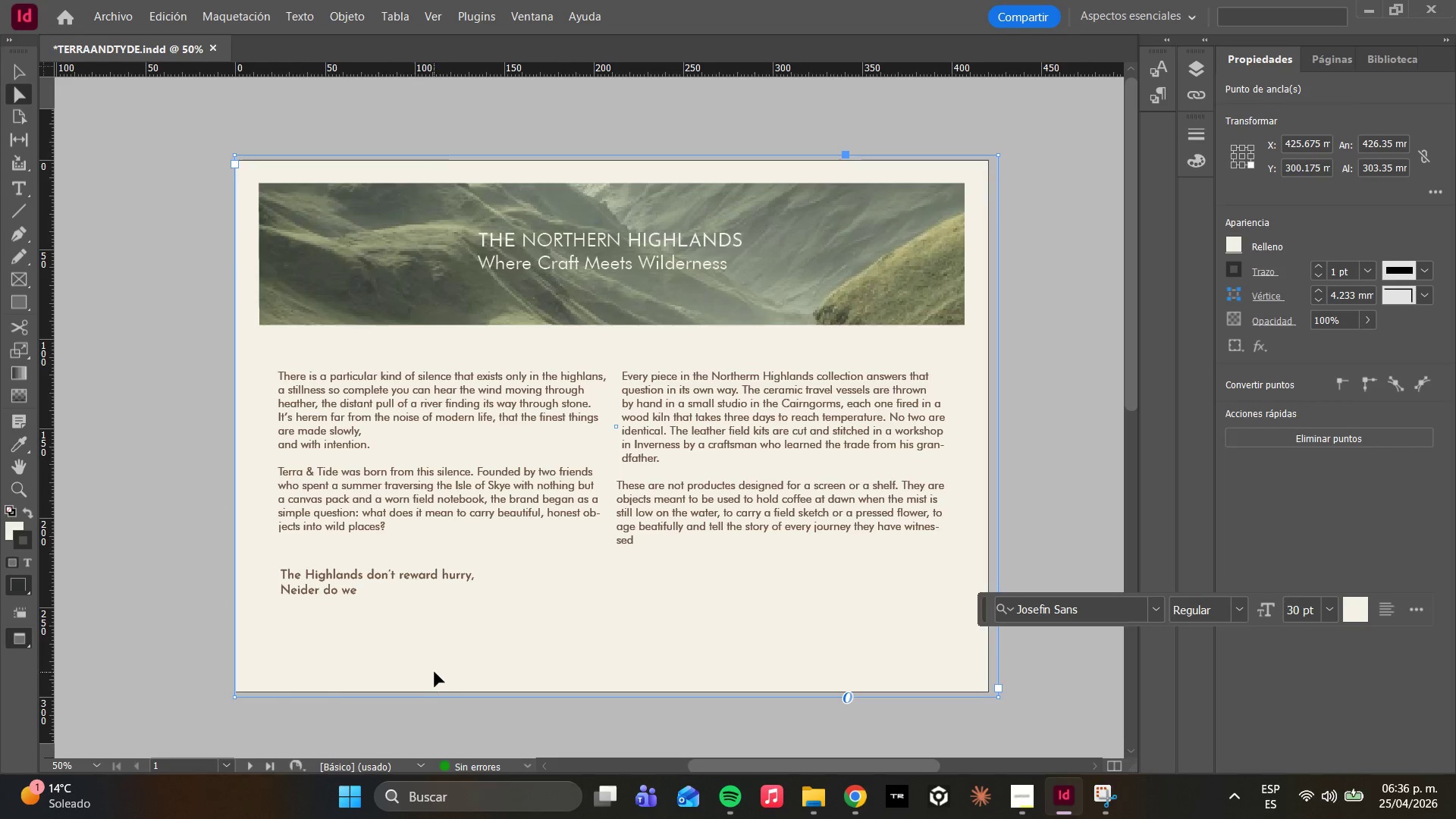 
left_click_drag(start_coordinate=[434, 670], to_coordinate=[428, 671])
 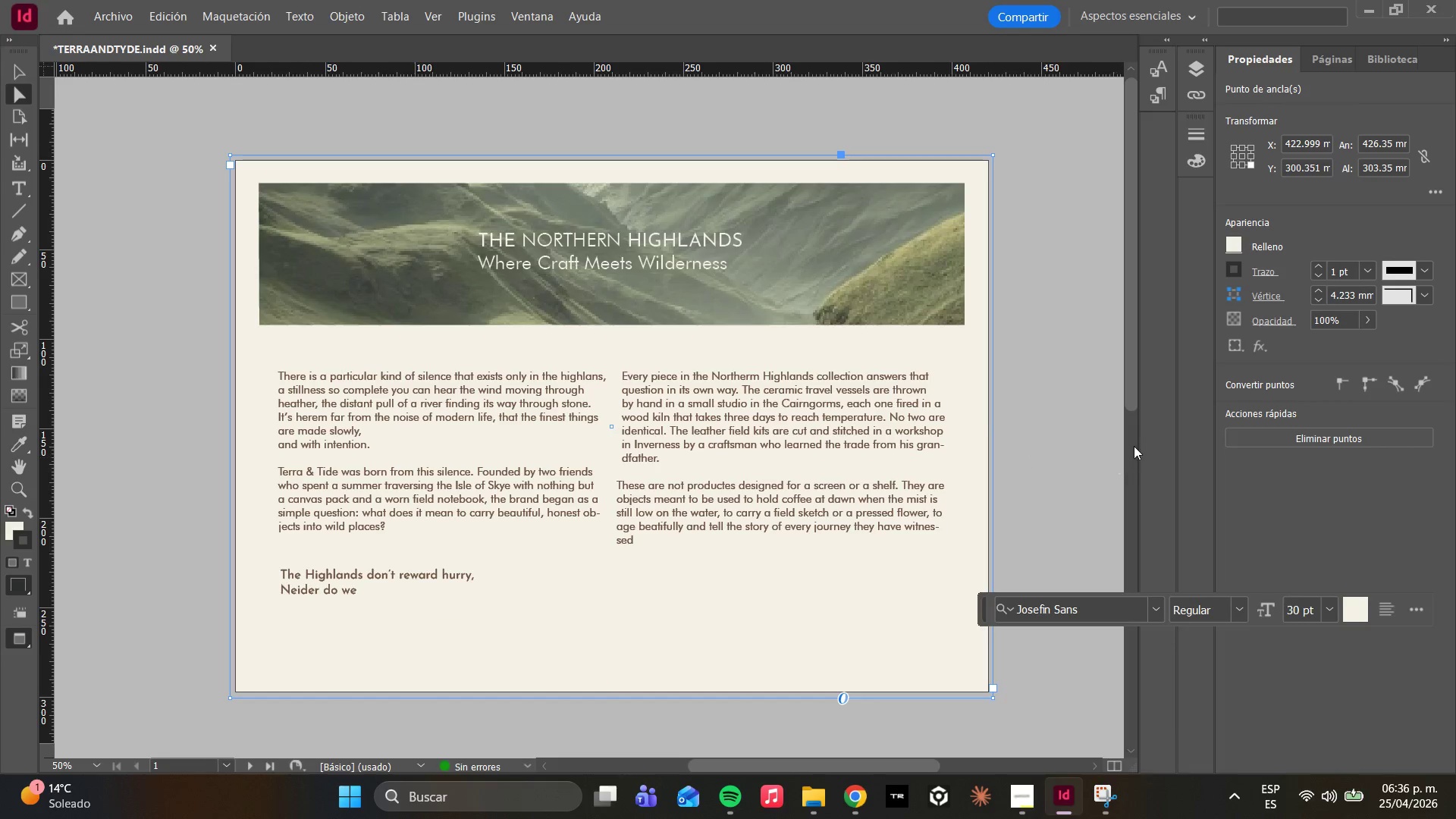 
left_click([1095, 428])
 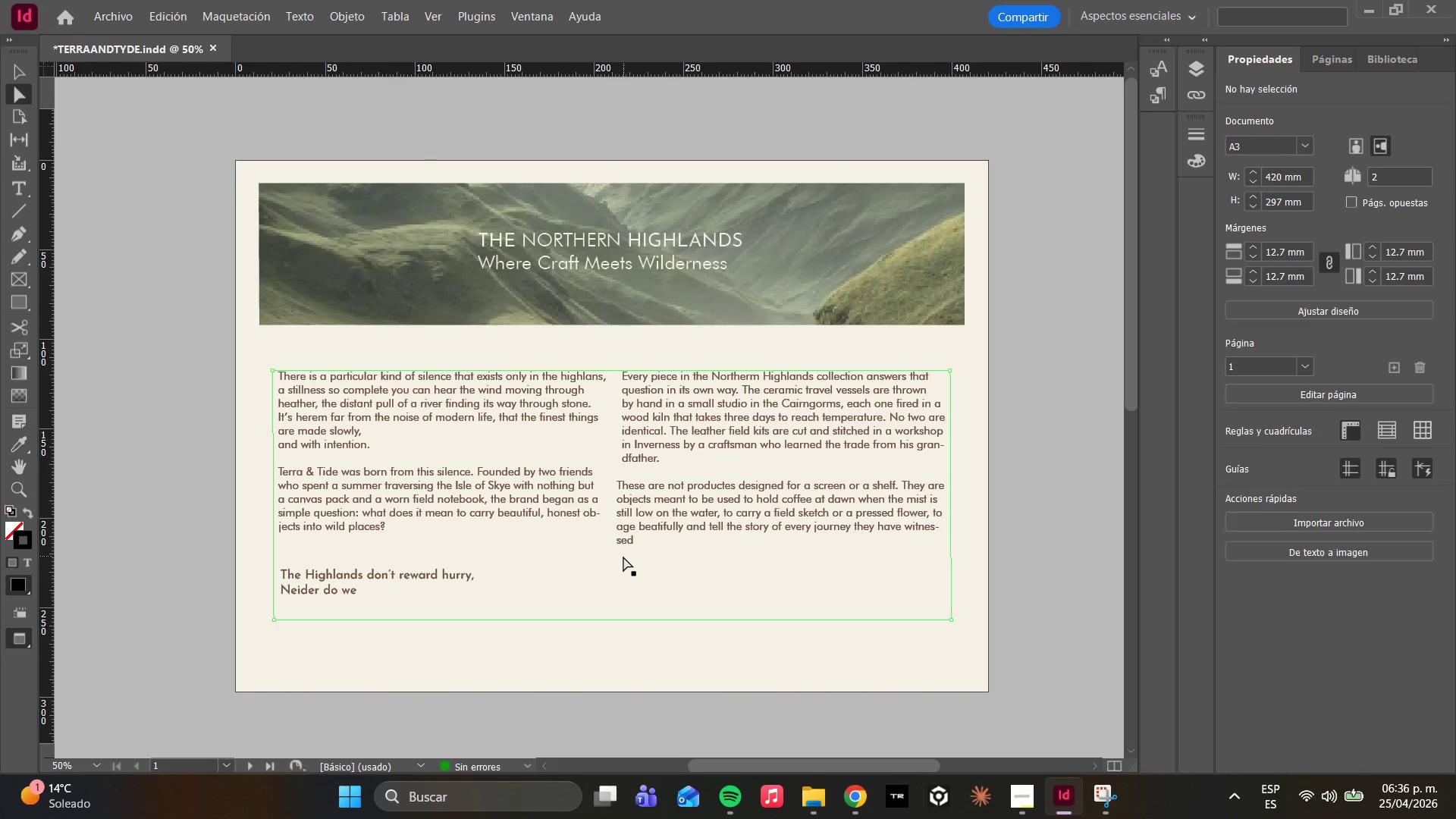 
wait(10.02)
 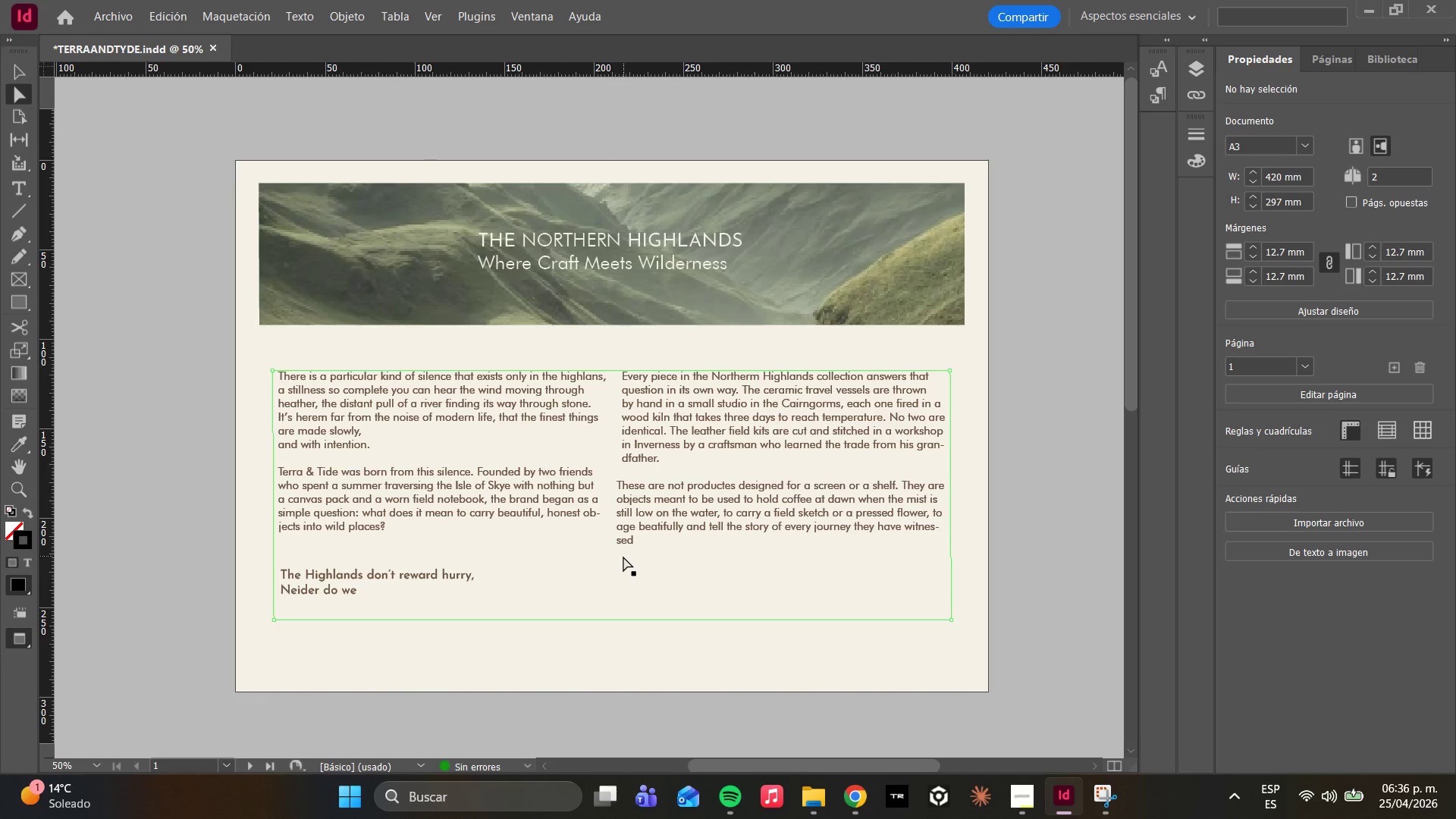 
left_click([292, 583])
 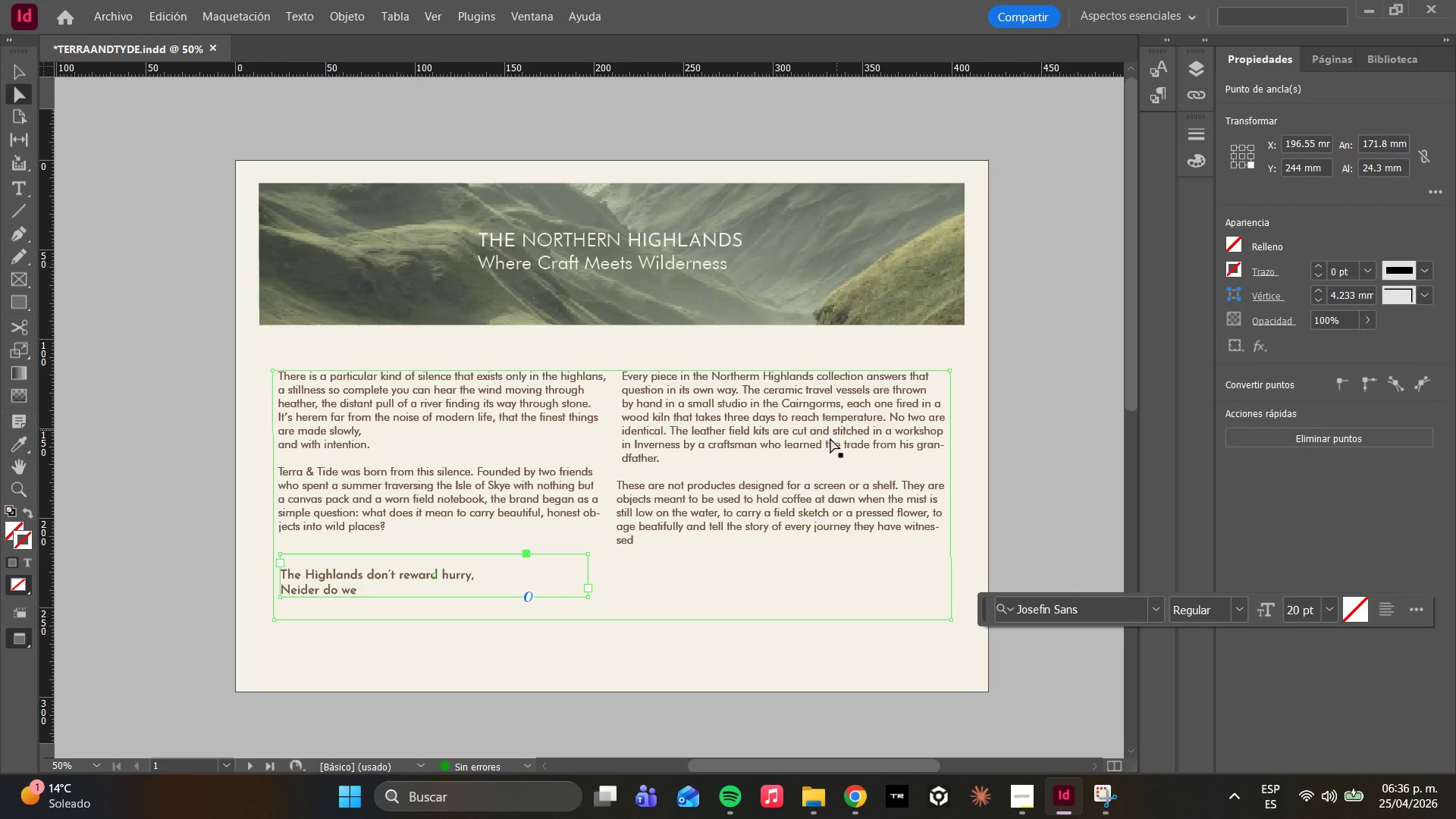 
wait(6.75)
 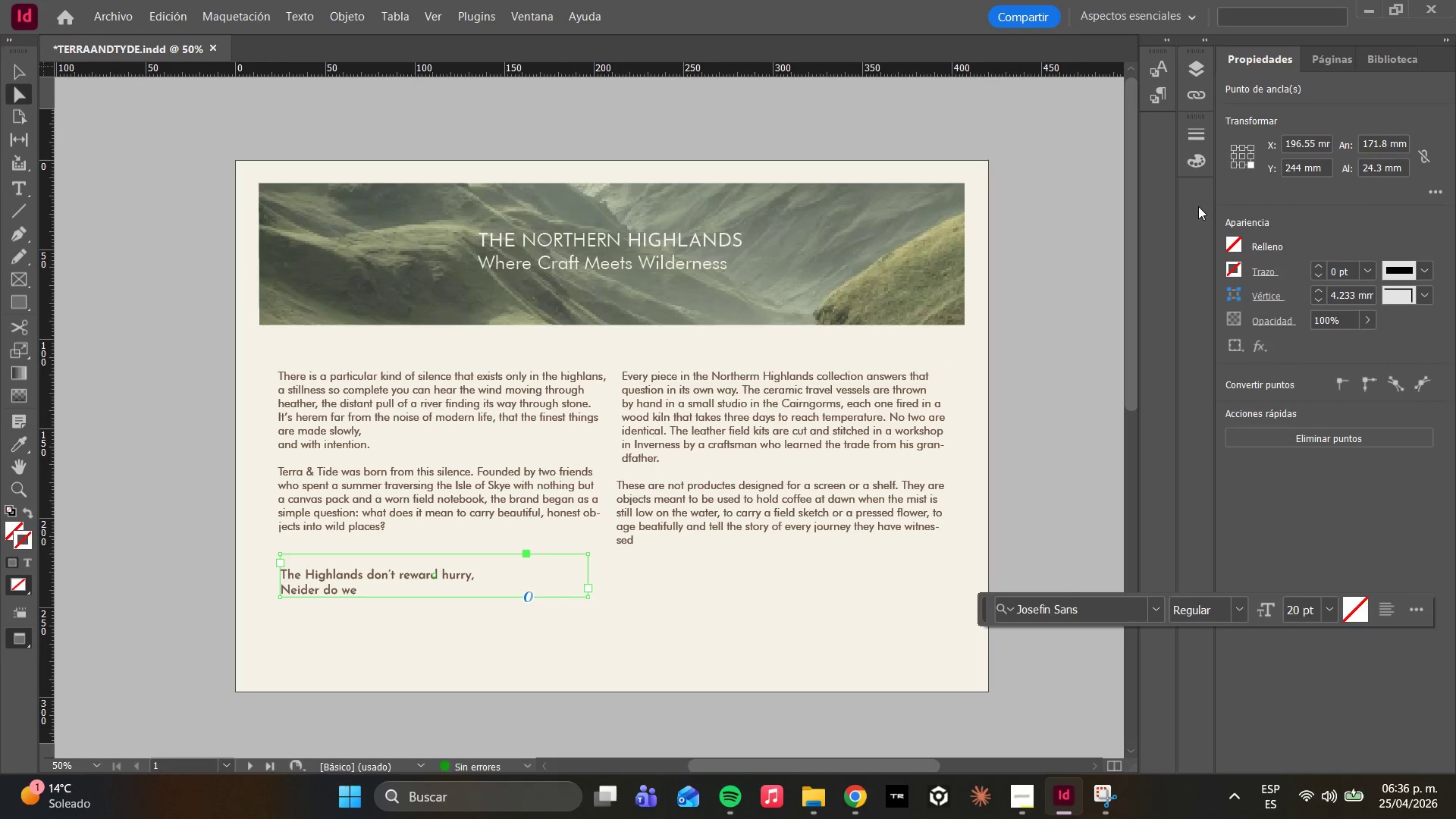 
key(T)
 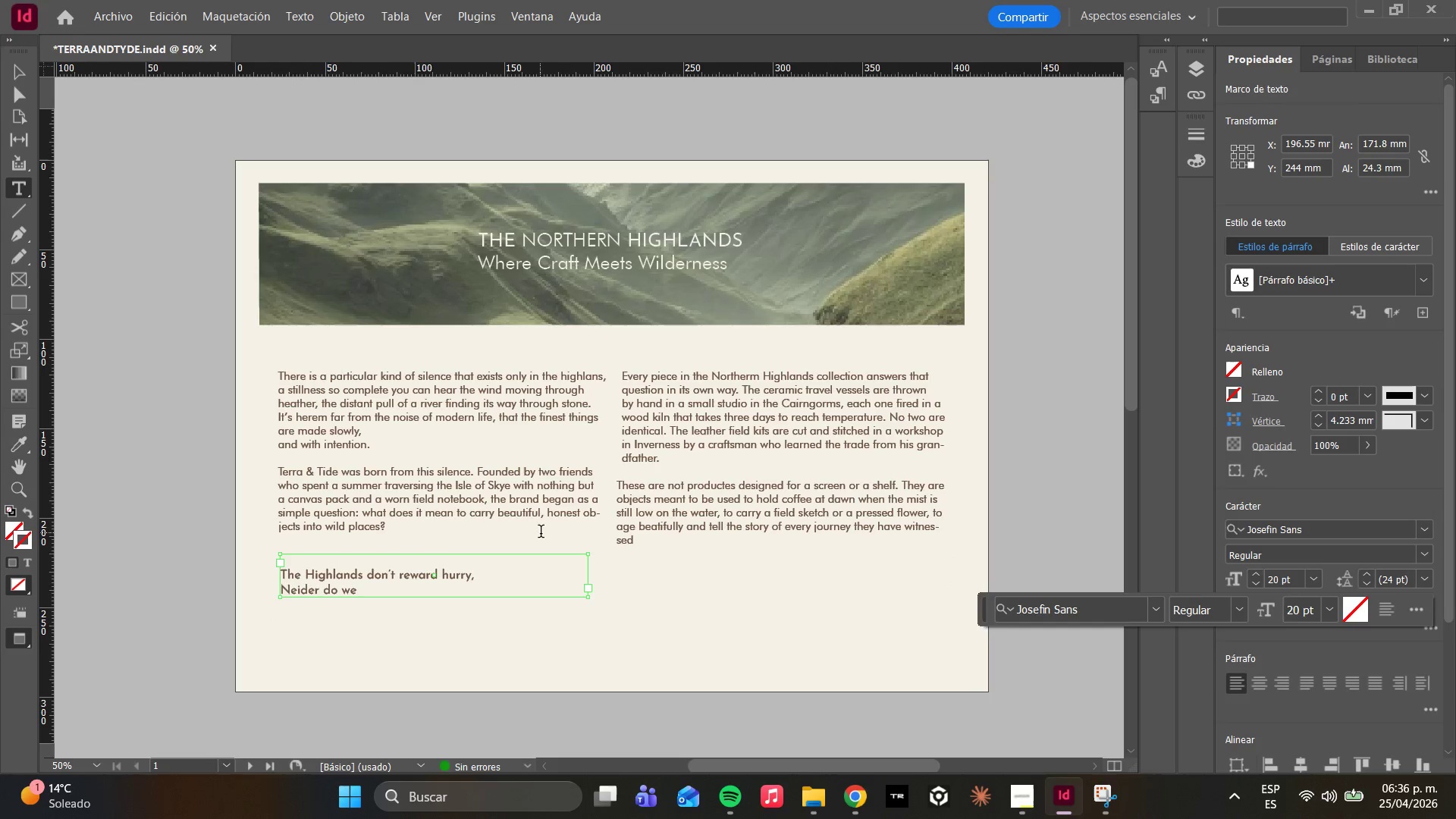 
left_click([509, 574])
 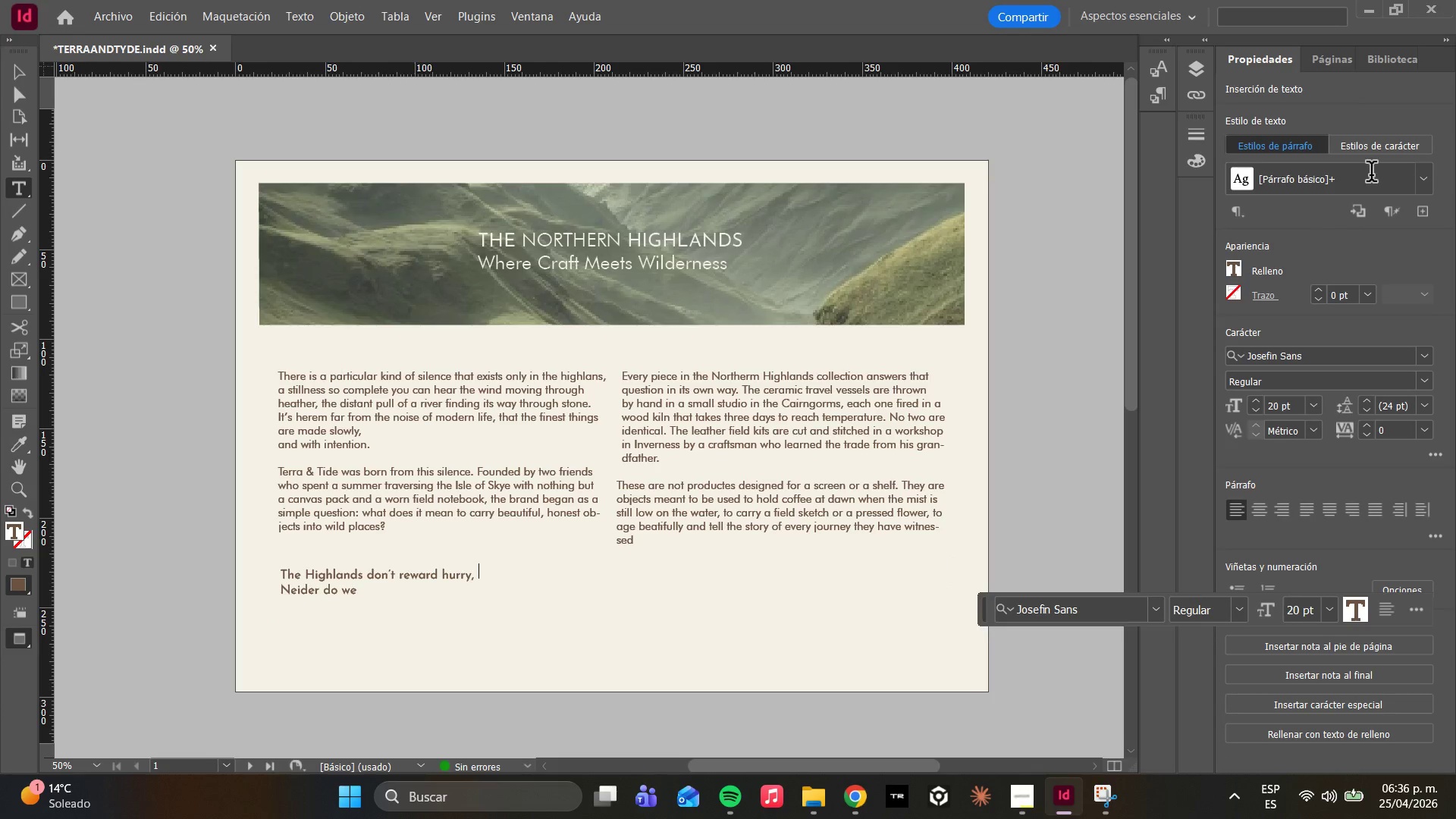 
left_click([1417, 186])
 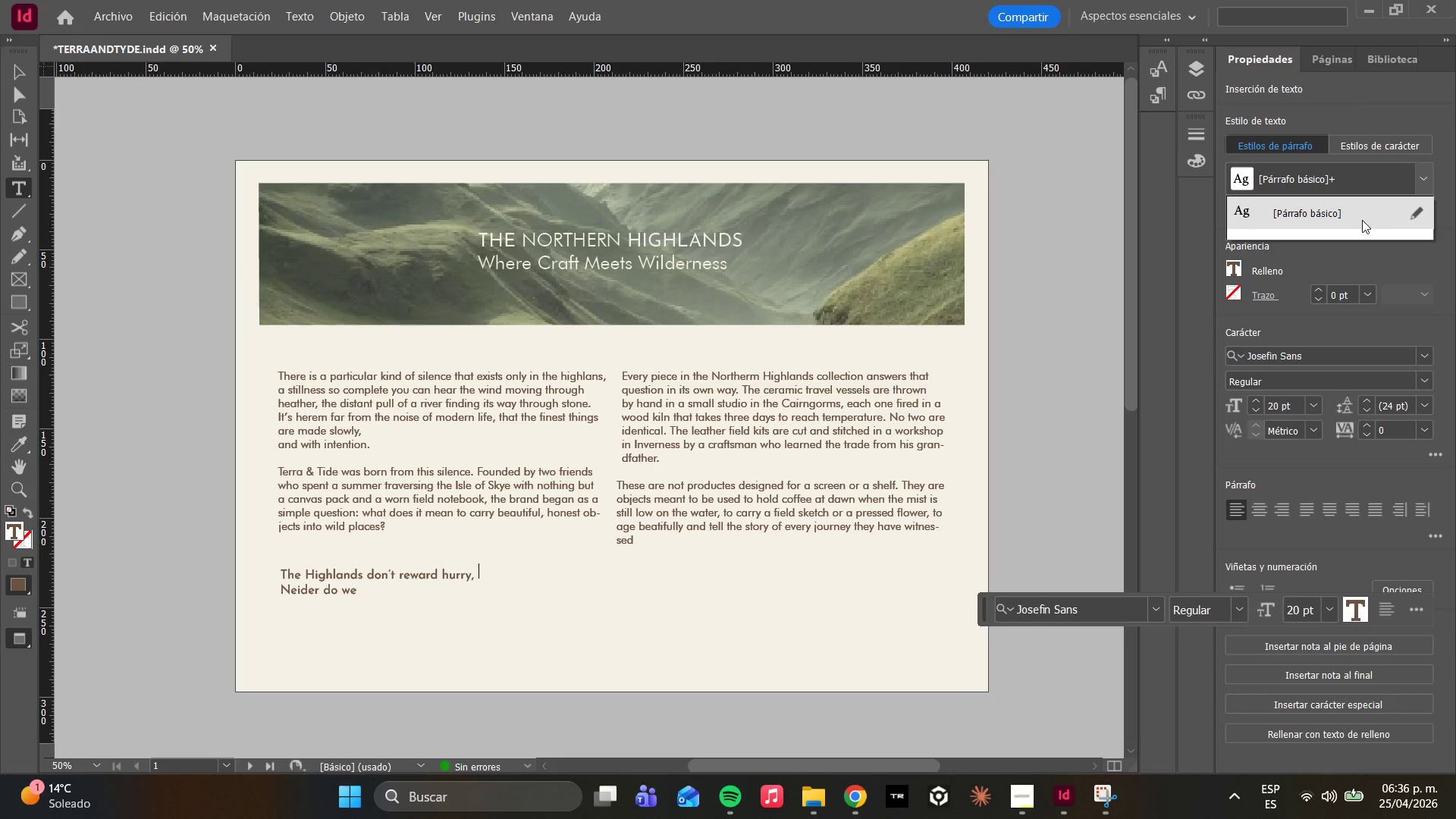 
left_click([1362, 220])
 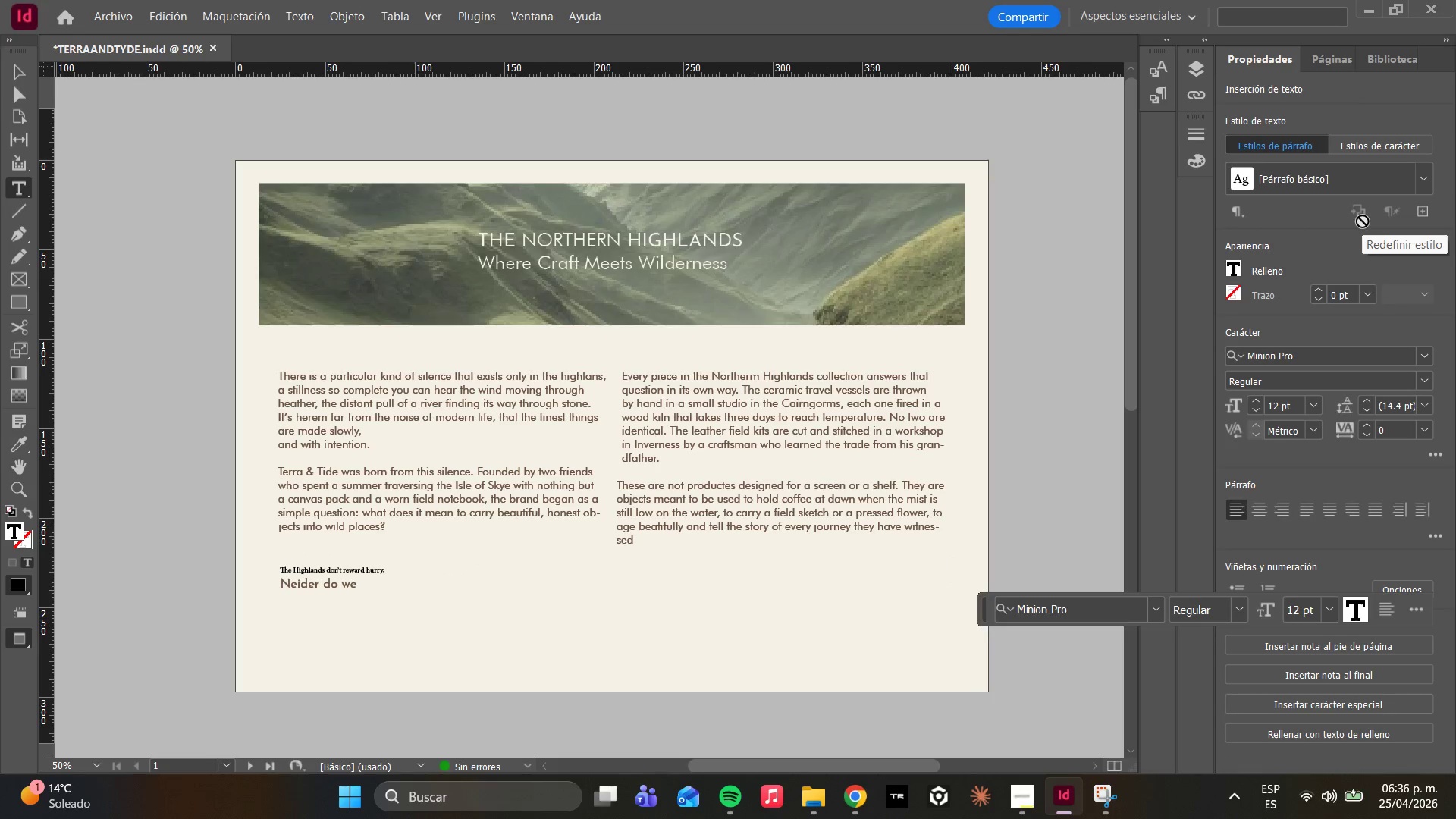 
key(Control+ControlLeft)
 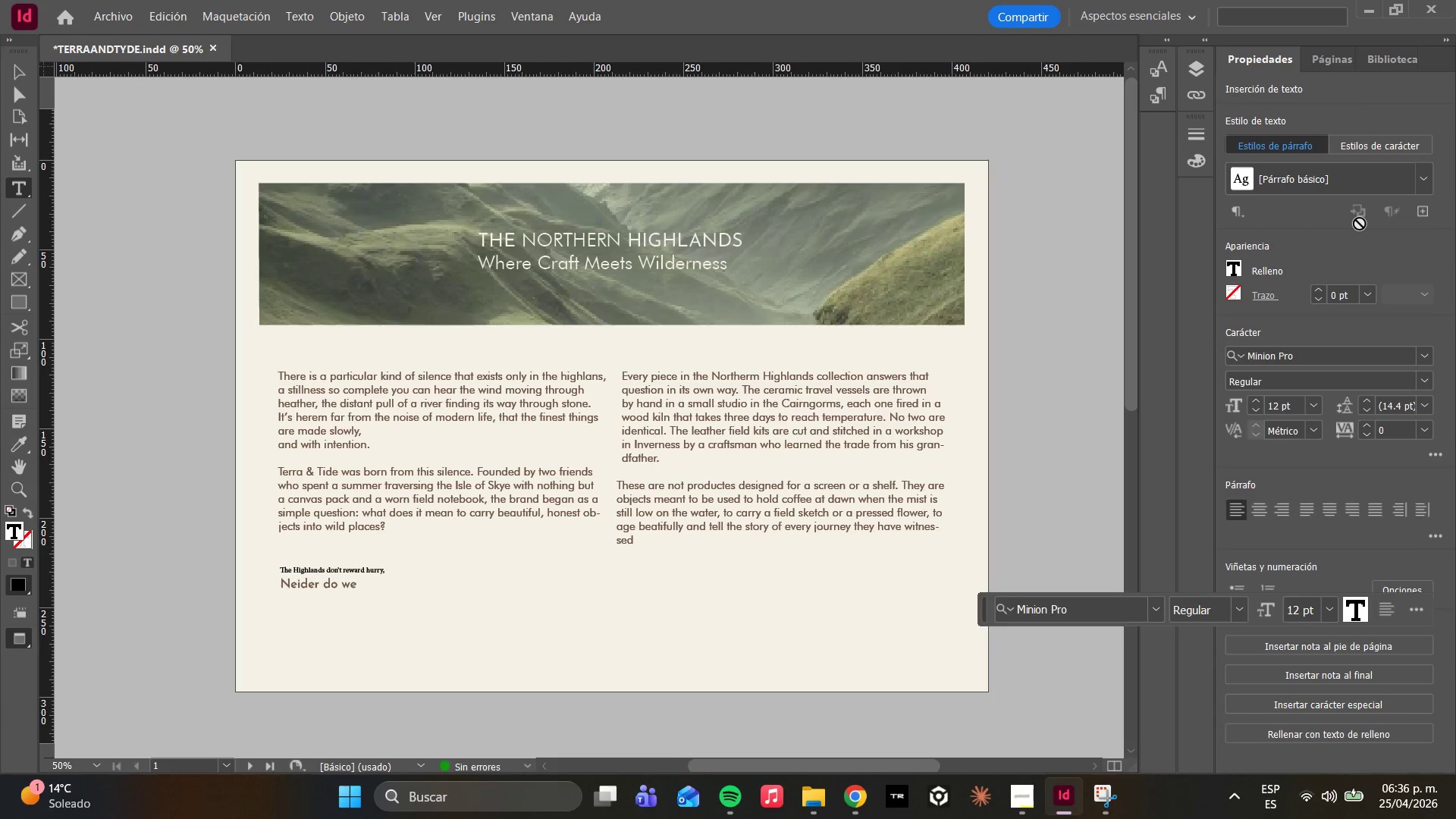 
key(Control+Z)
 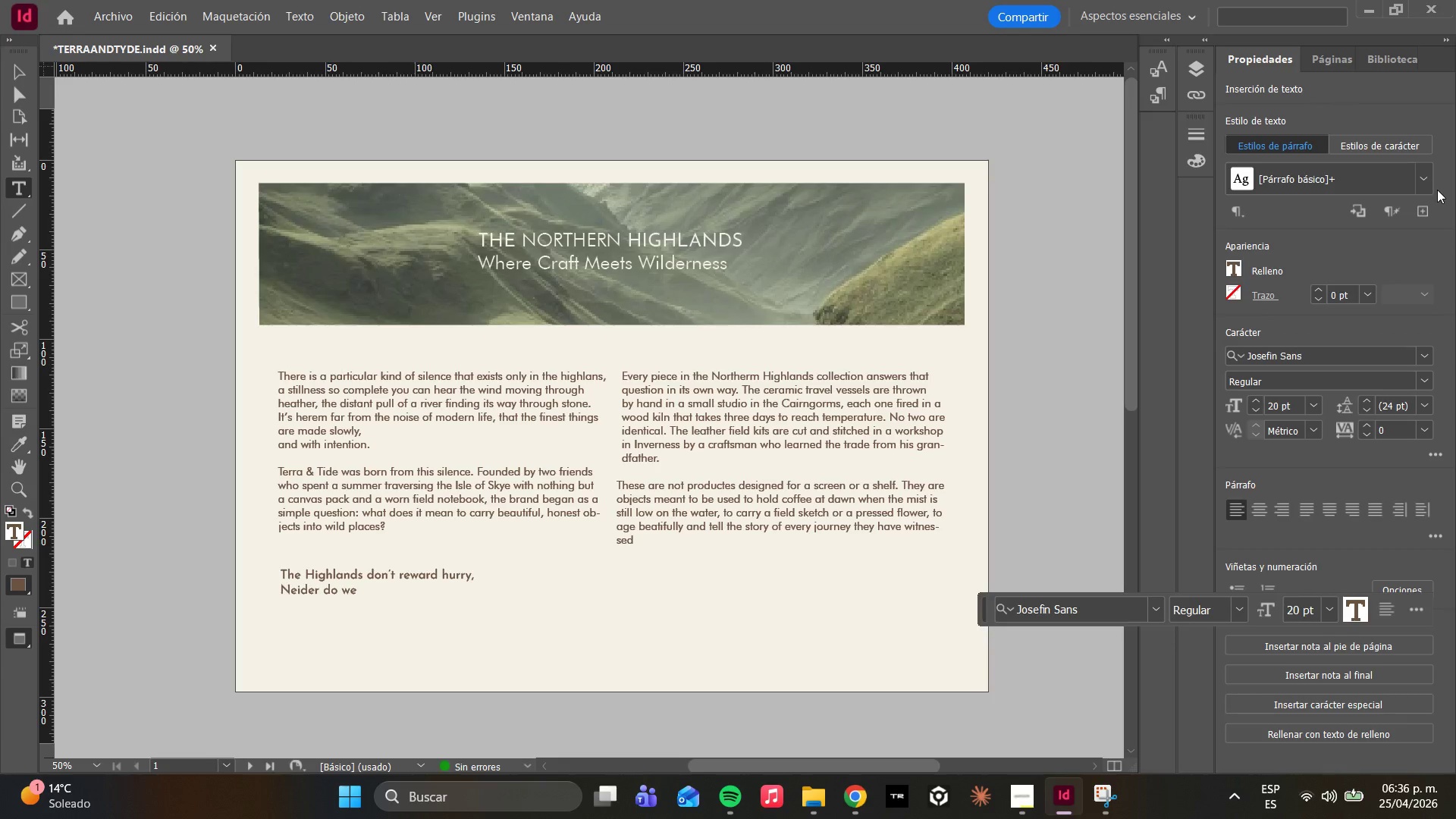 
left_click([1427, 181])
 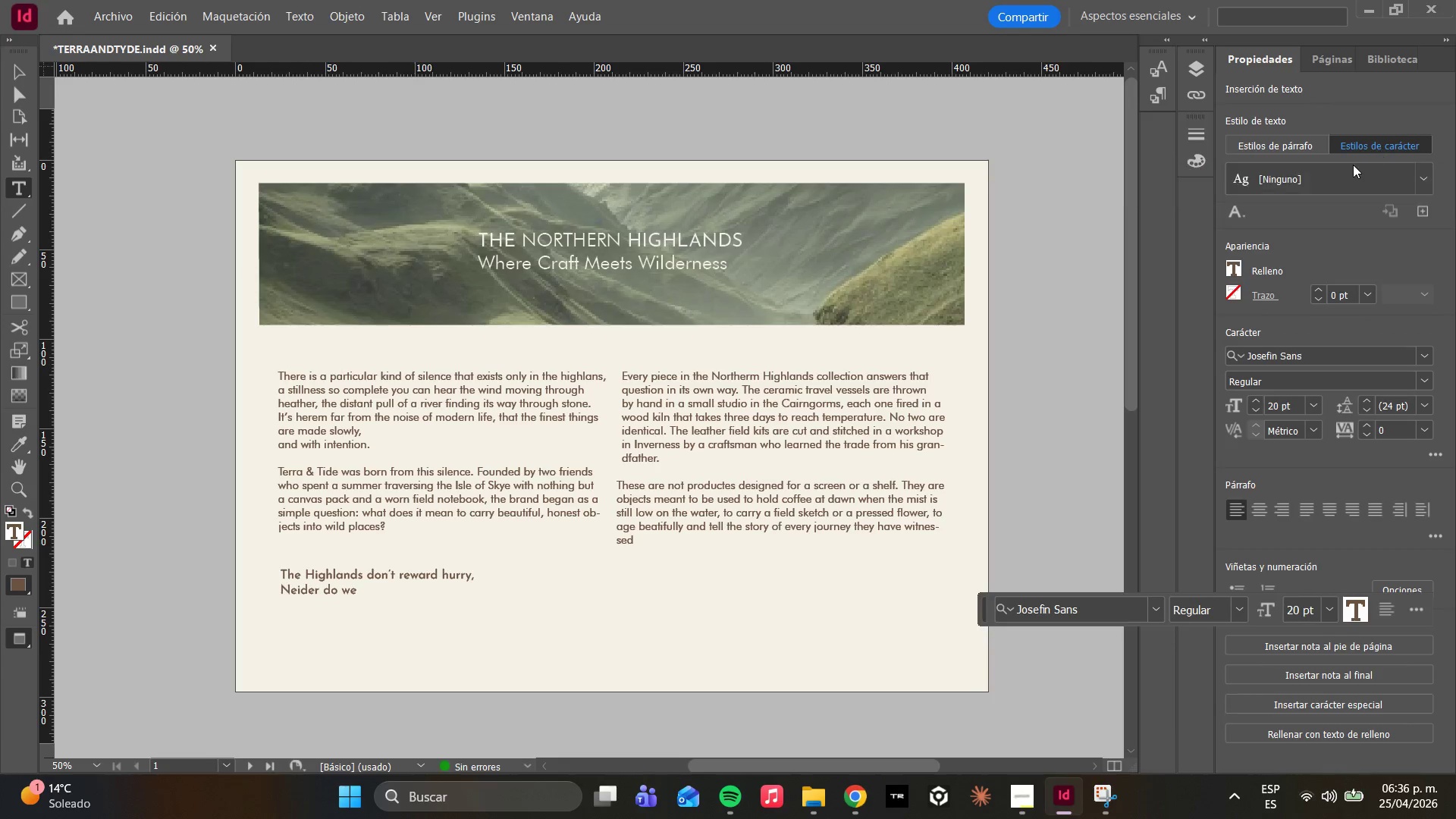 
left_click([1417, 190])
 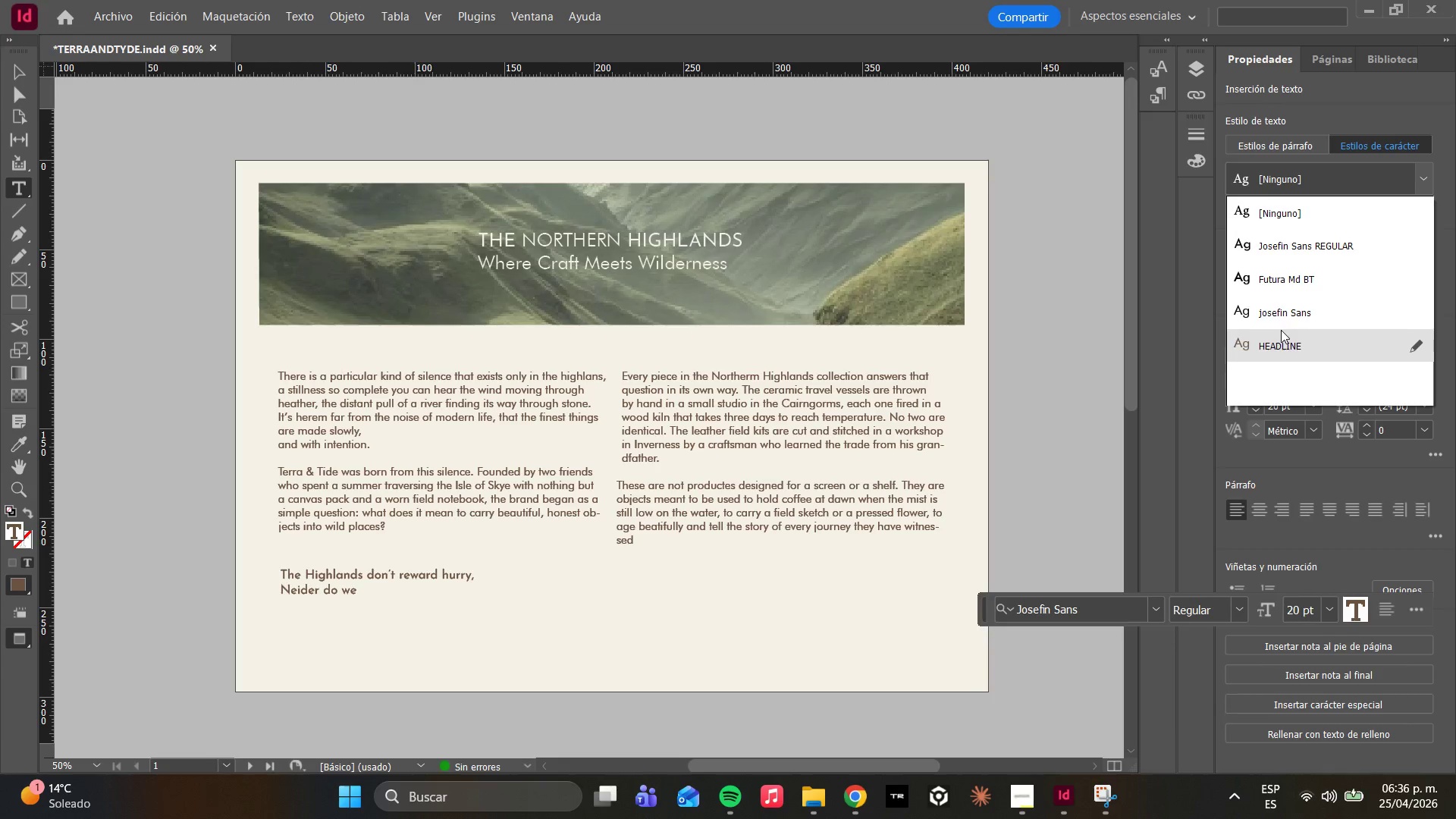 
wait(5.42)
 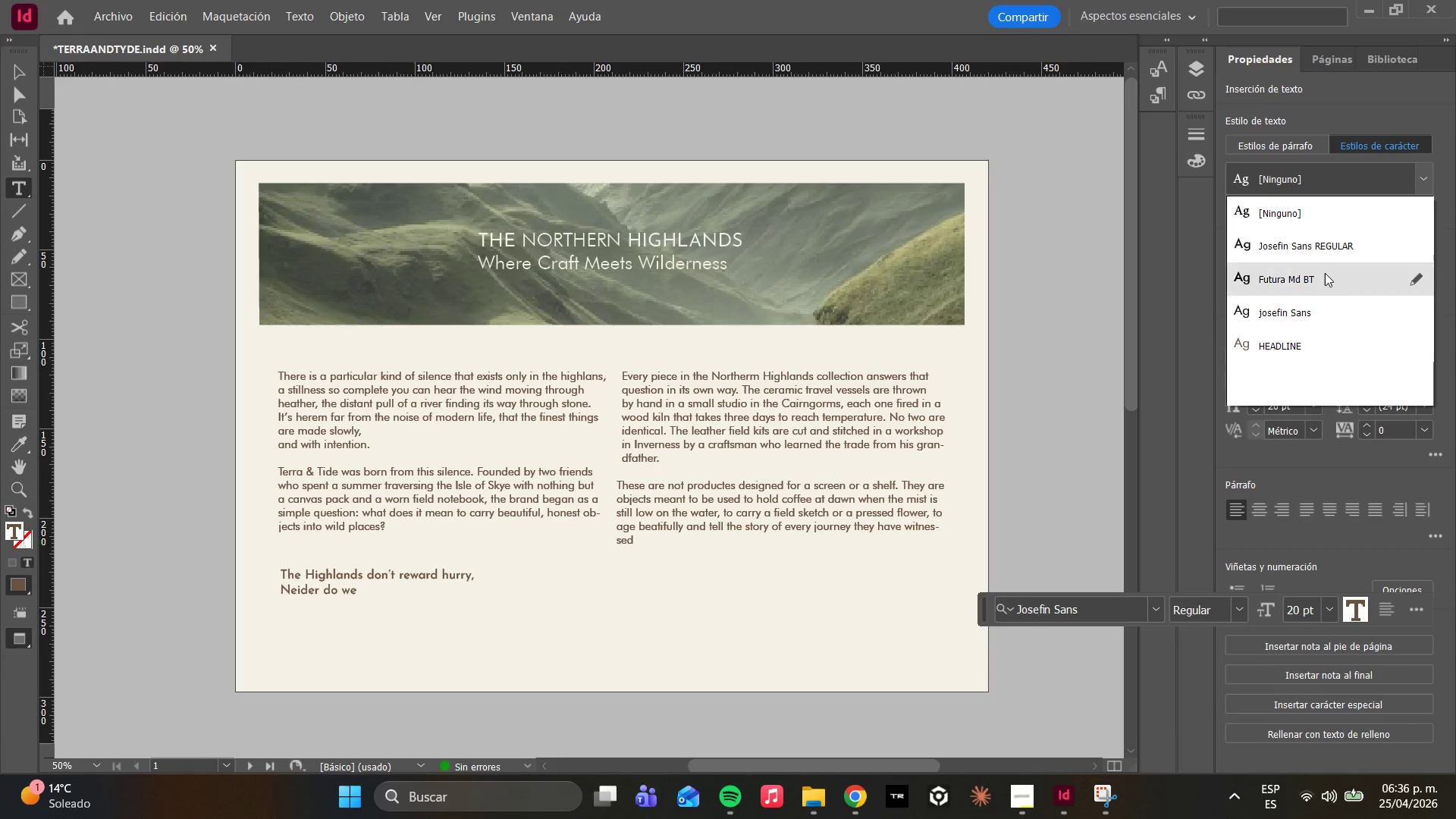 
left_click([1293, 271])
 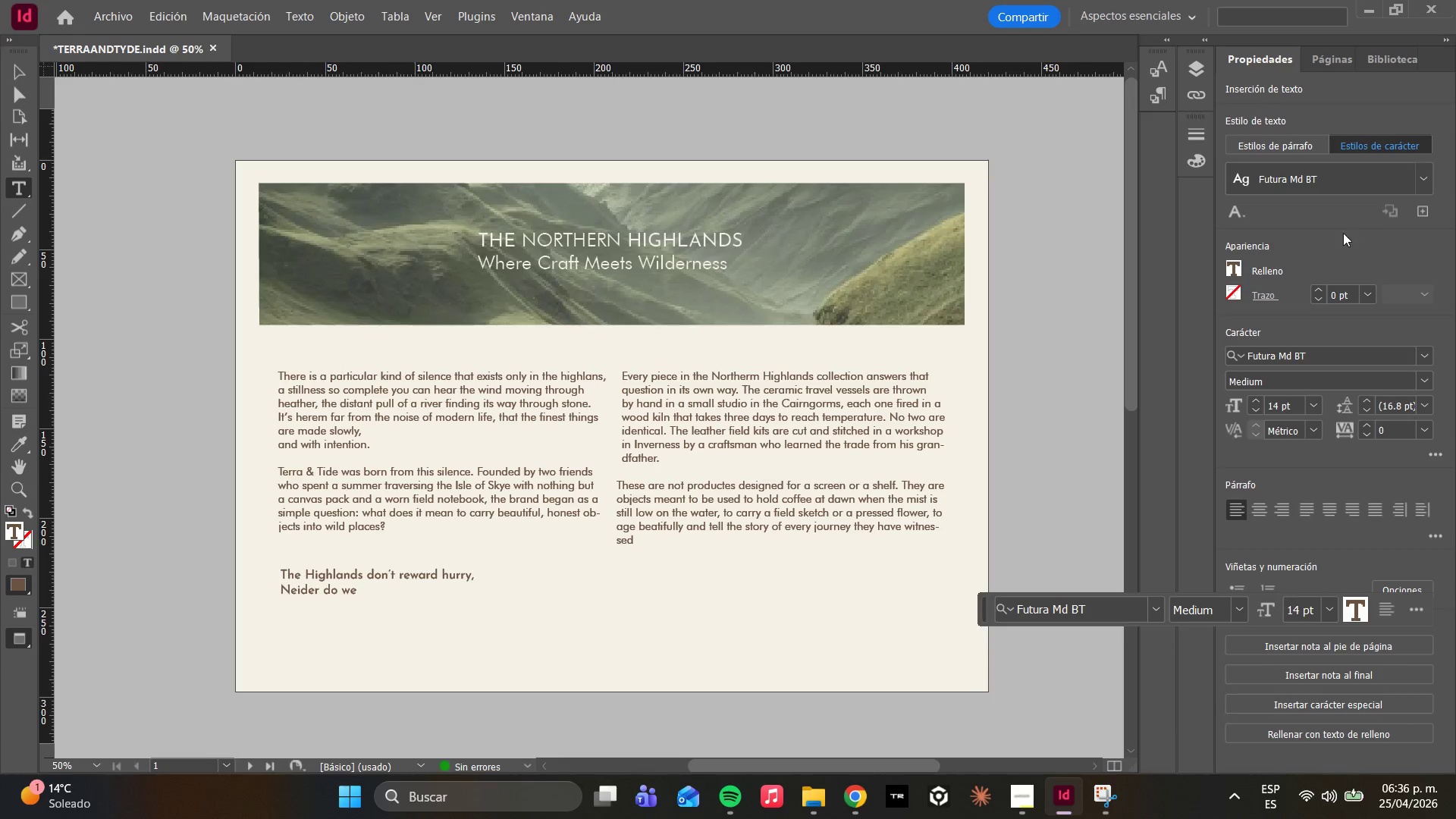 
left_click([1415, 182])
 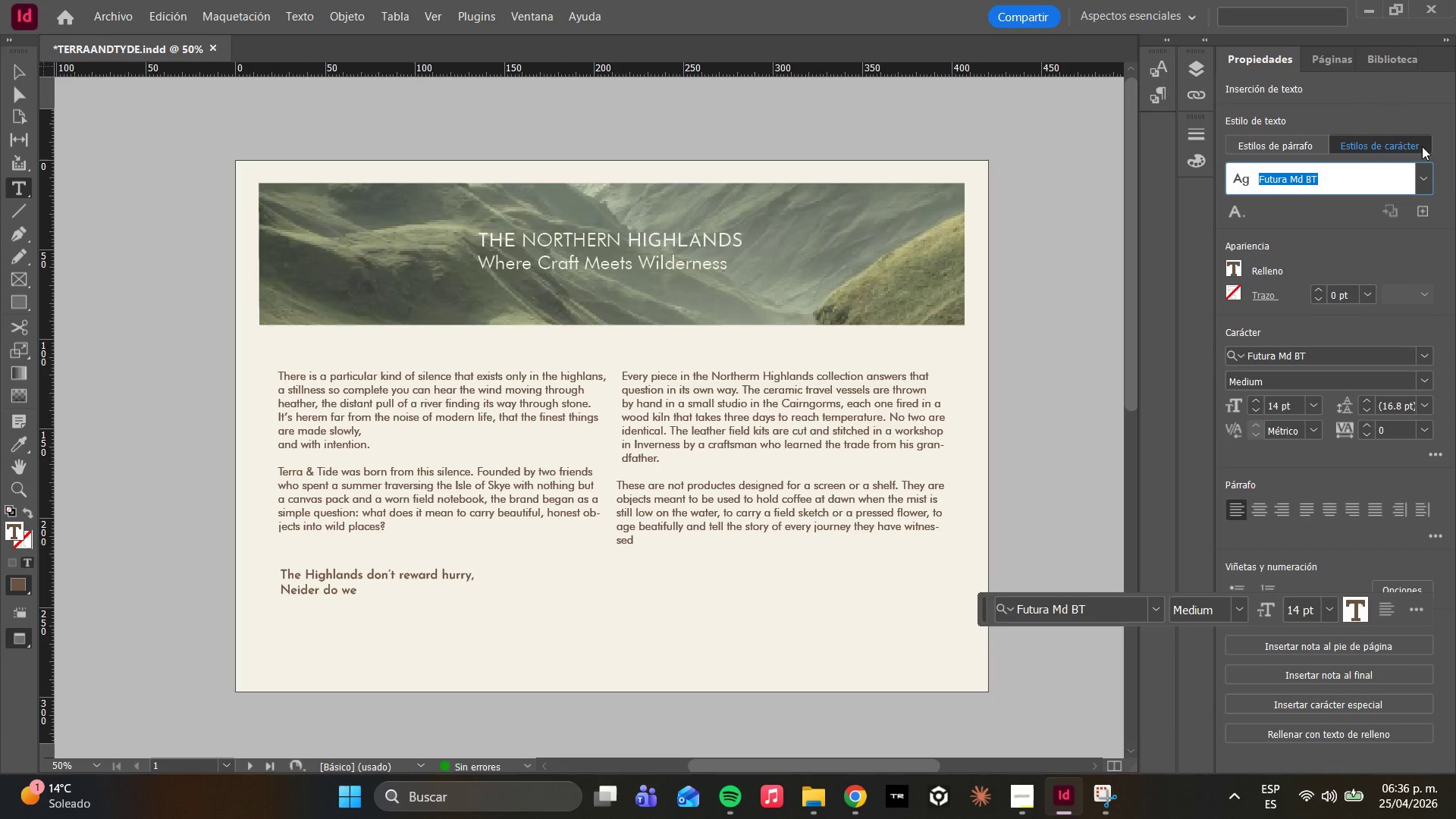 
left_click([1379, 154])
 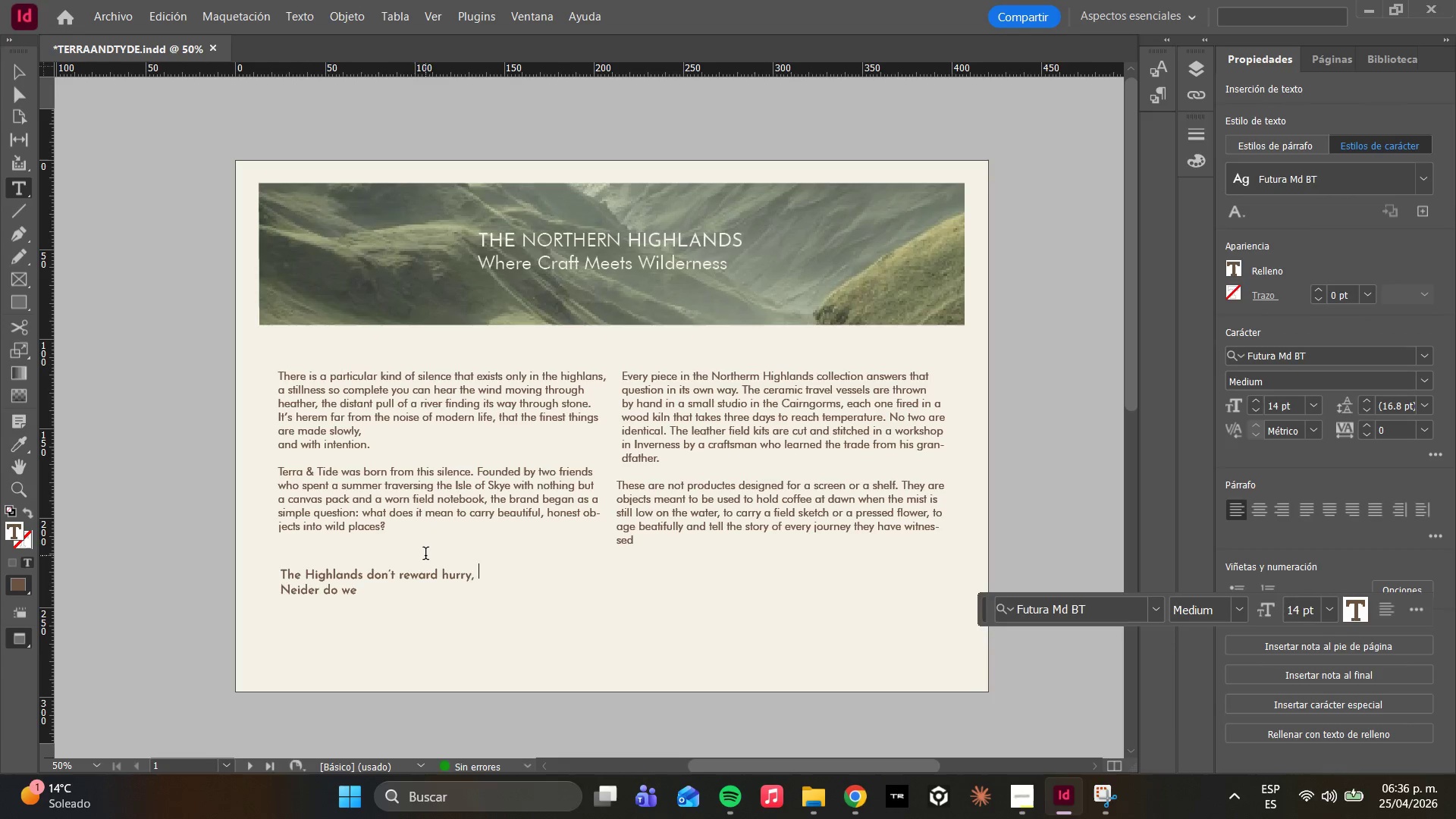 
key(Control+A)
 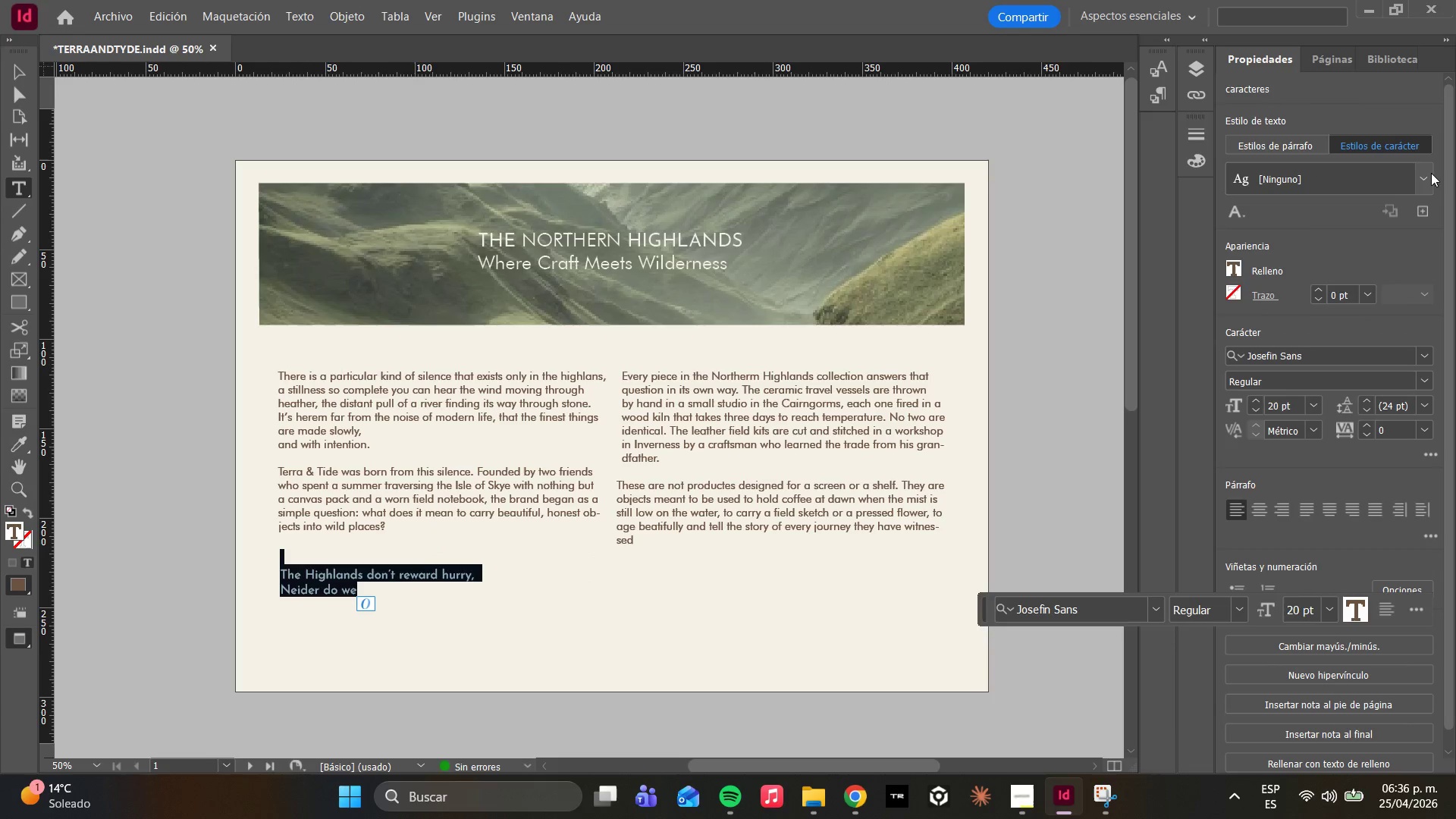 
left_click([1427, 178])
 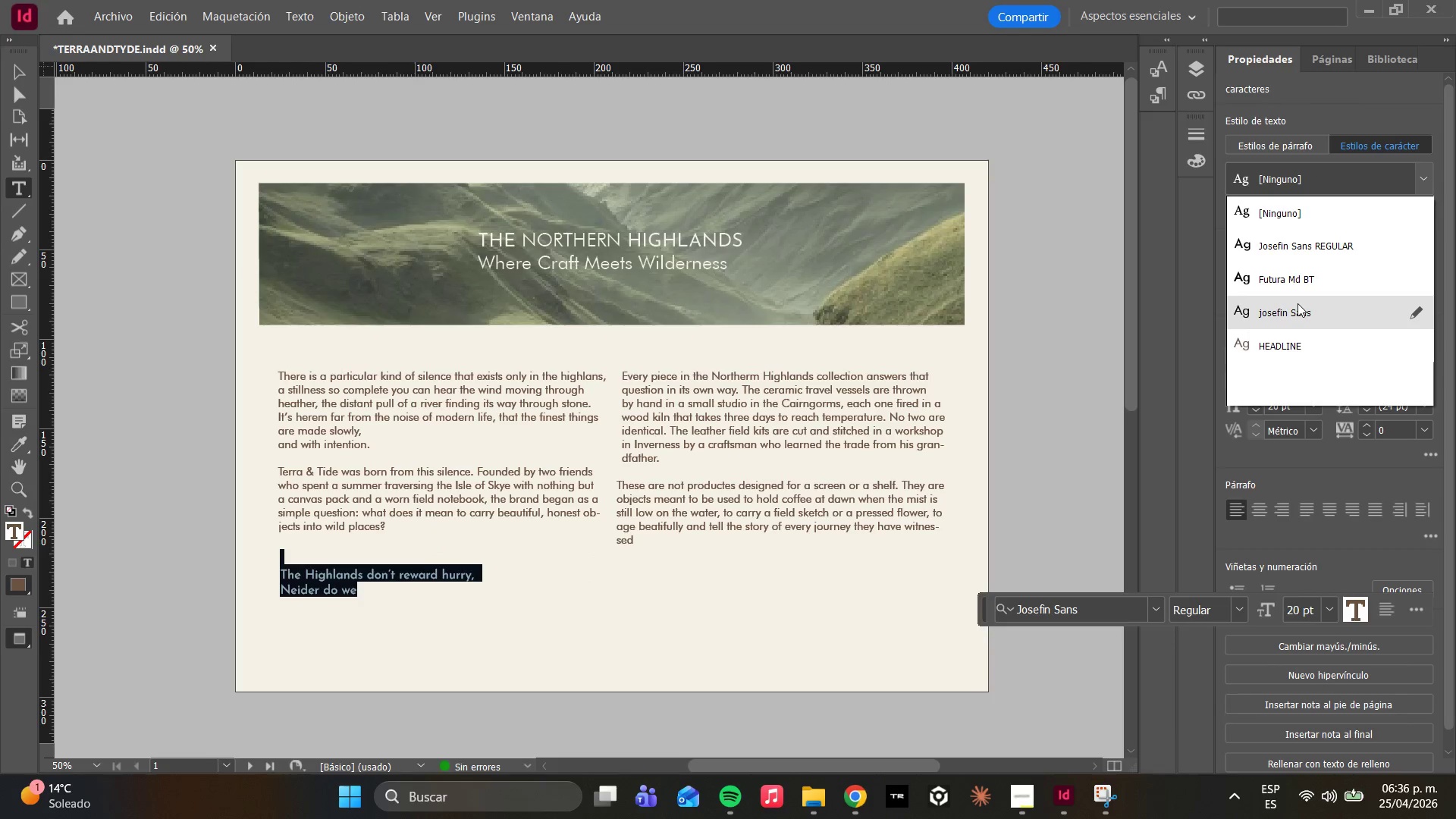 
left_click([1296, 303])
 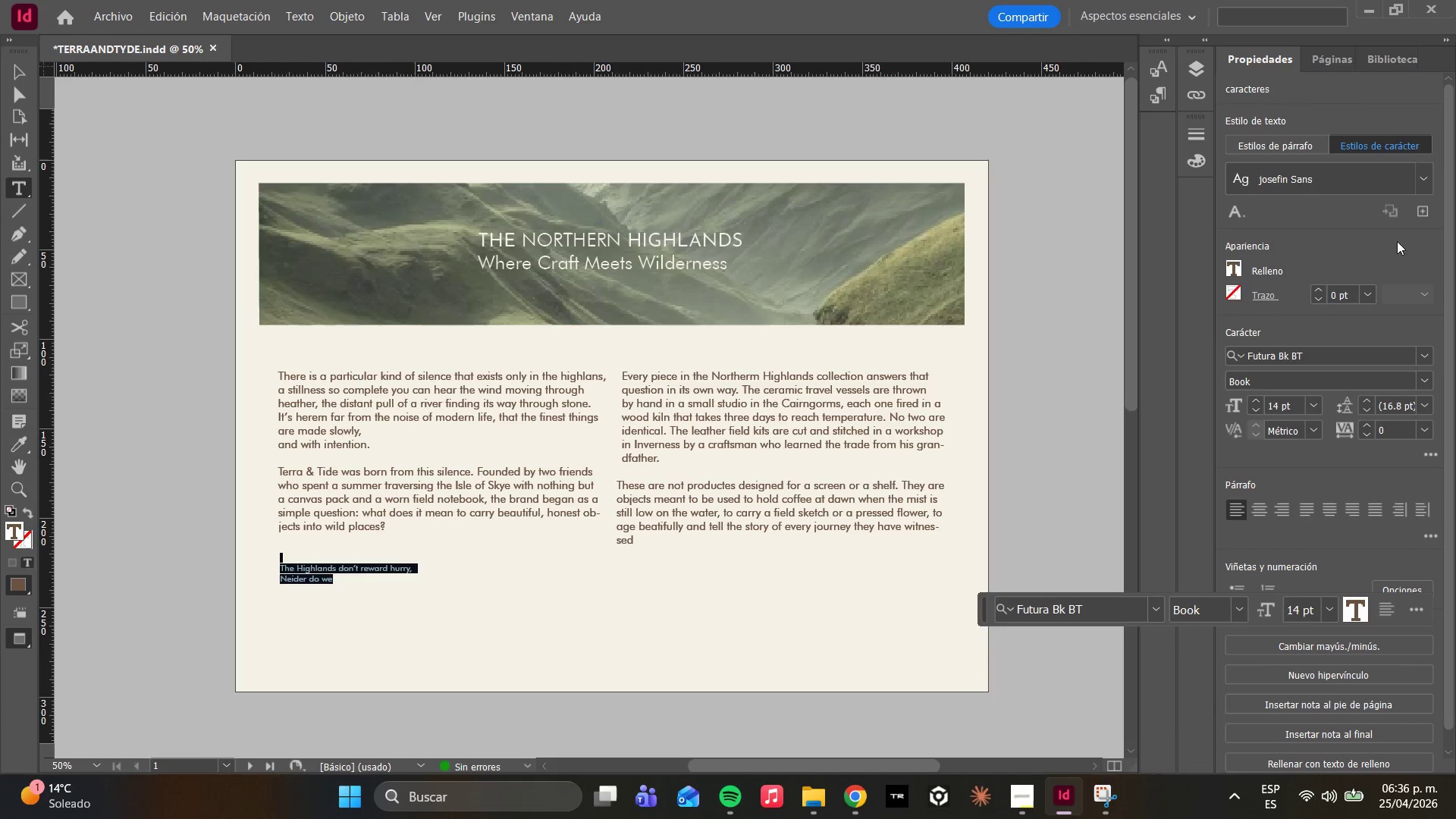 
left_click([1425, 188])
 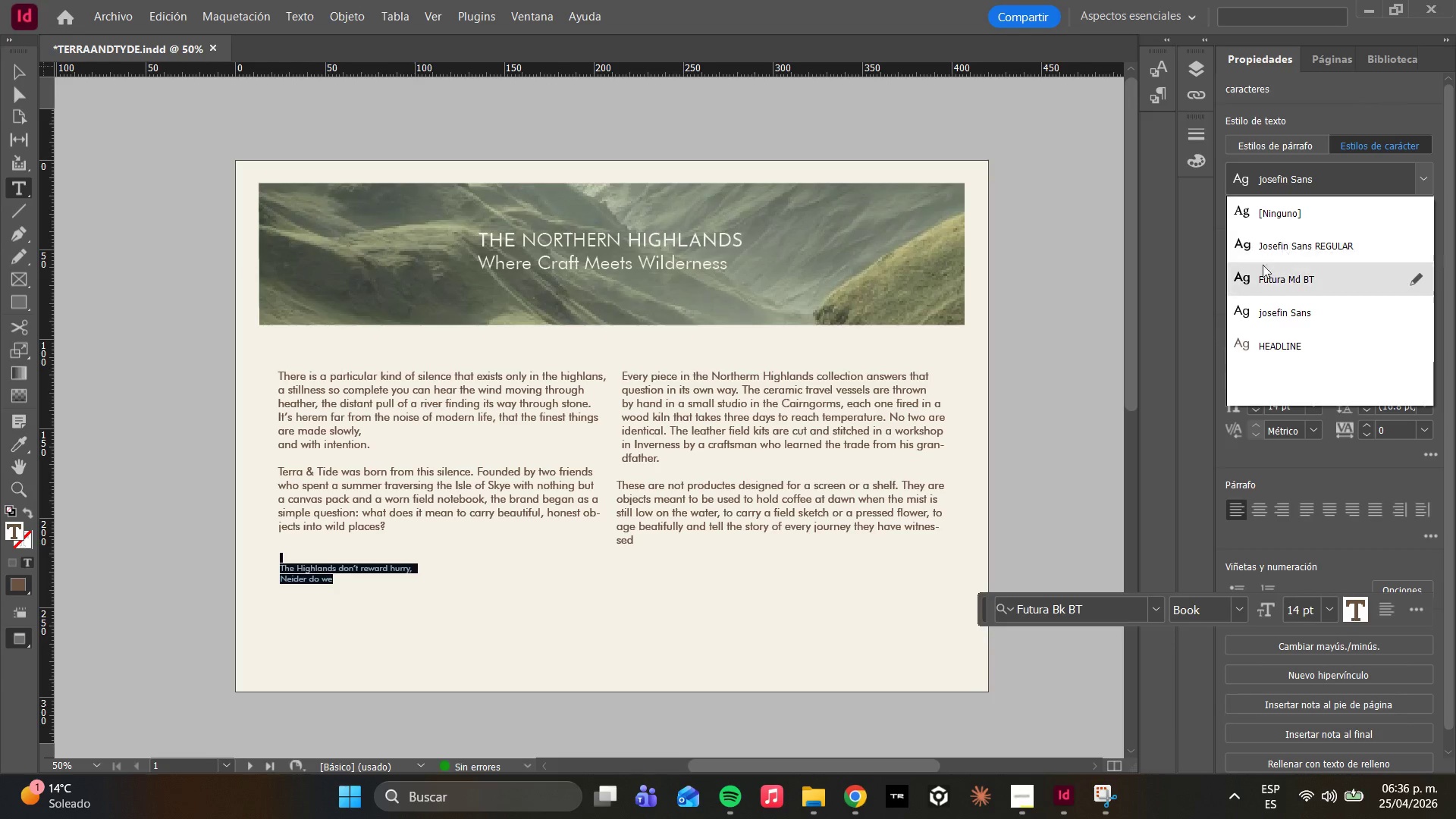 
left_click([1272, 281])
 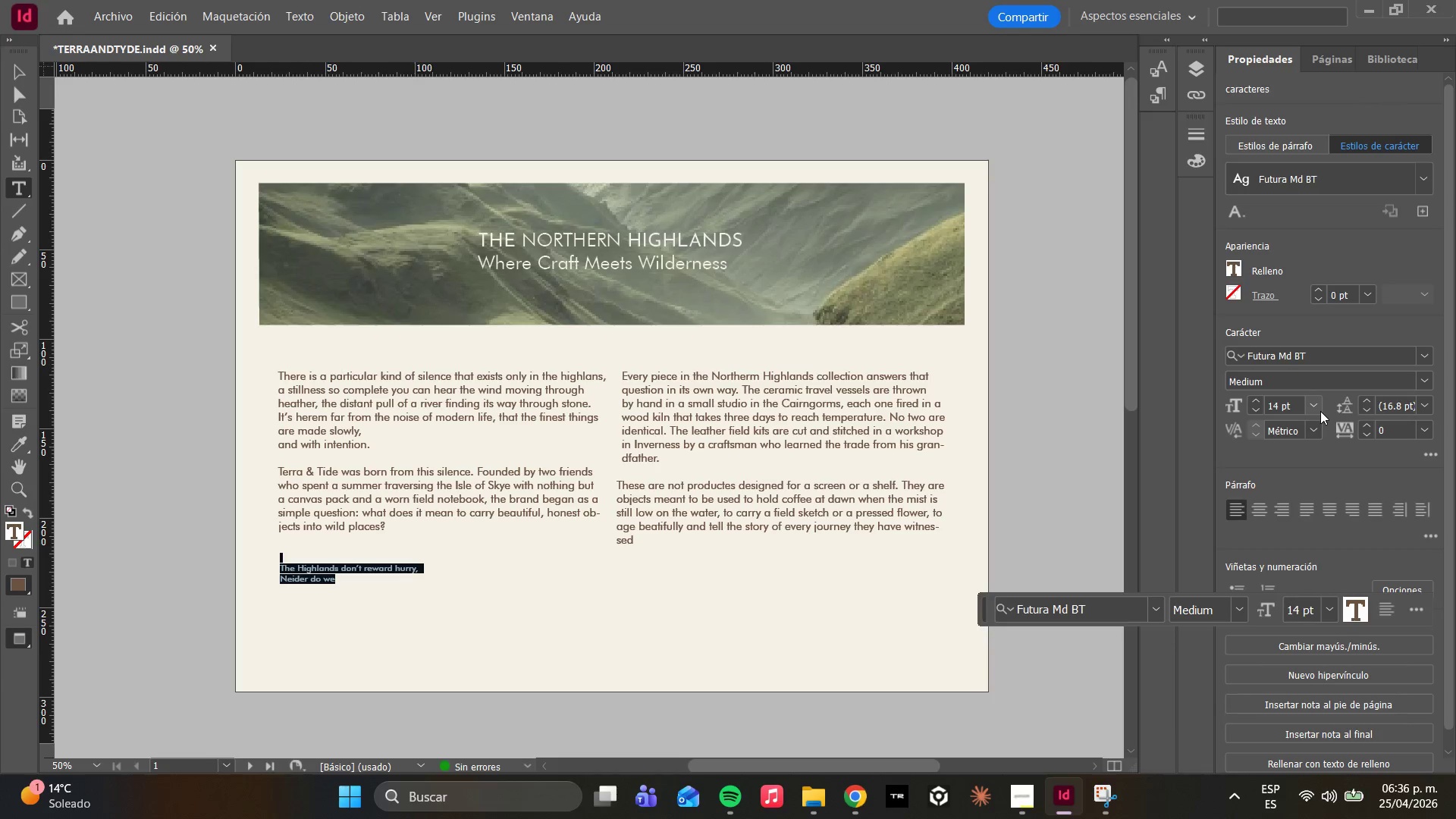 
left_click([1316, 409])
 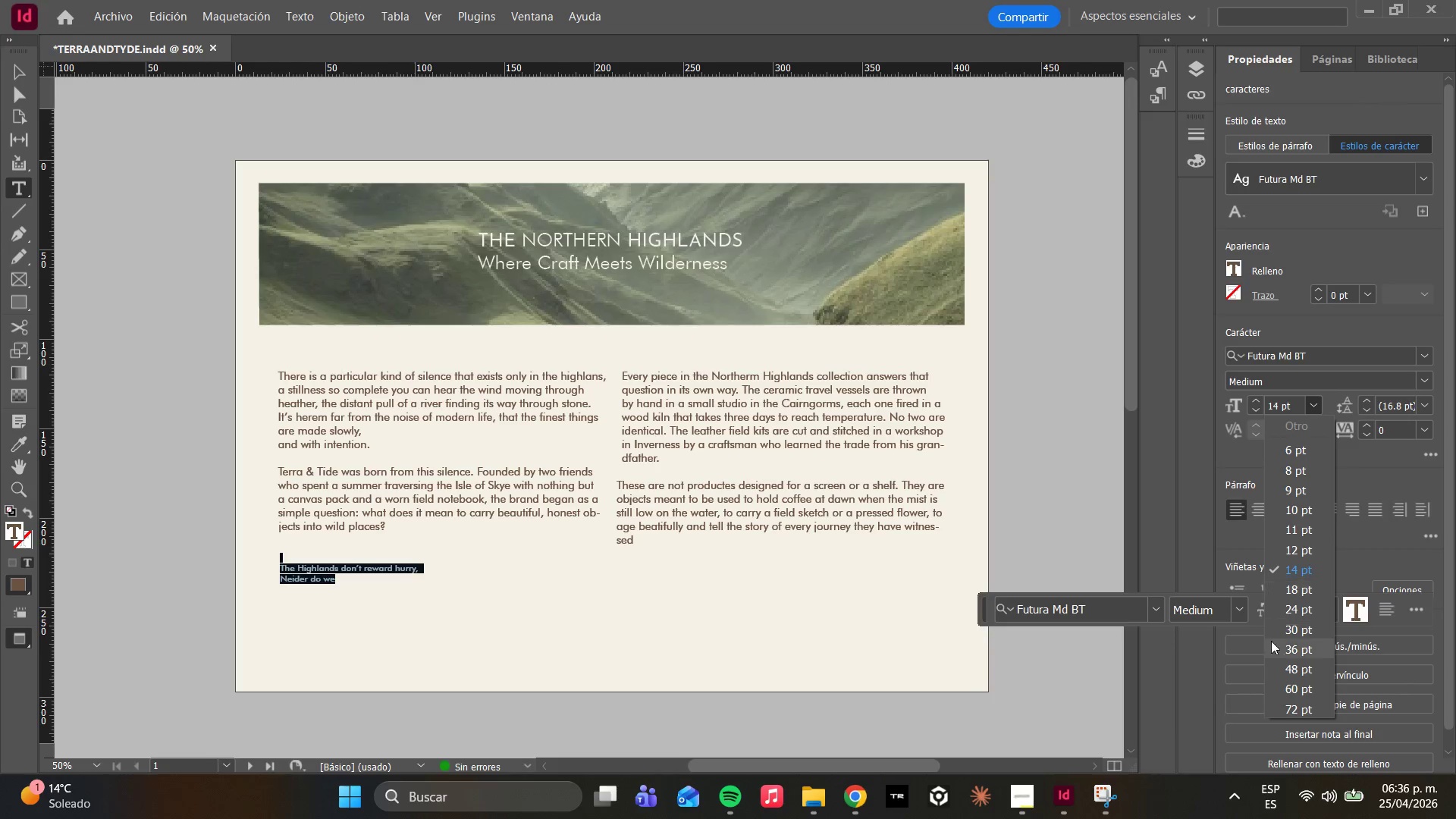 
mouse_move([1287, 613])
 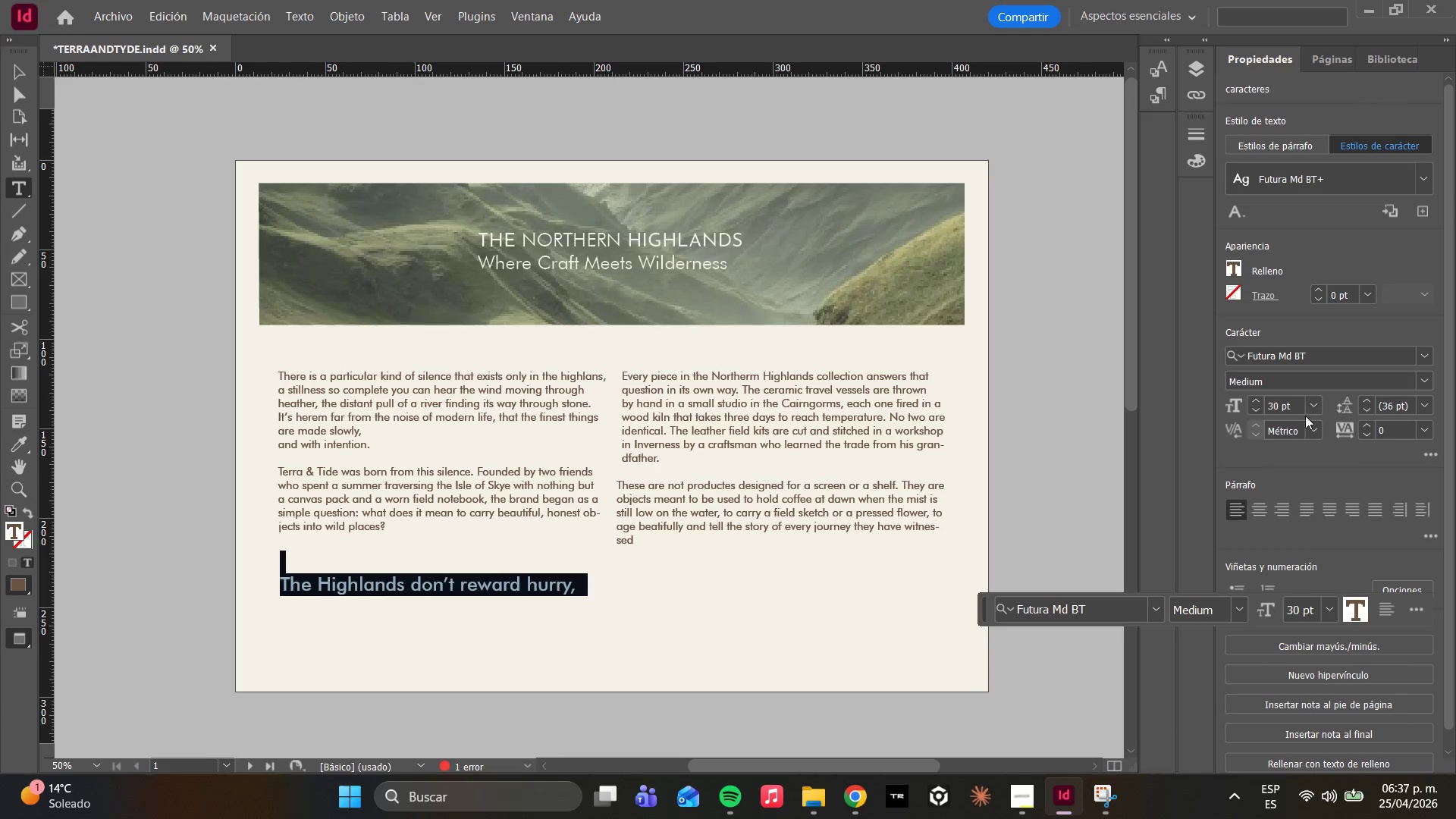 
left_click([1307, 418])
 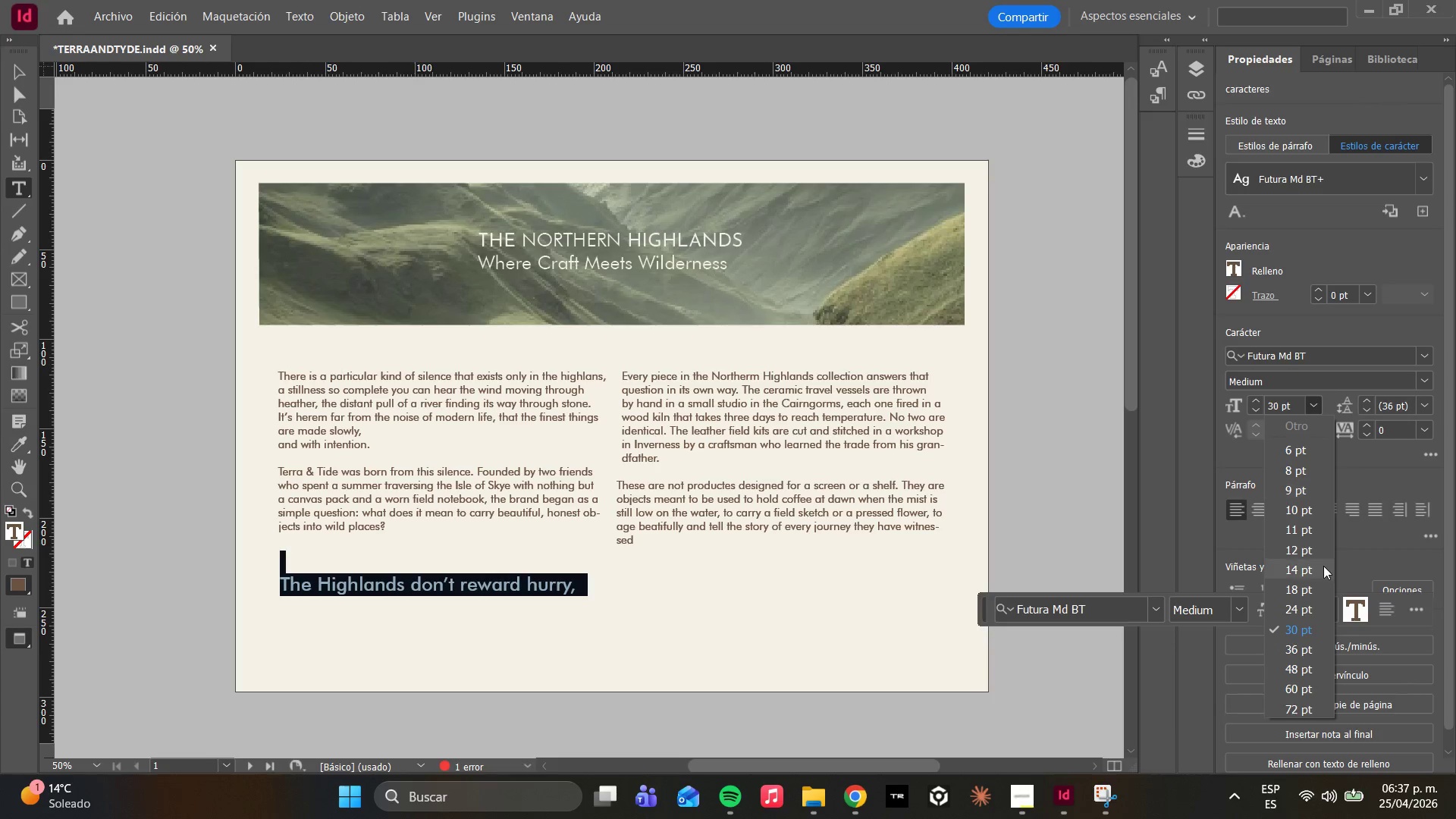 
mouse_move([1291, 600])
 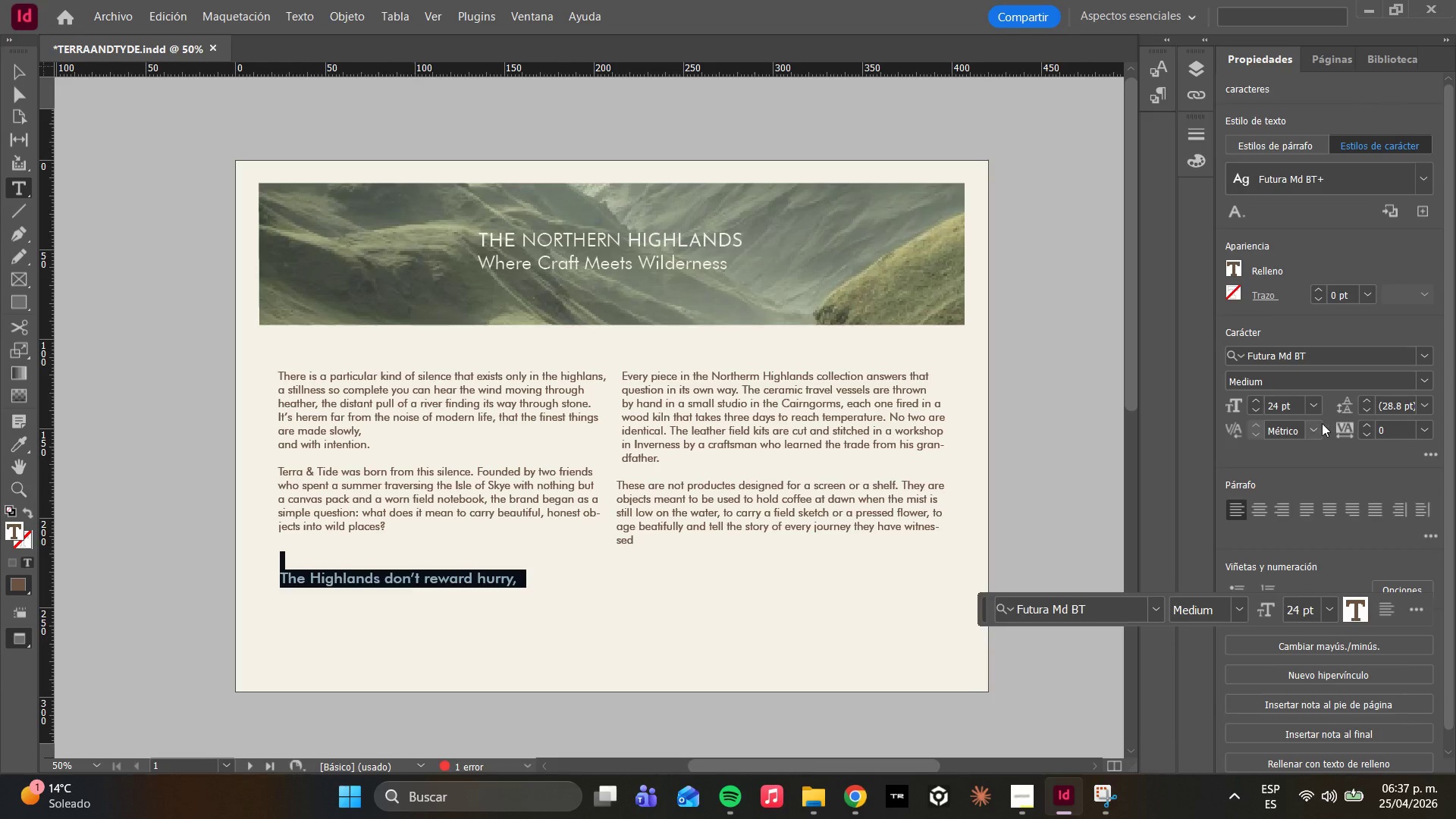 
left_click([1317, 409])
 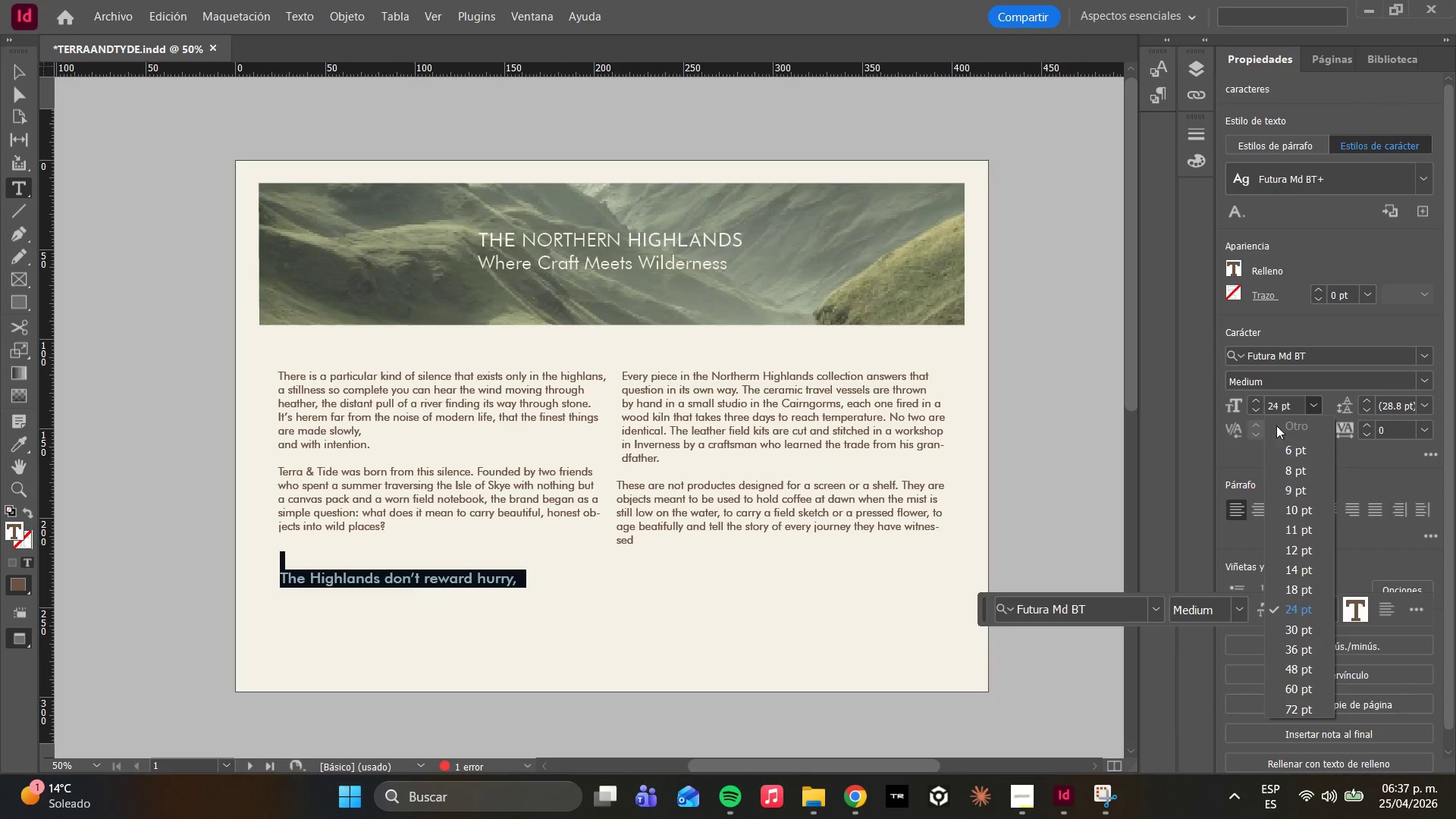 
double_click([1289, 403])
 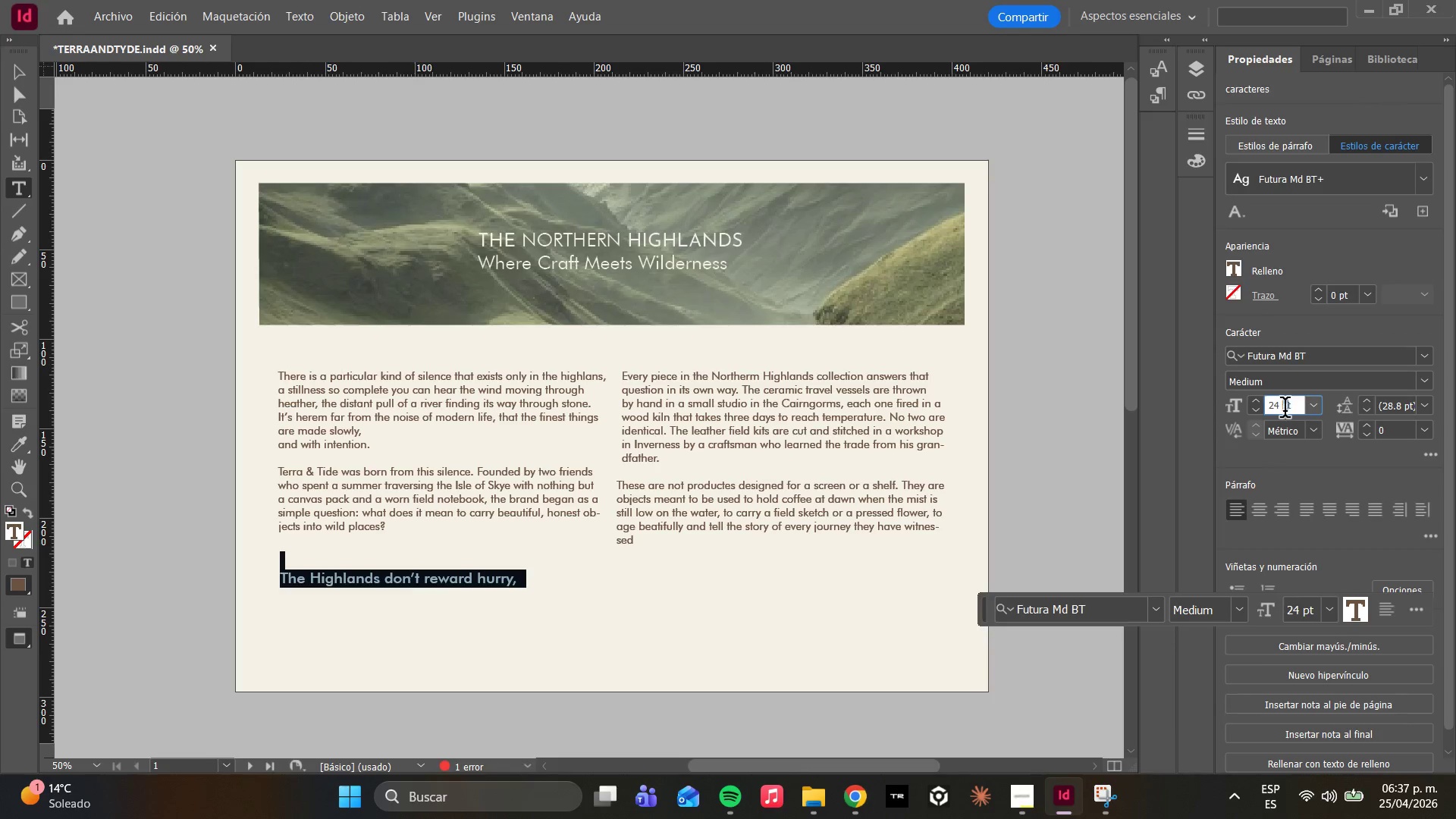 
double_click([1282, 411])
 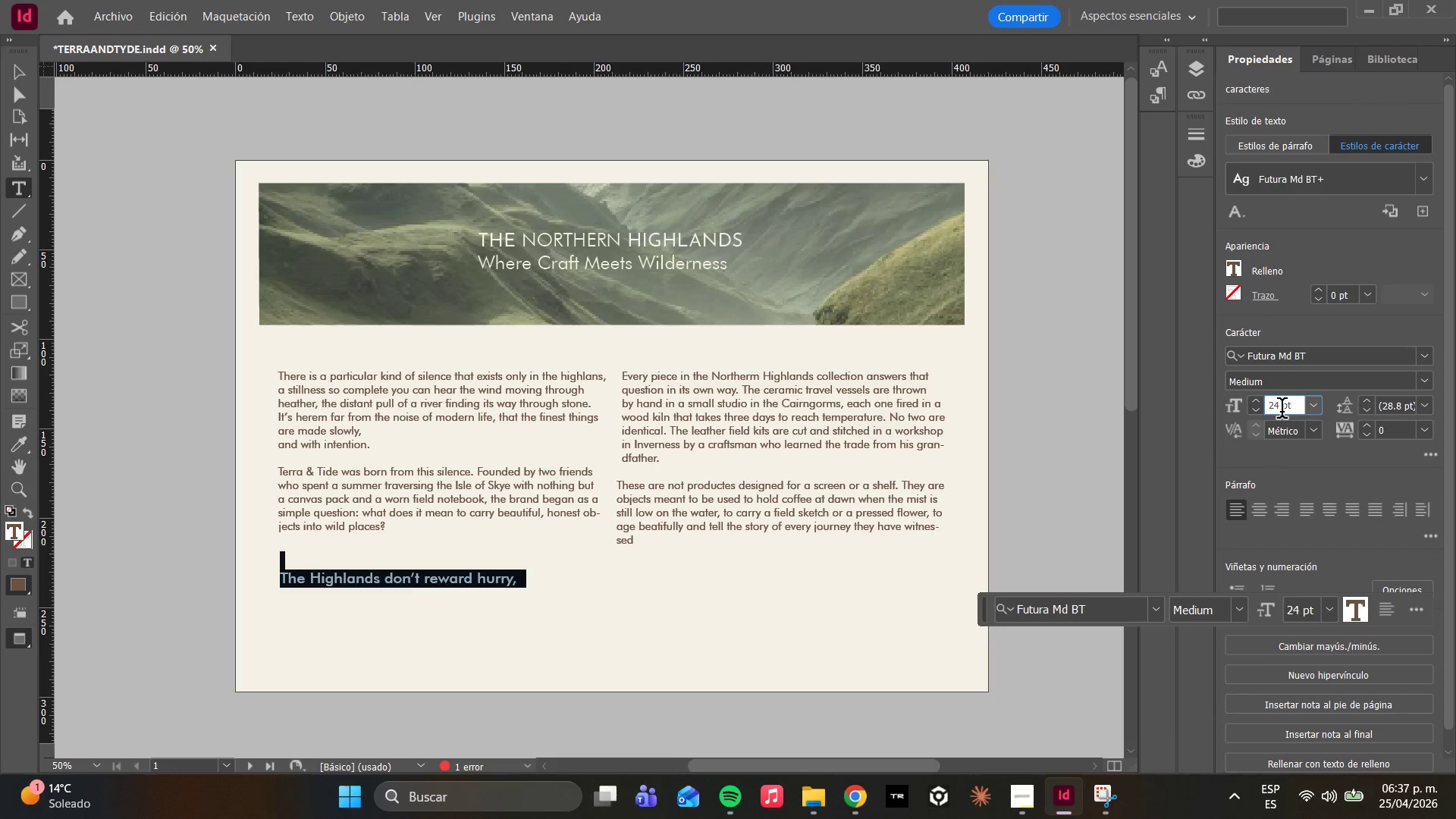 
key(Backspace)
 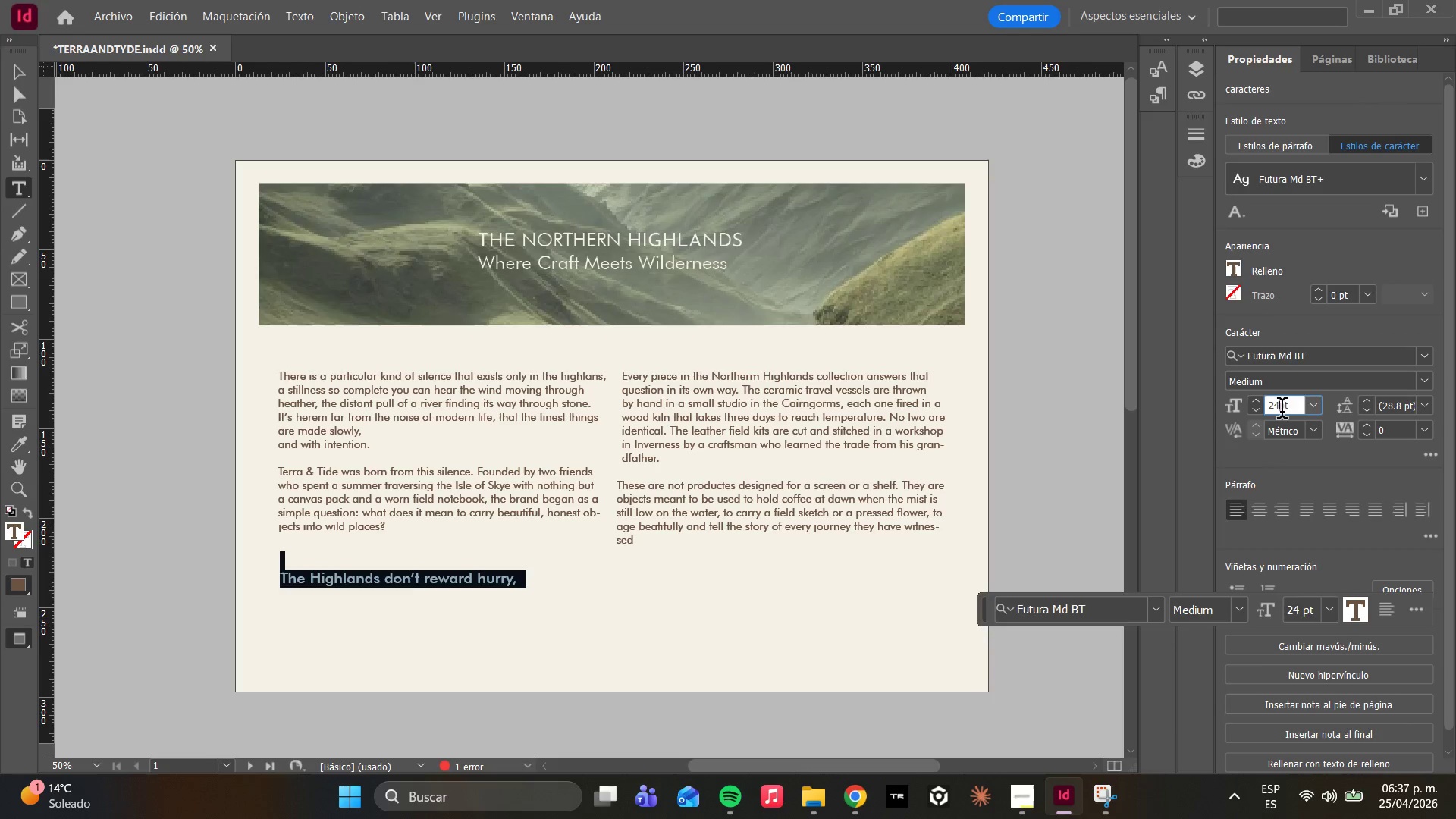 
key(Backspace)
 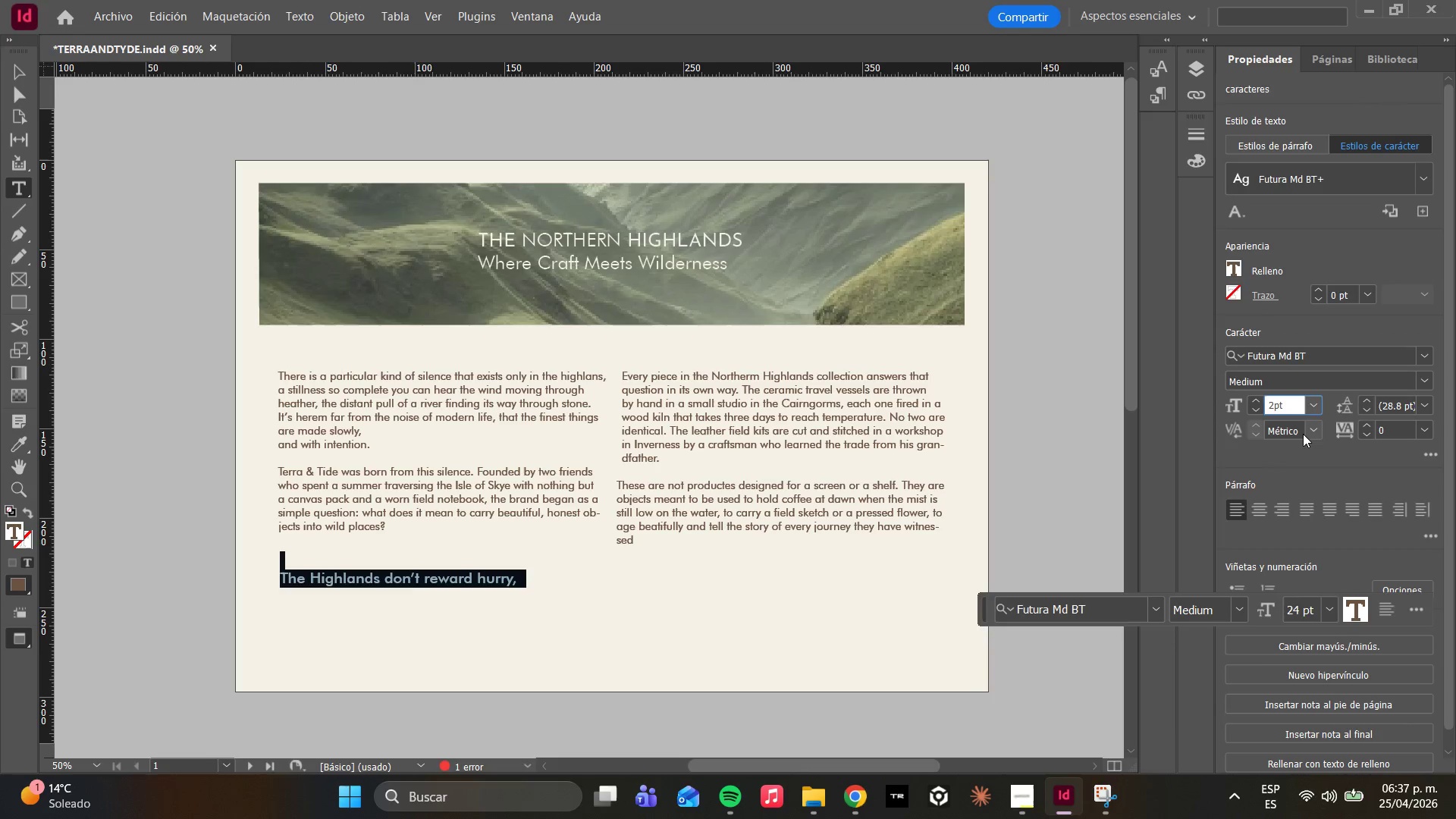 
key(O)
 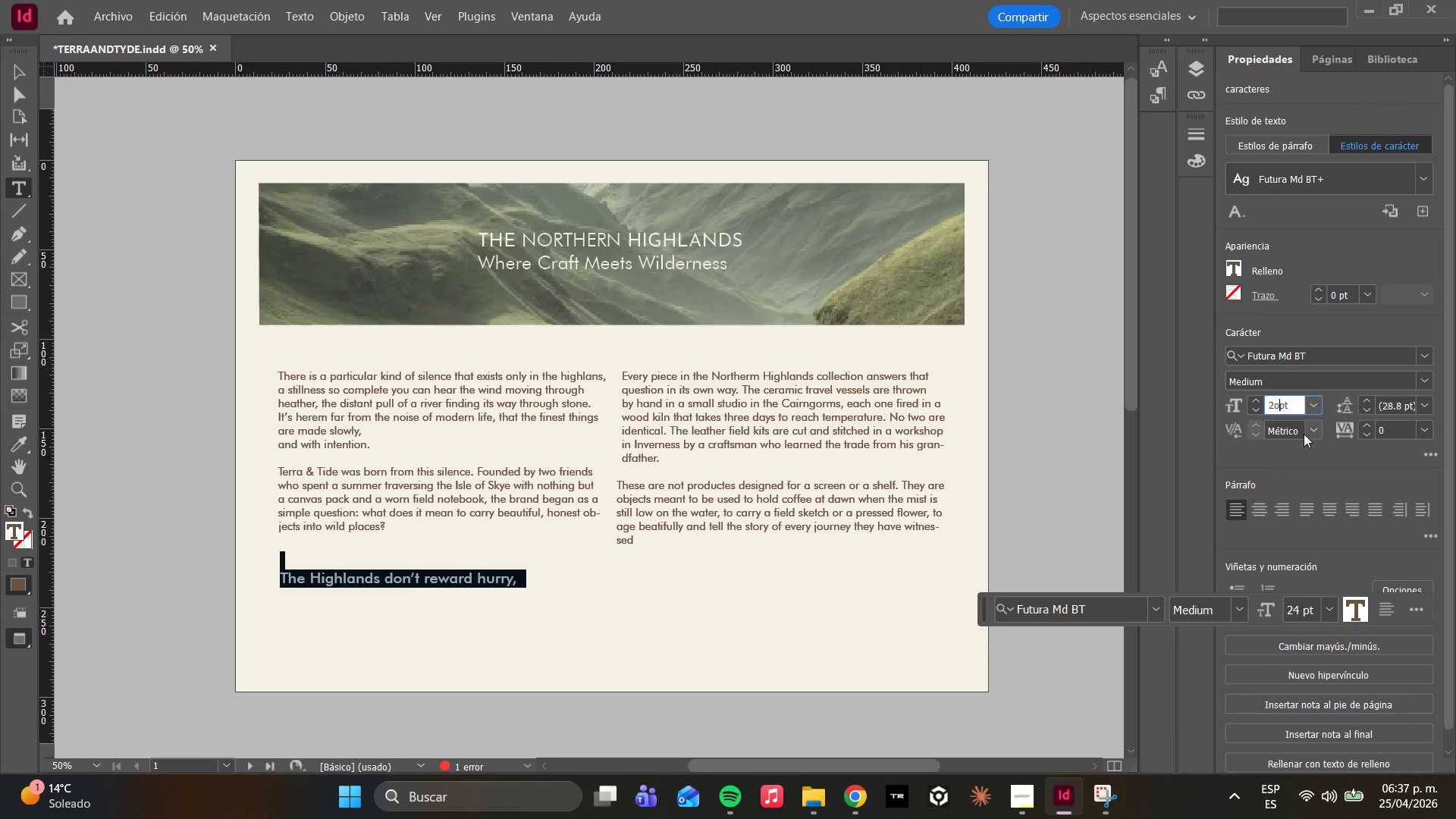 
key(Space)
 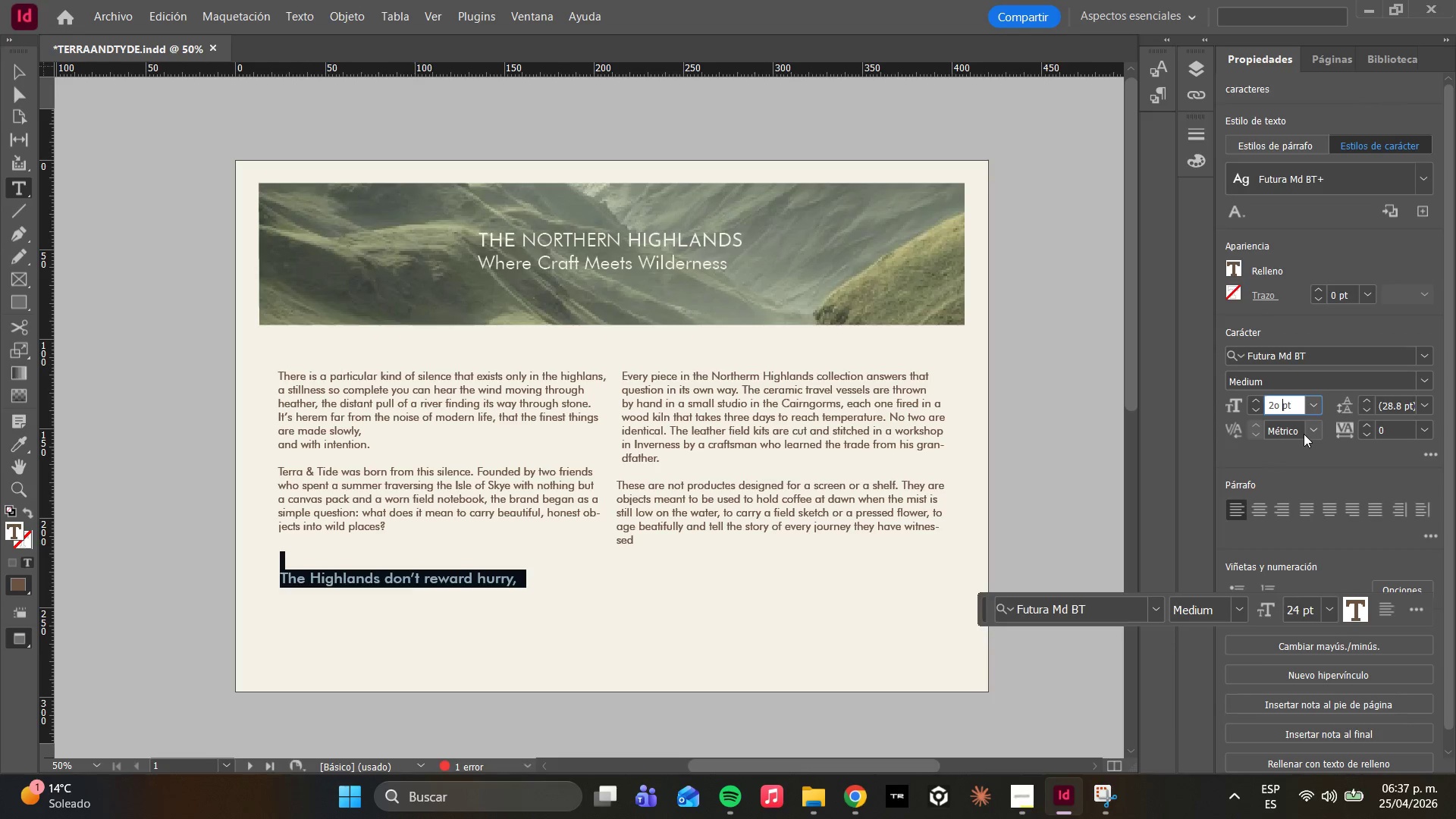 
key(Enter)
 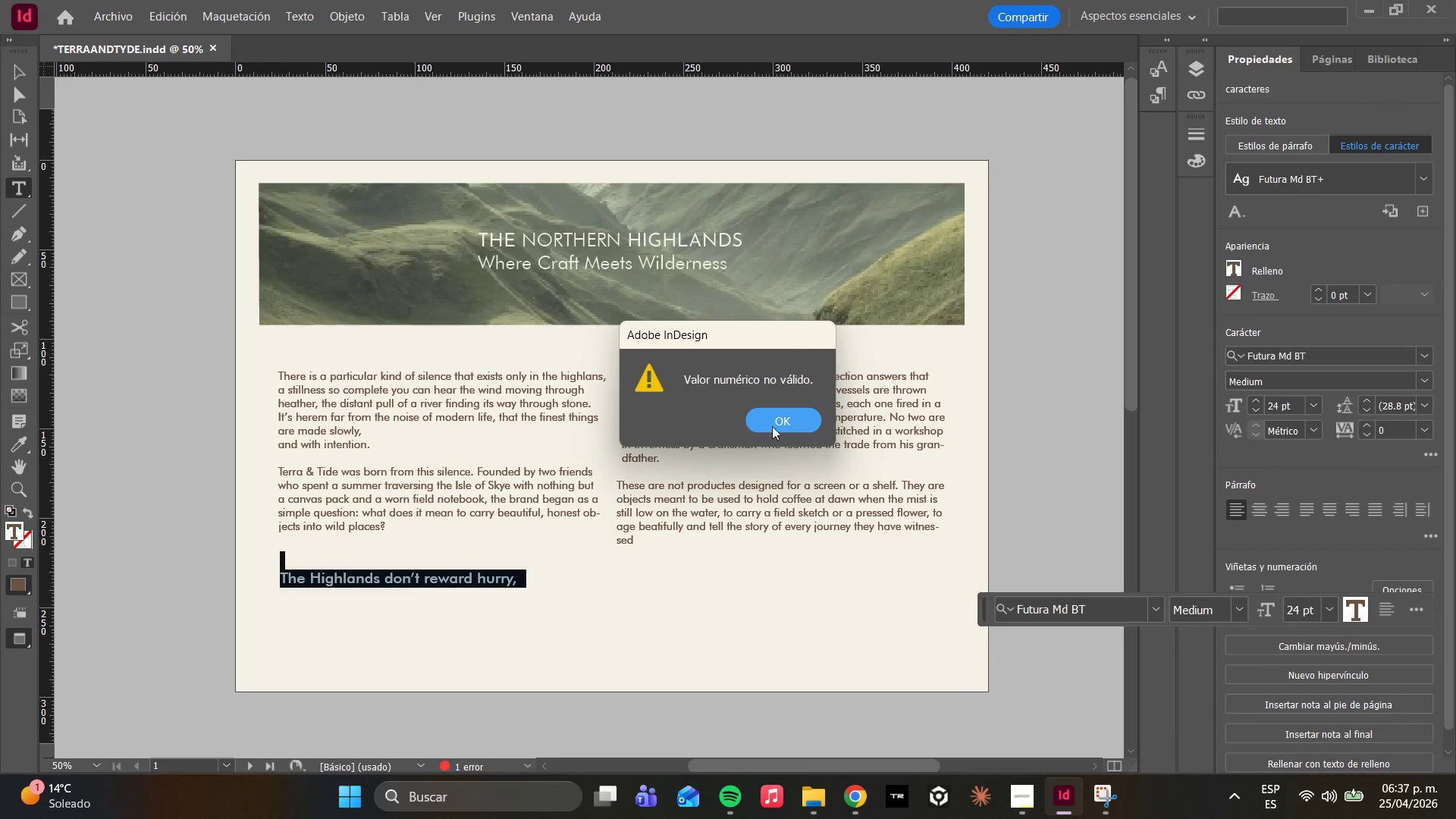 
left_click([773, 422])
 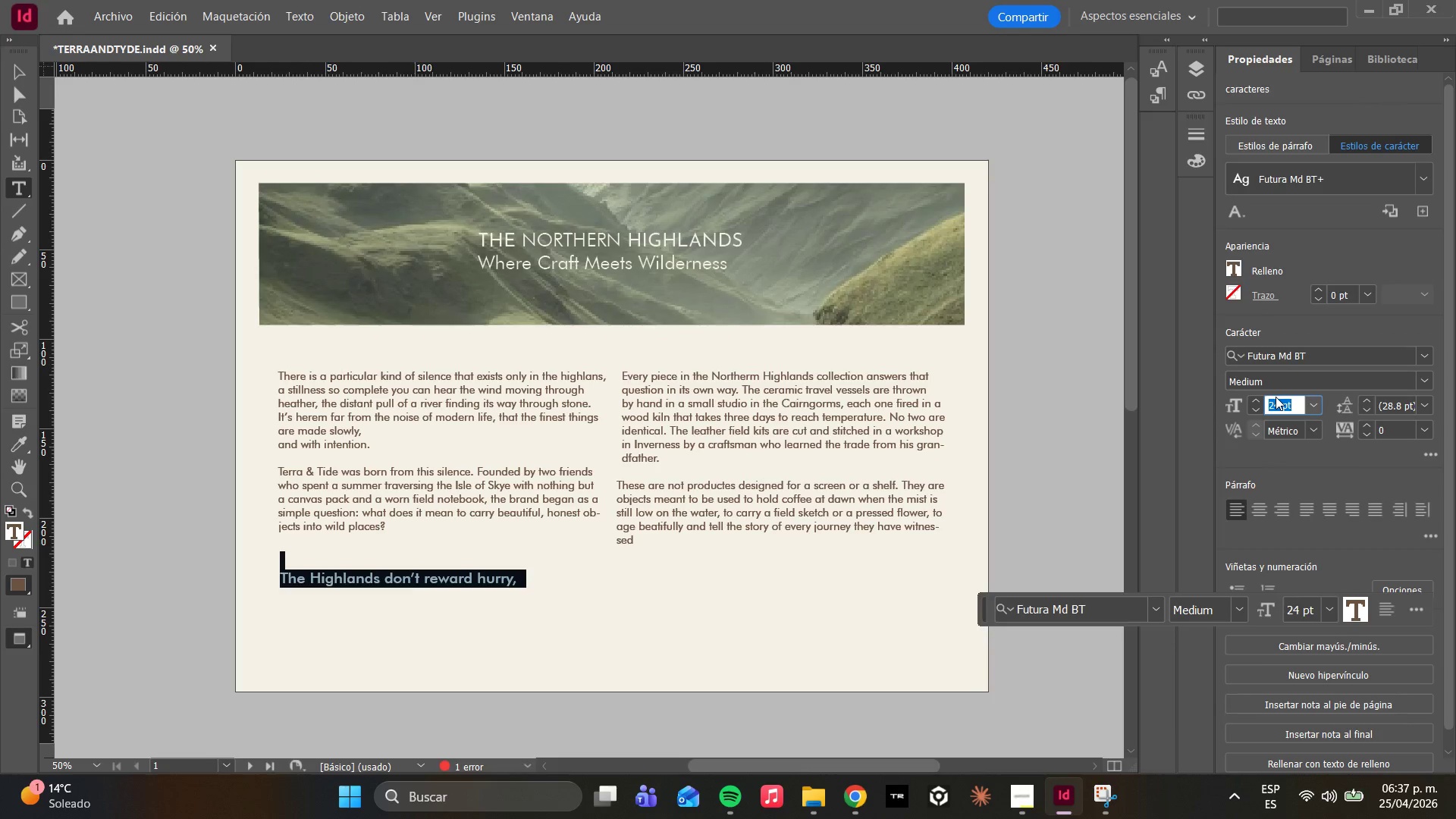 
double_click([1276, 407])
 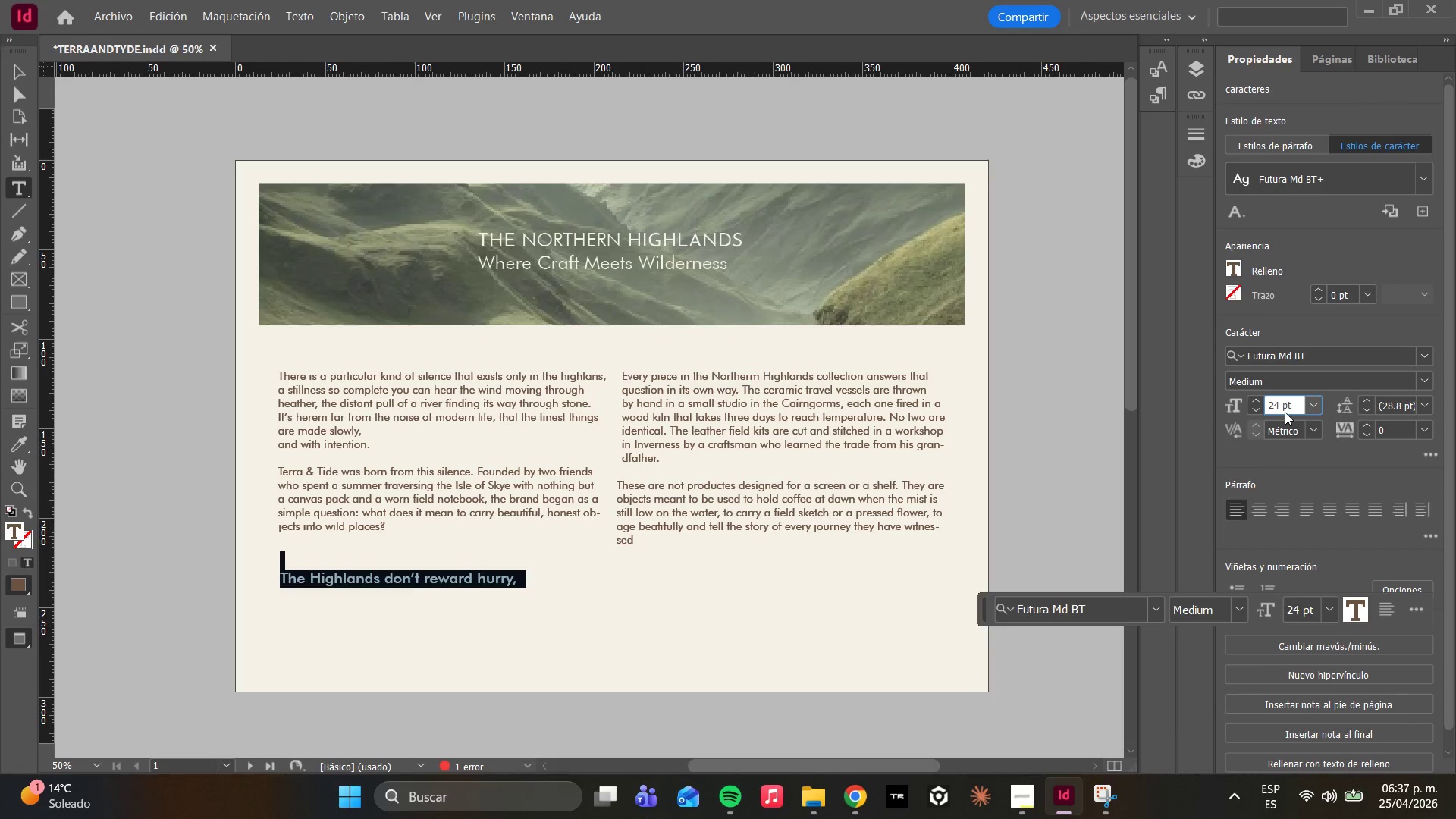 
key(ArrowRight)
 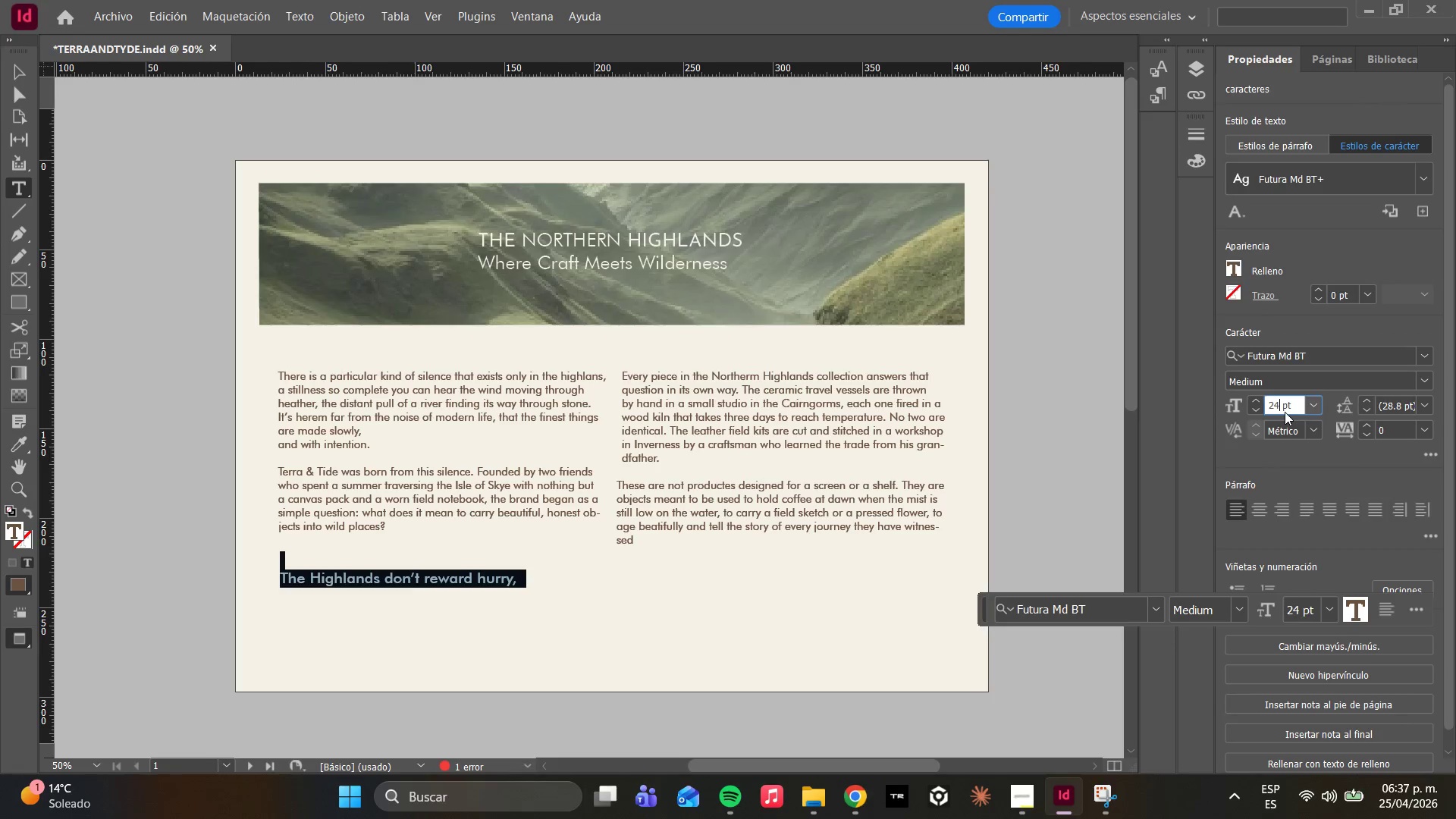 
key(Backspace)
 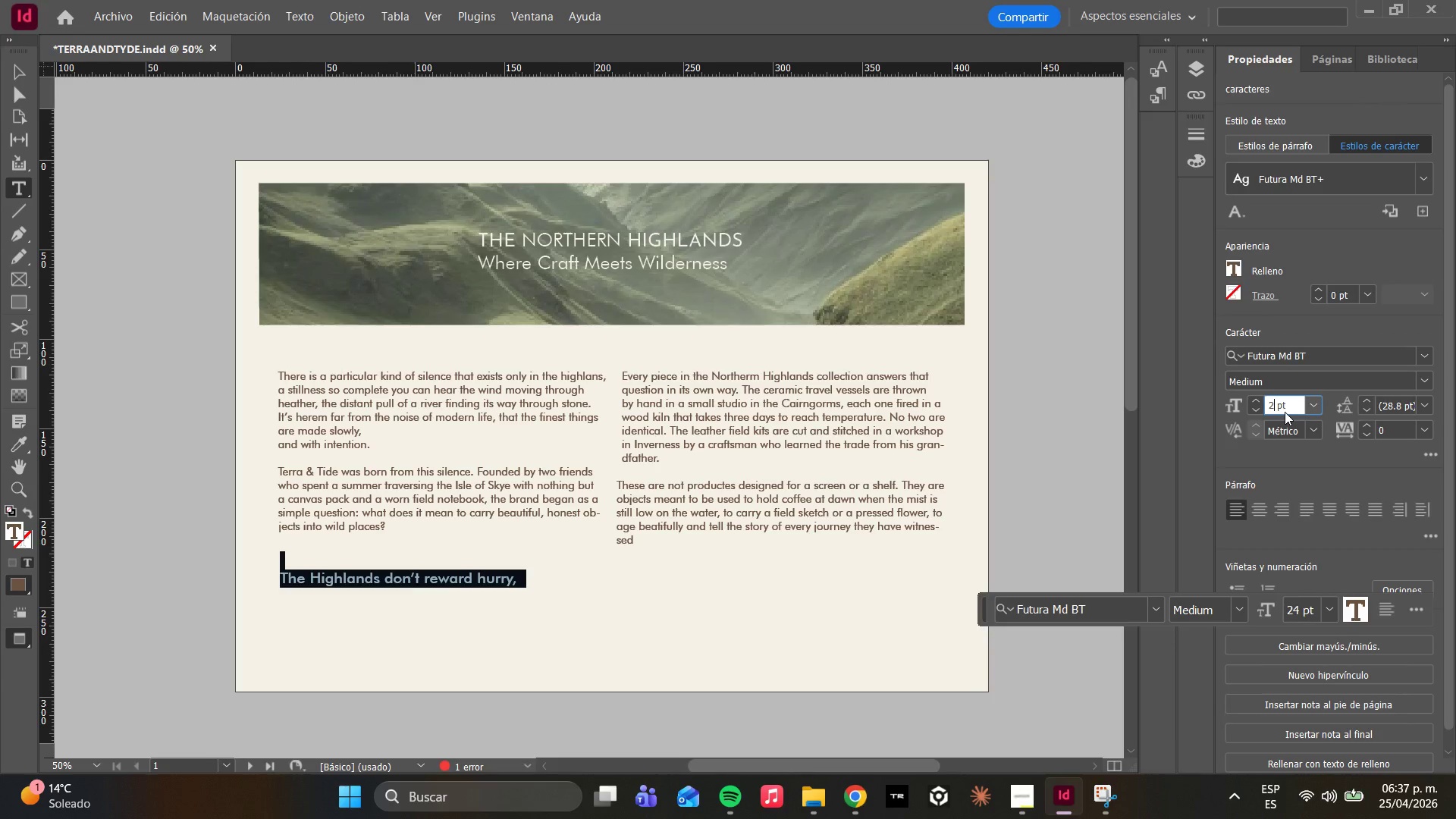 
key(0)
 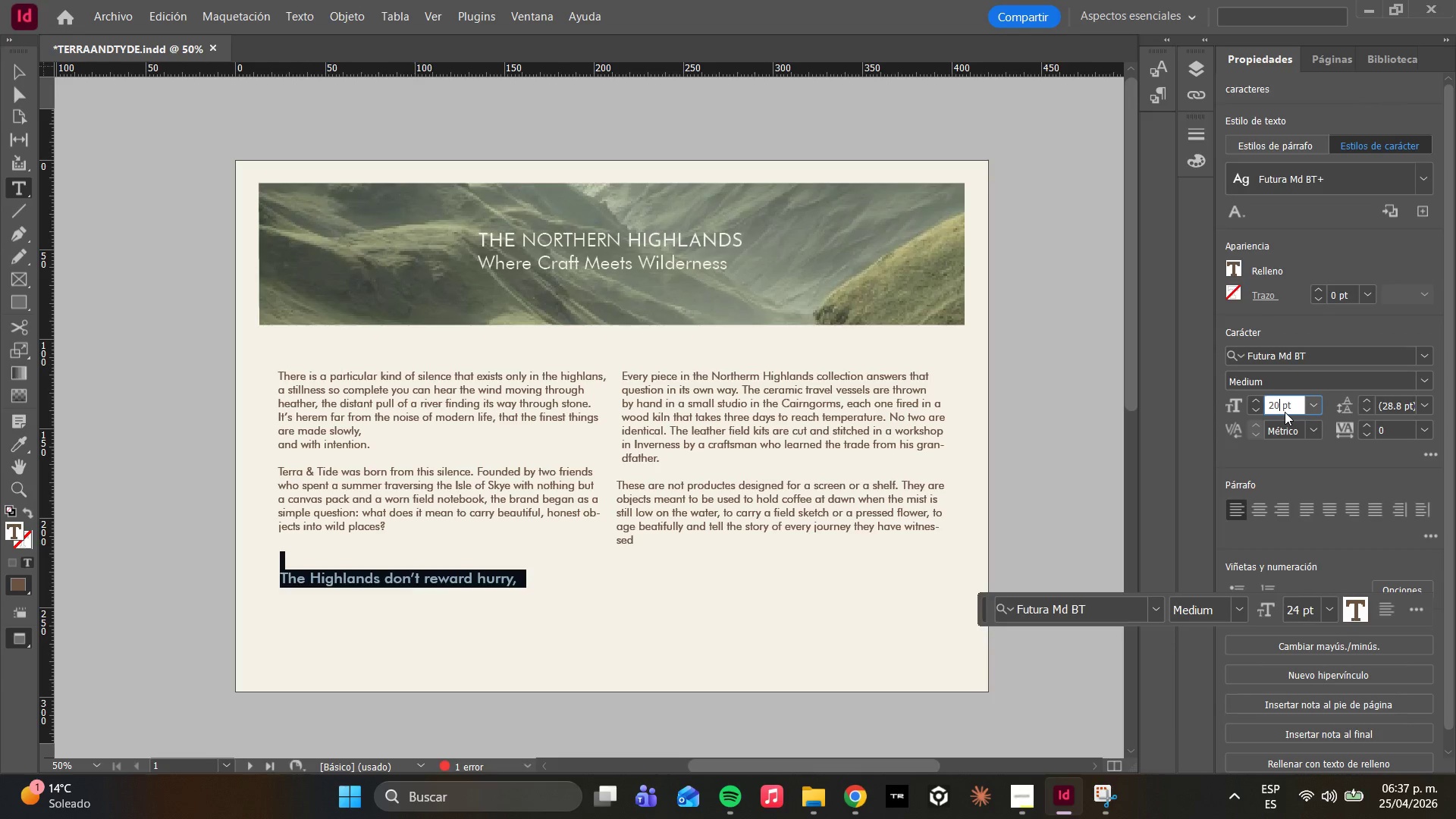 
key(Enter)
 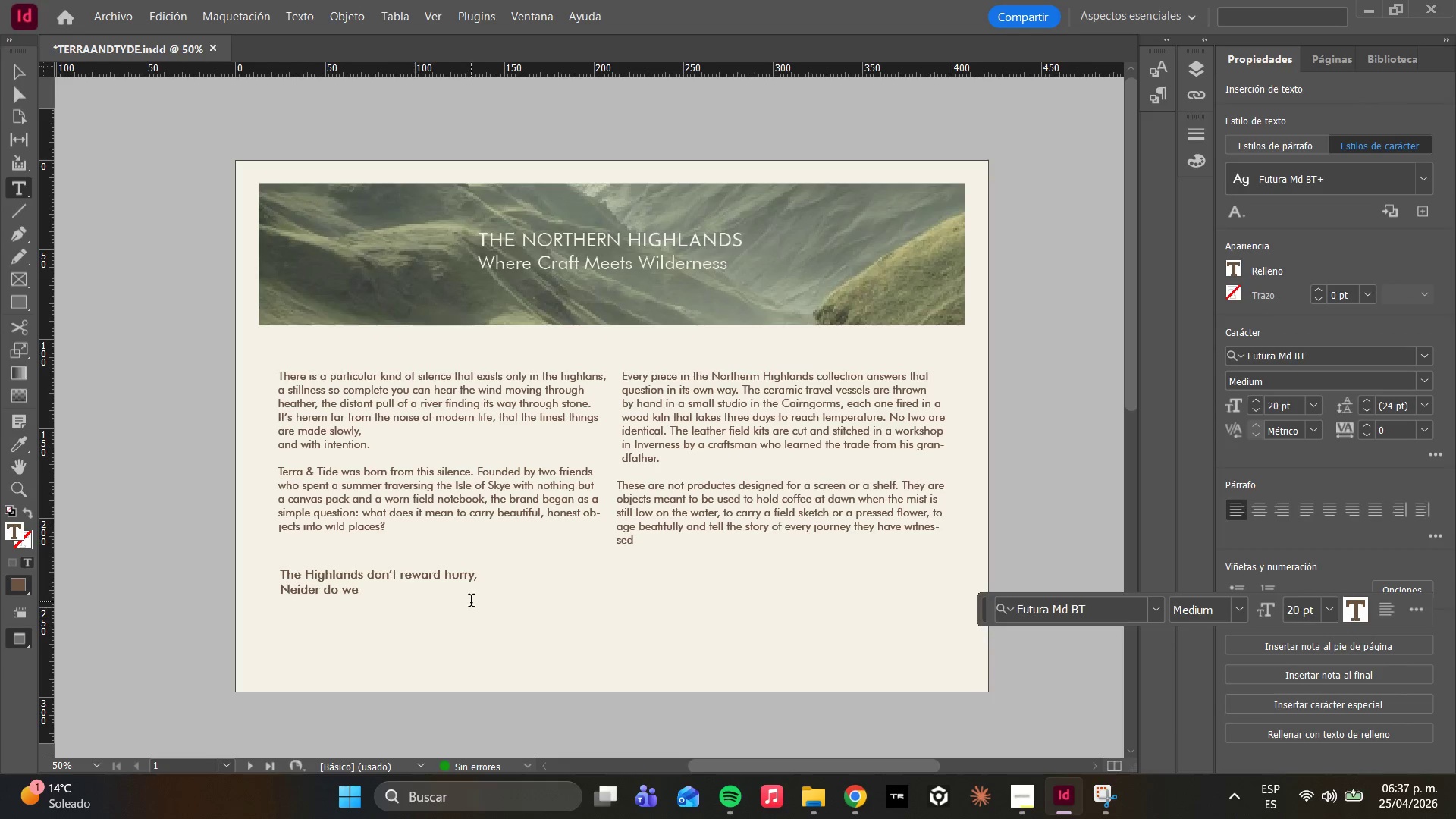 
left_click_drag(start_coordinate=[369, 592], to_coordinate=[278, 573])
 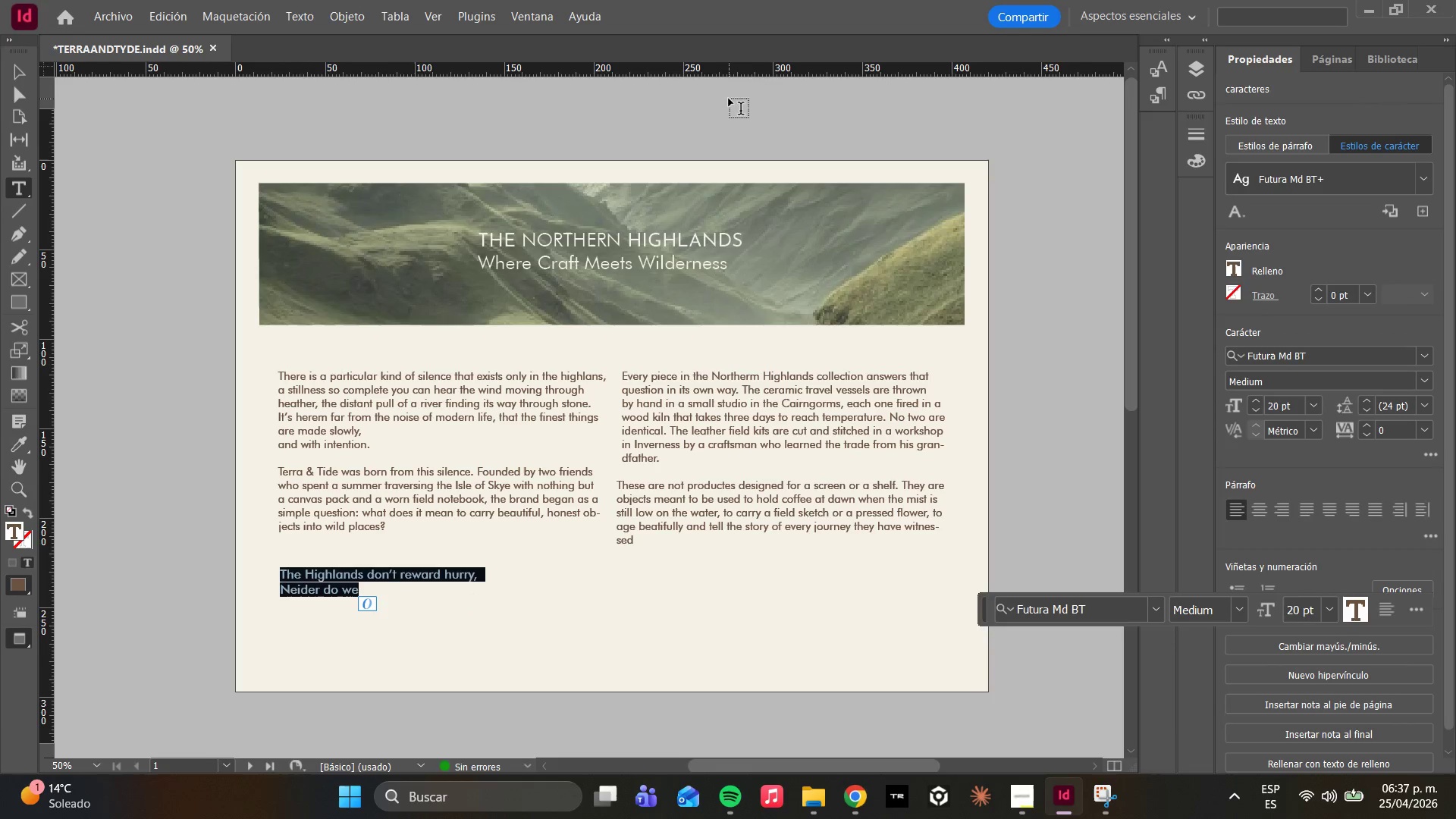 
key(F5)
 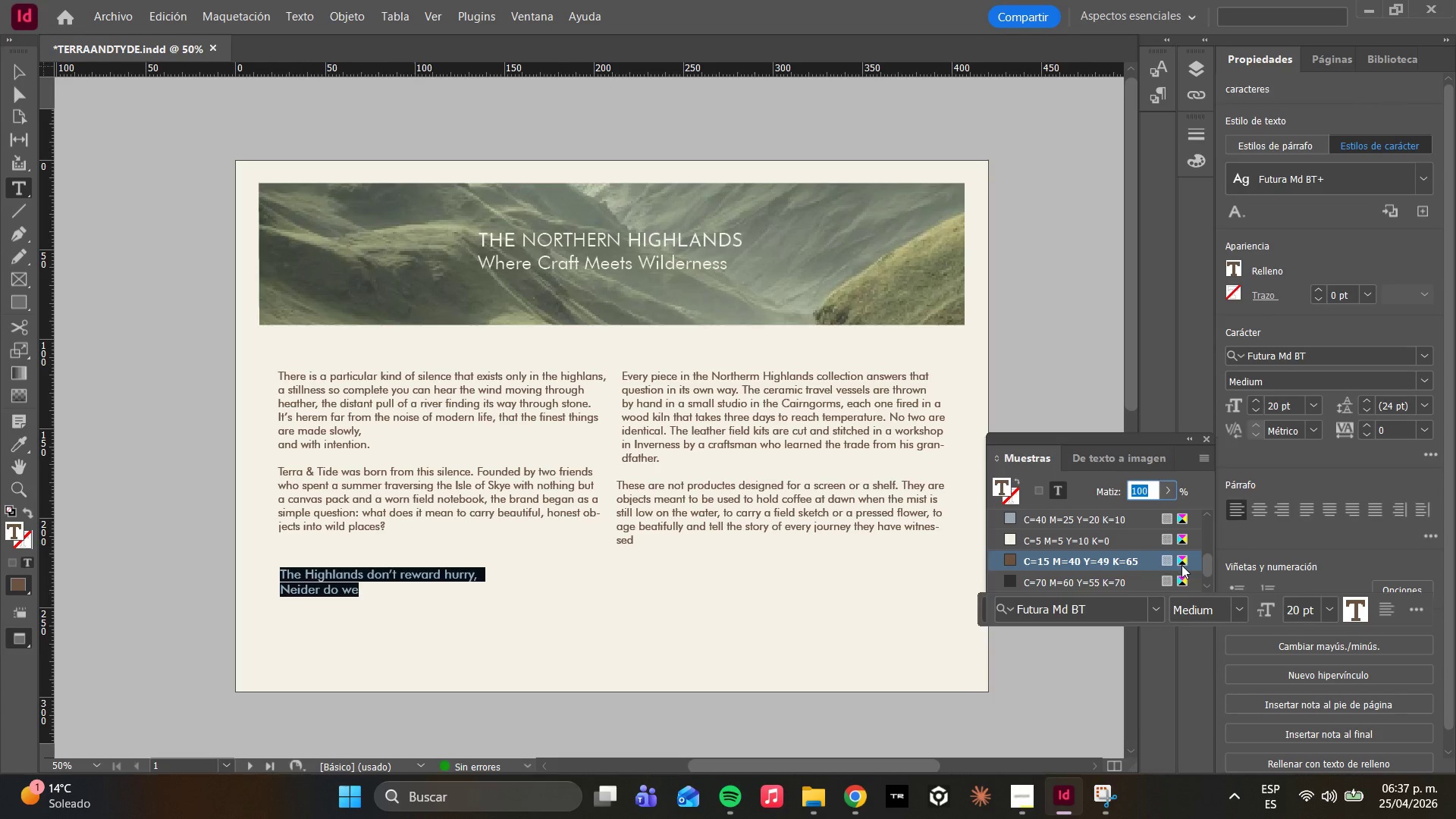 
left_click([1207, 461])
 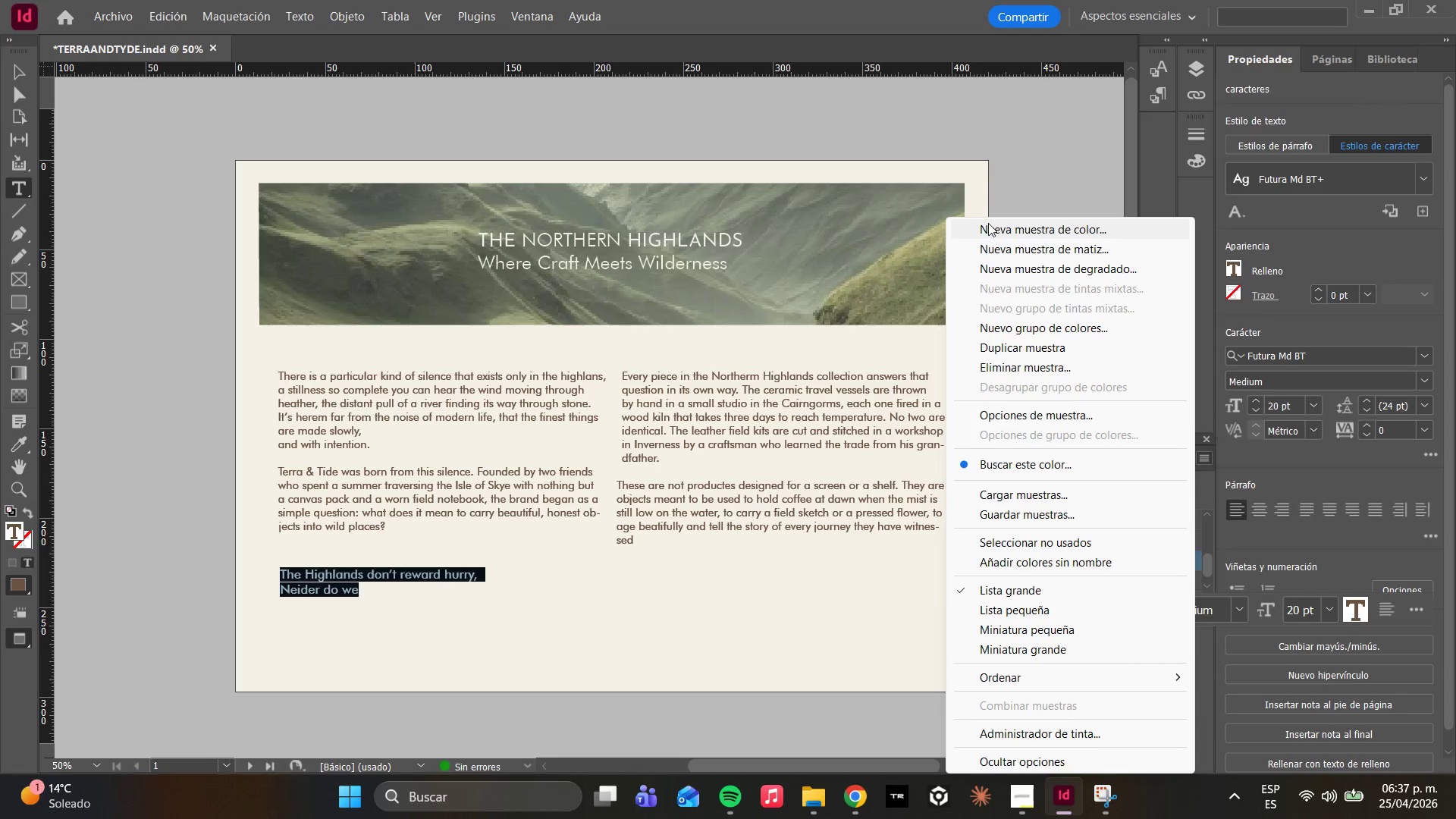 
left_click([988, 223])
 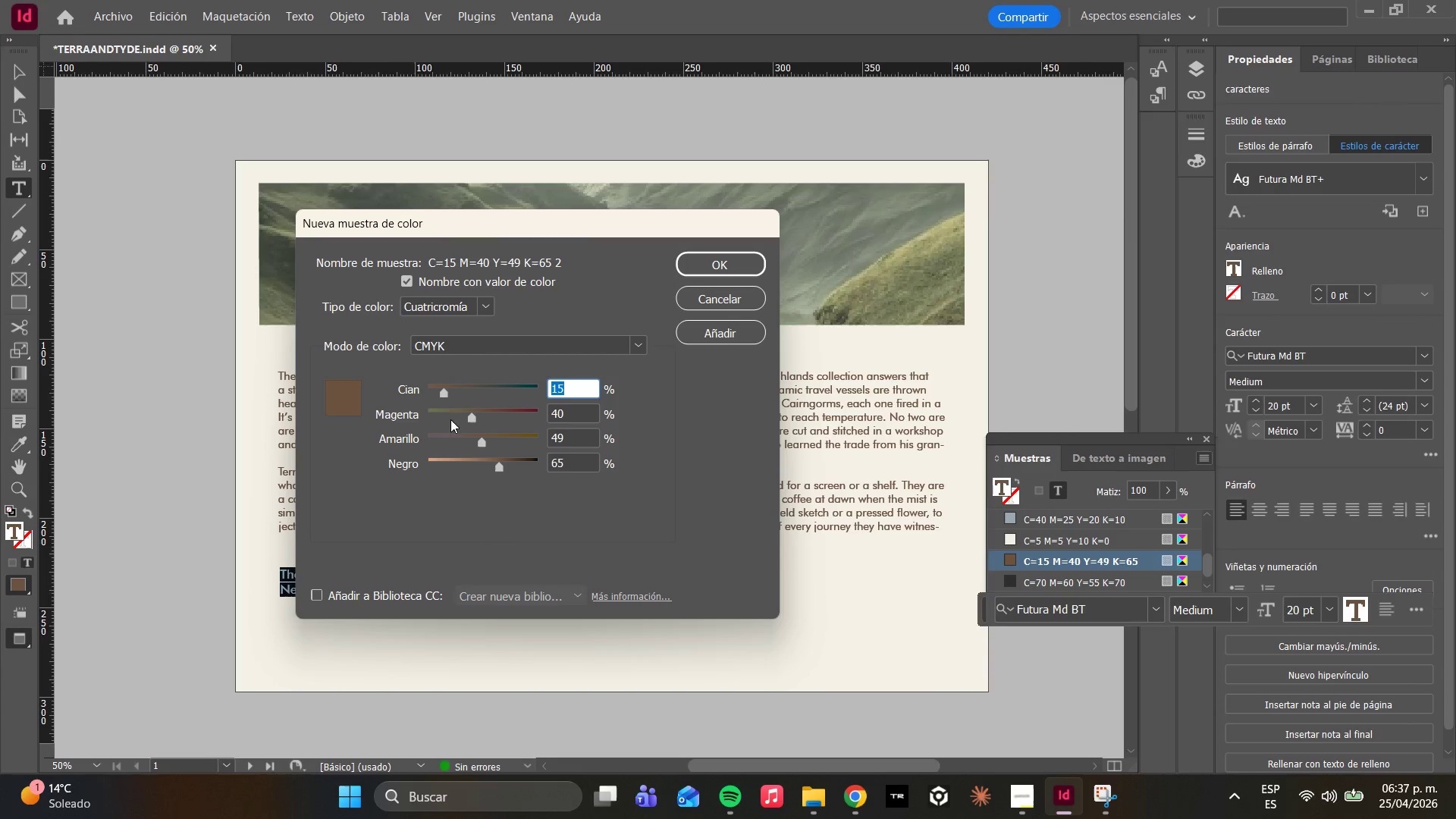 
left_click_drag(start_coordinate=[502, 461], to_coordinate=[514, 460])
 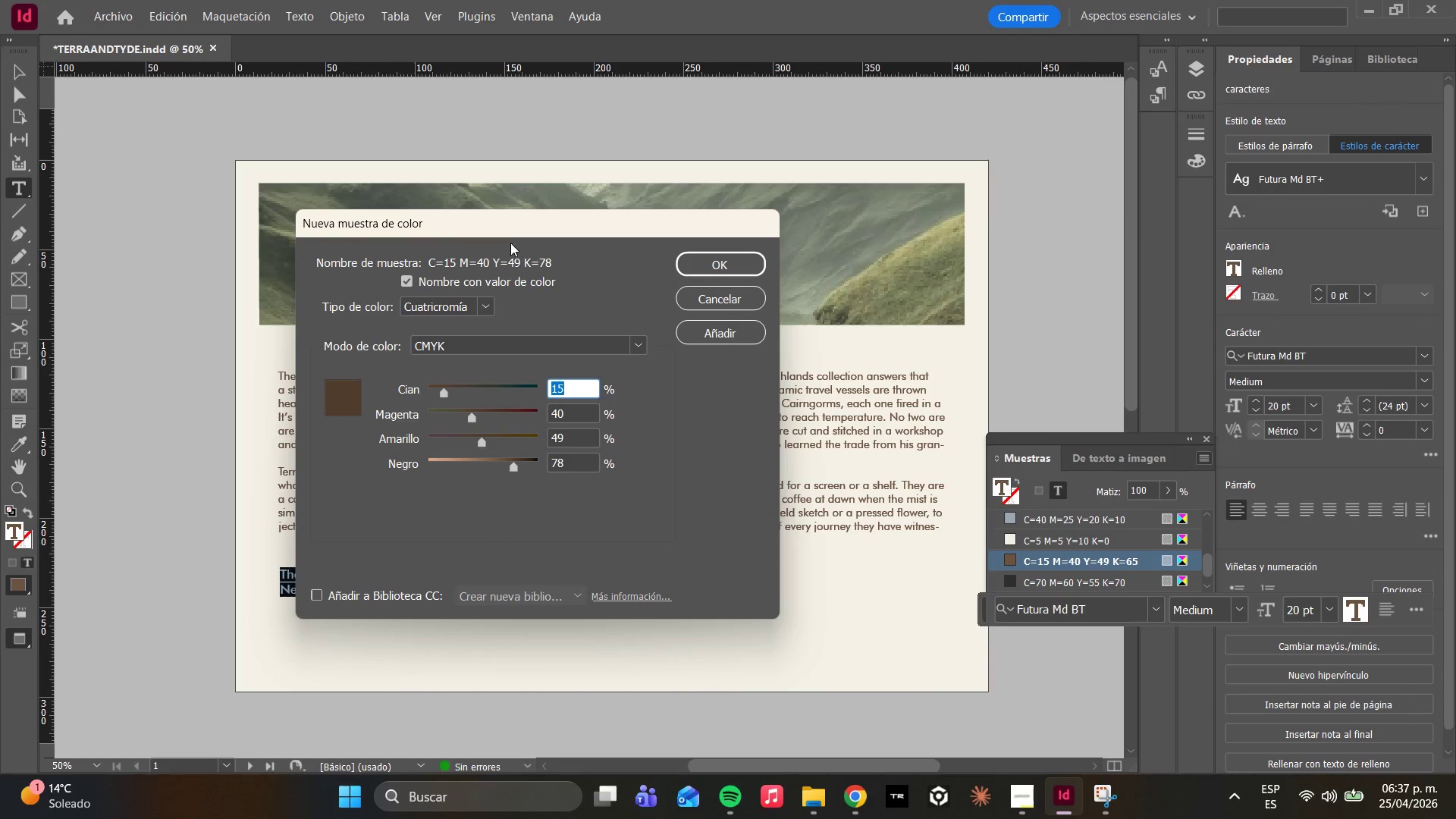 
left_click_drag(start_coordinate=[508, 239], to_coordinate=[668, 209])
 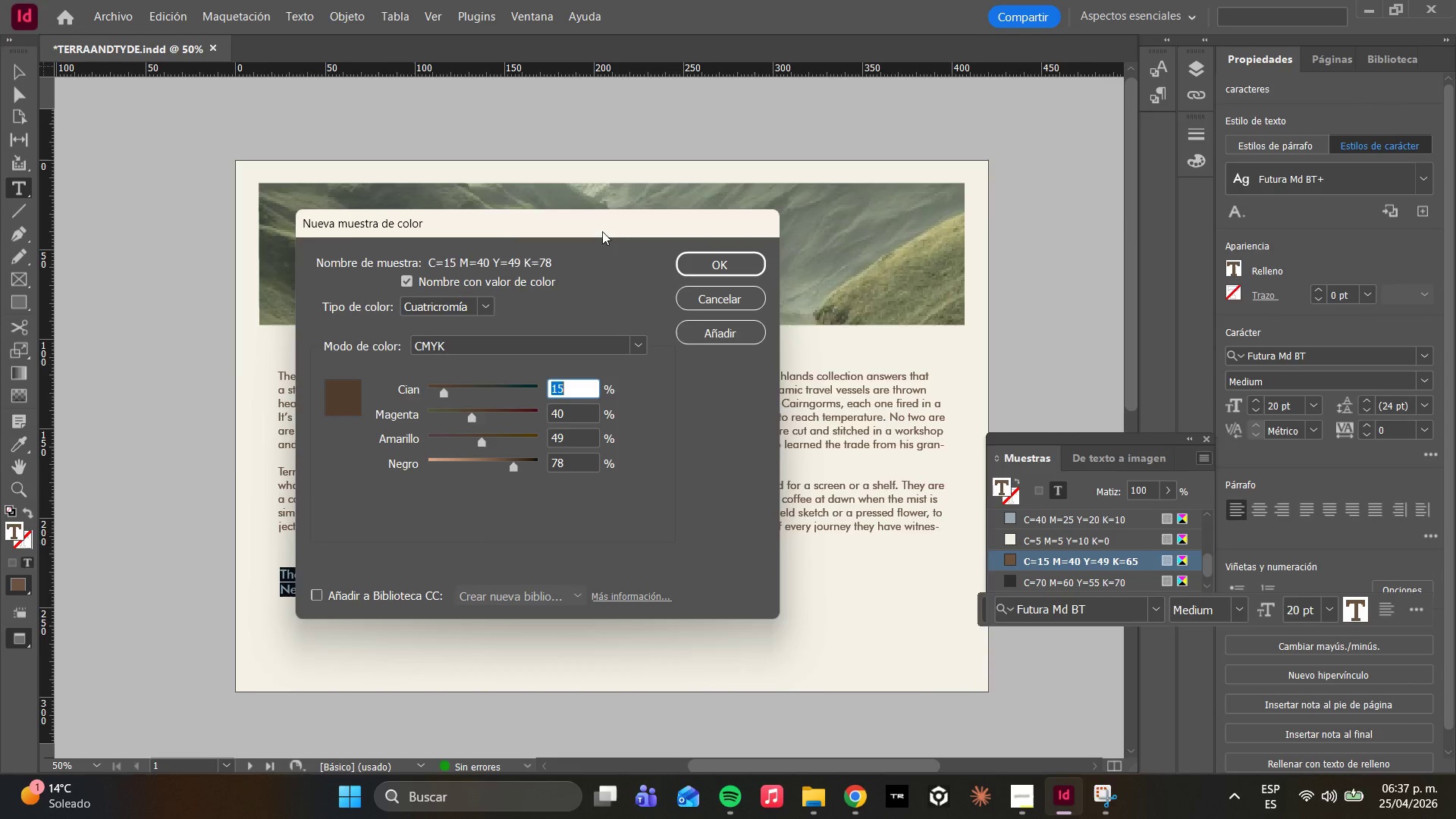 
left_click_drag(start_coordinate=[602, 231], to_coordinate=[917, 183])
 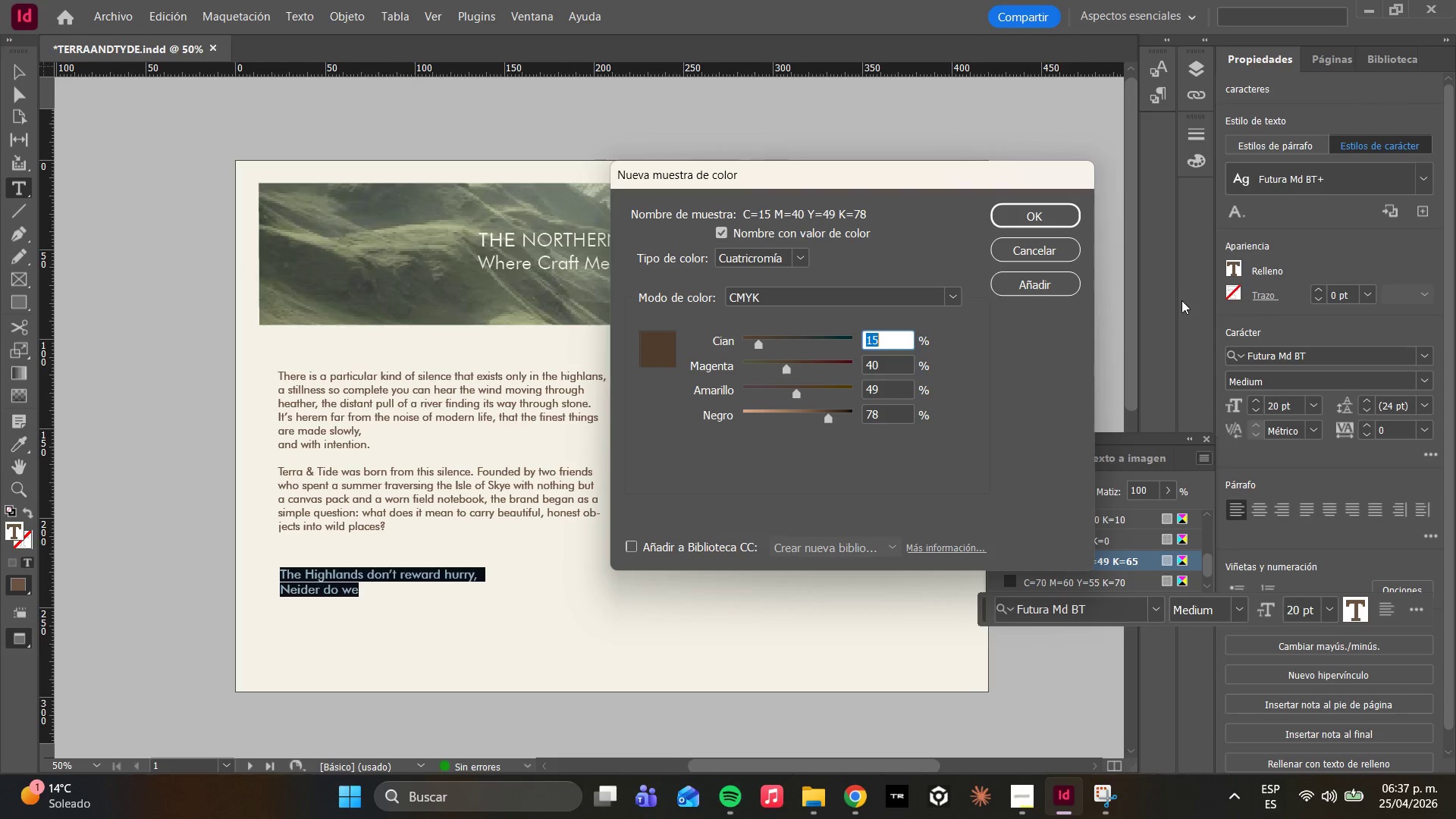 
wait(7.8)
 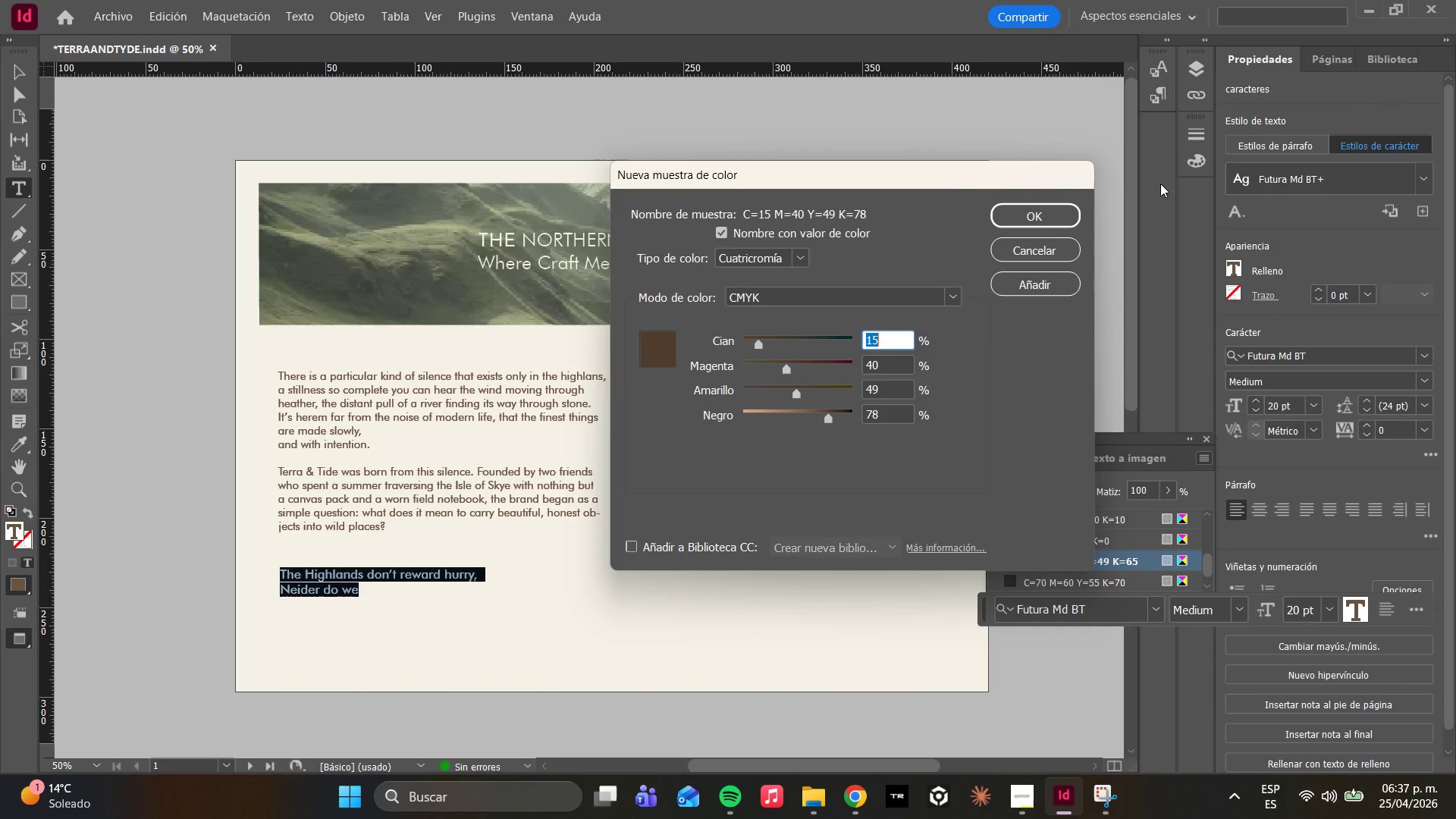 
left_click_drag(start_coordinate=[760, 346], to_coordinate=[774, 351])
 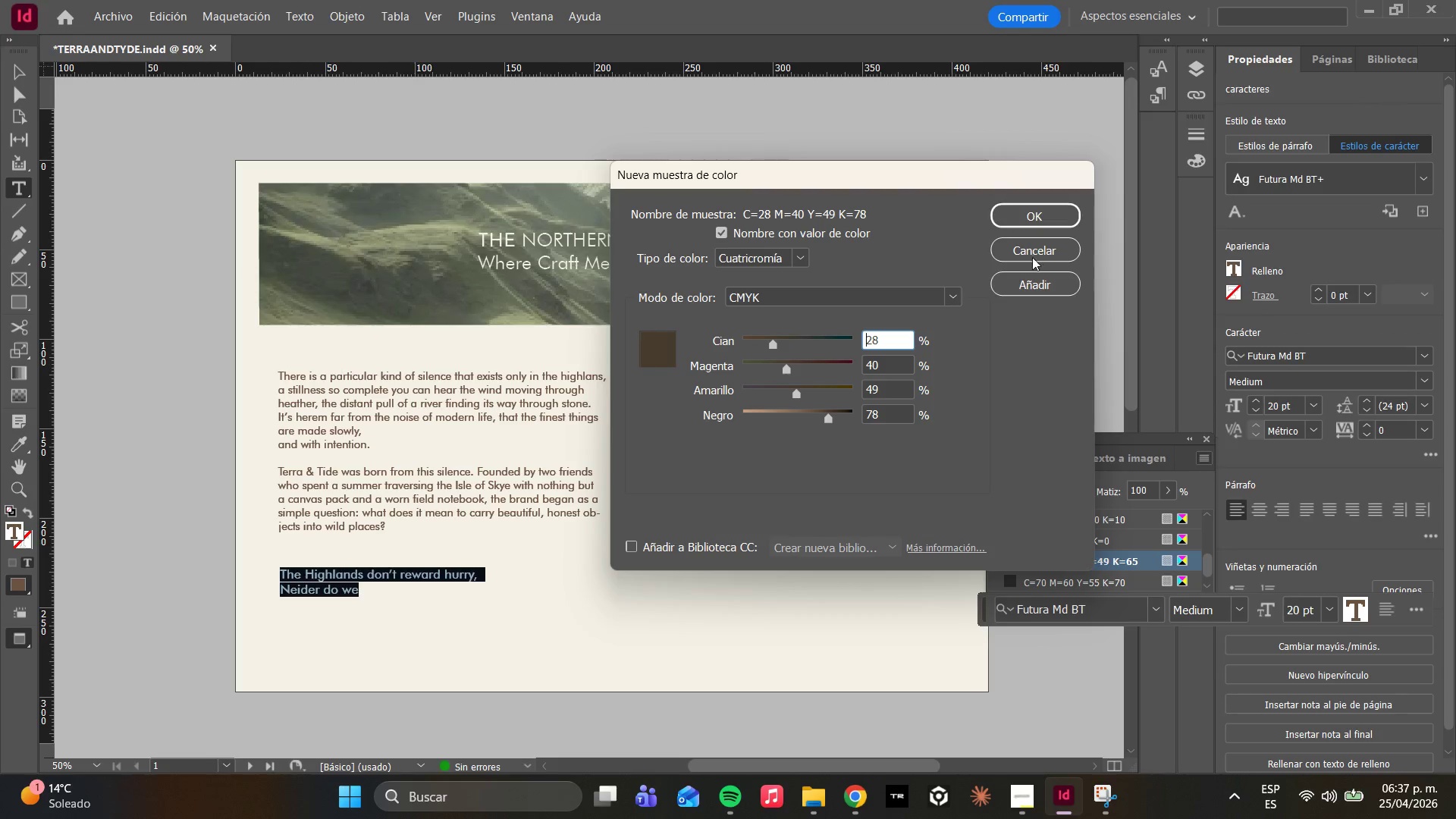 
left_click([1031, 285])
 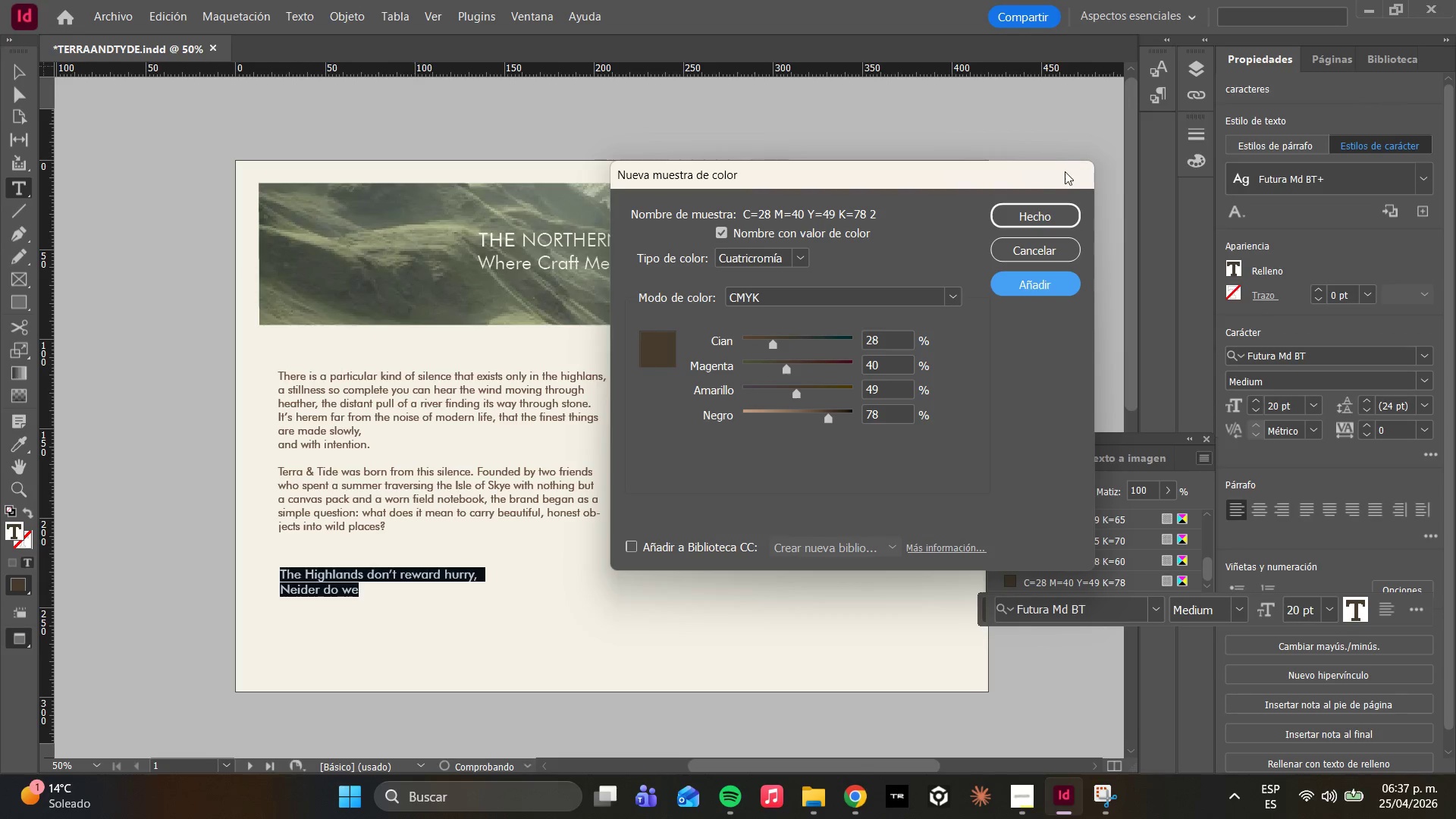 
left_click([1040, 222])
 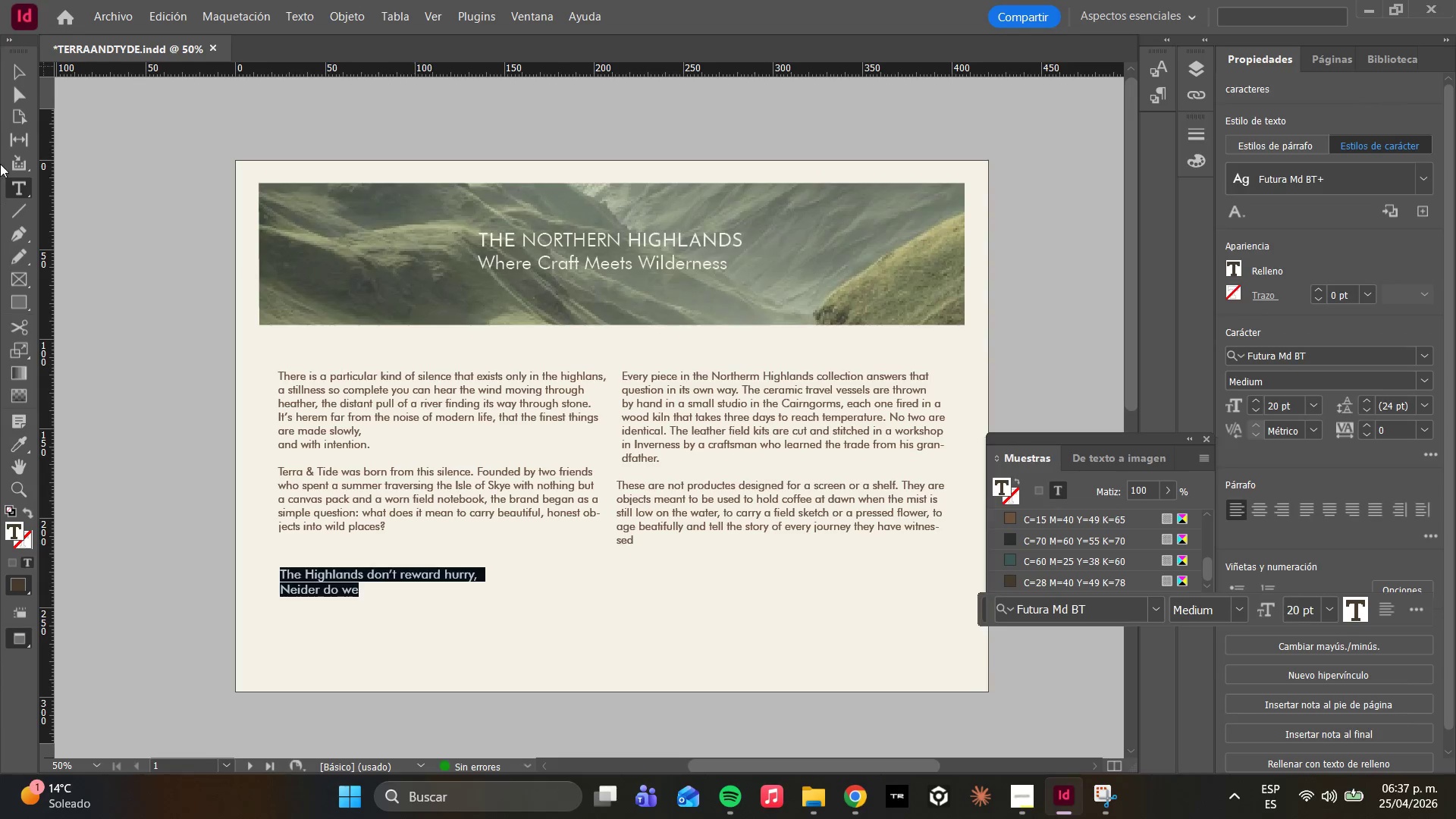 
left_click([10, 93])
 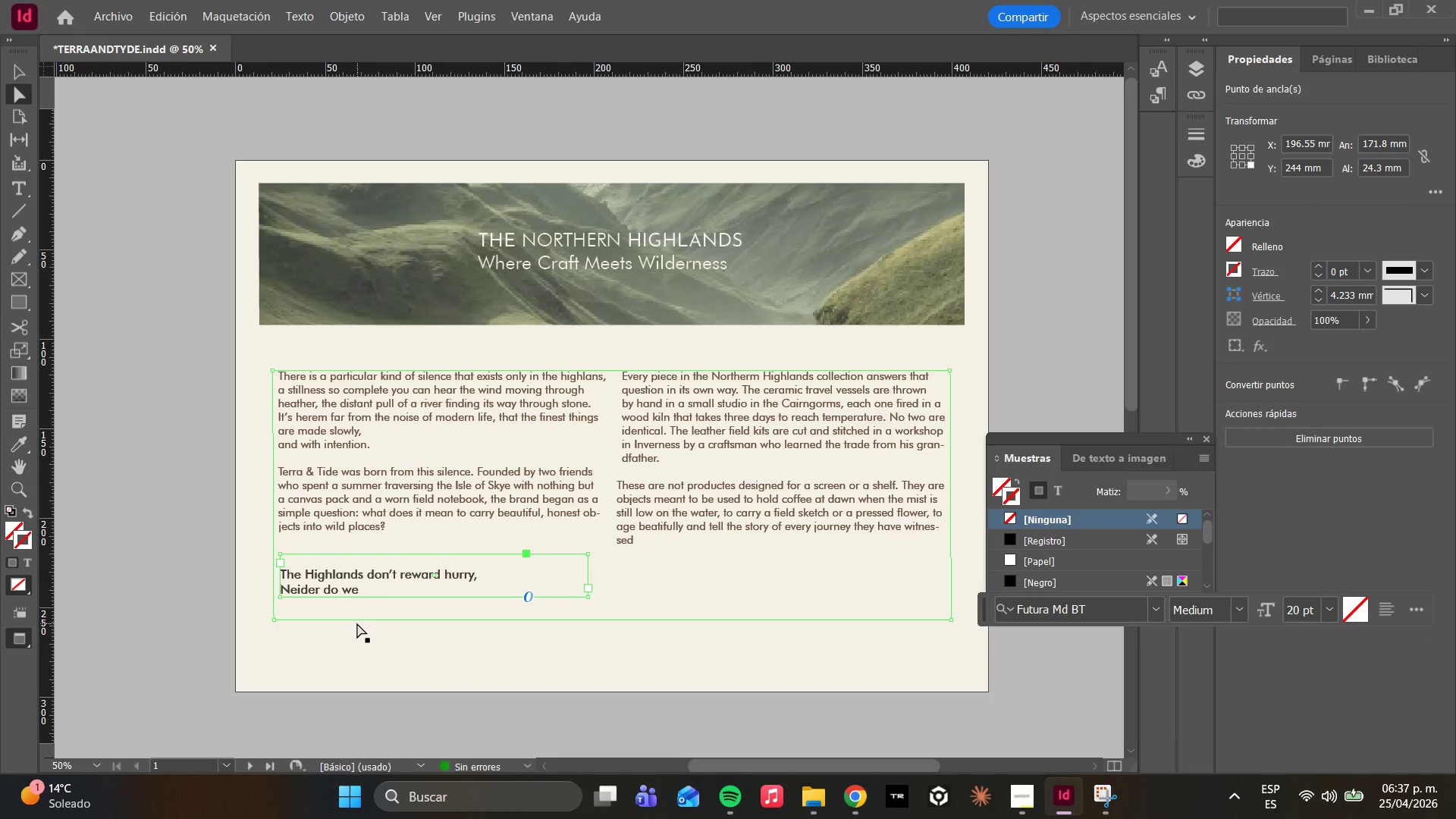 
key(T)
 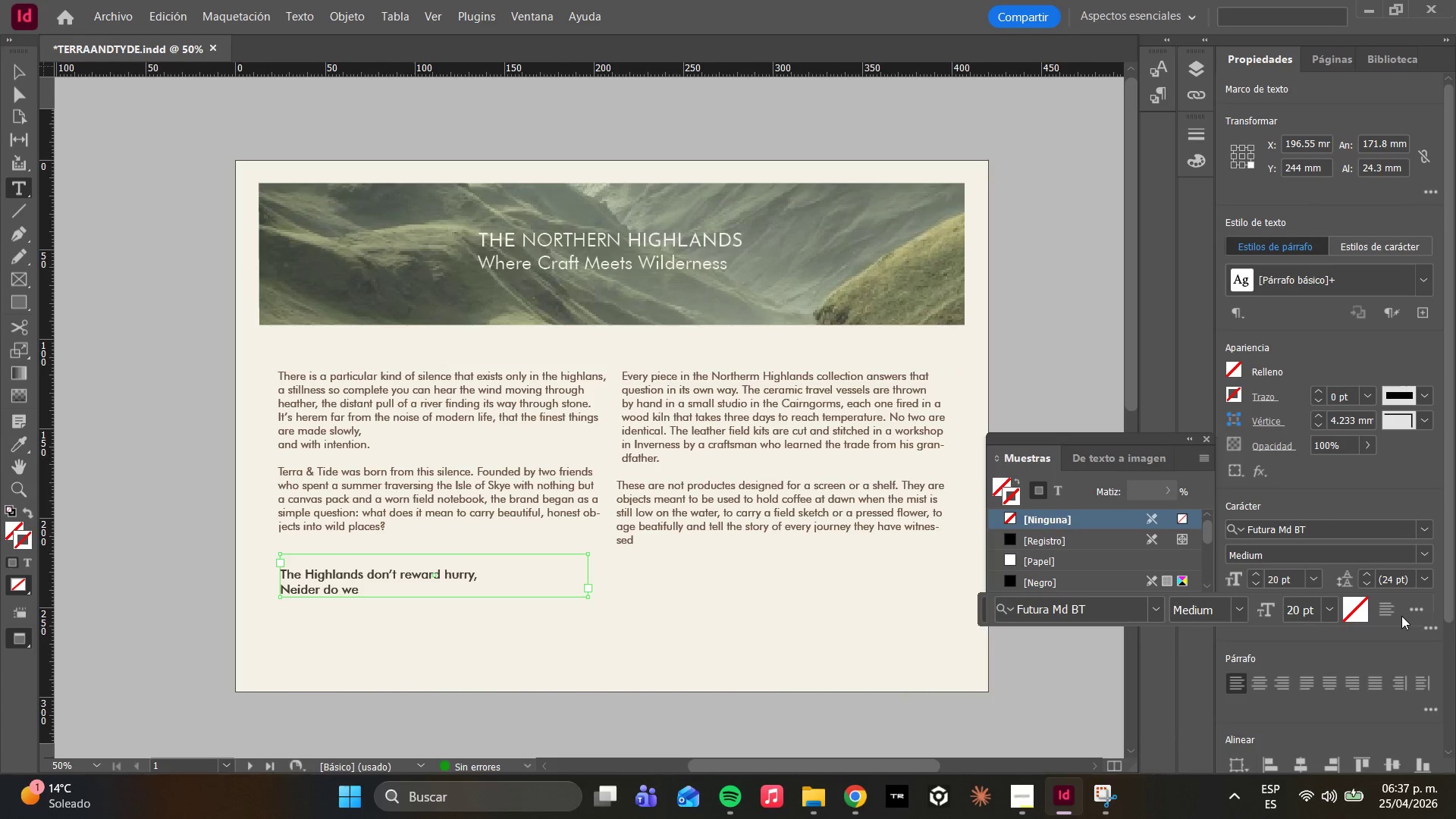 
left_click([1392, 615])
 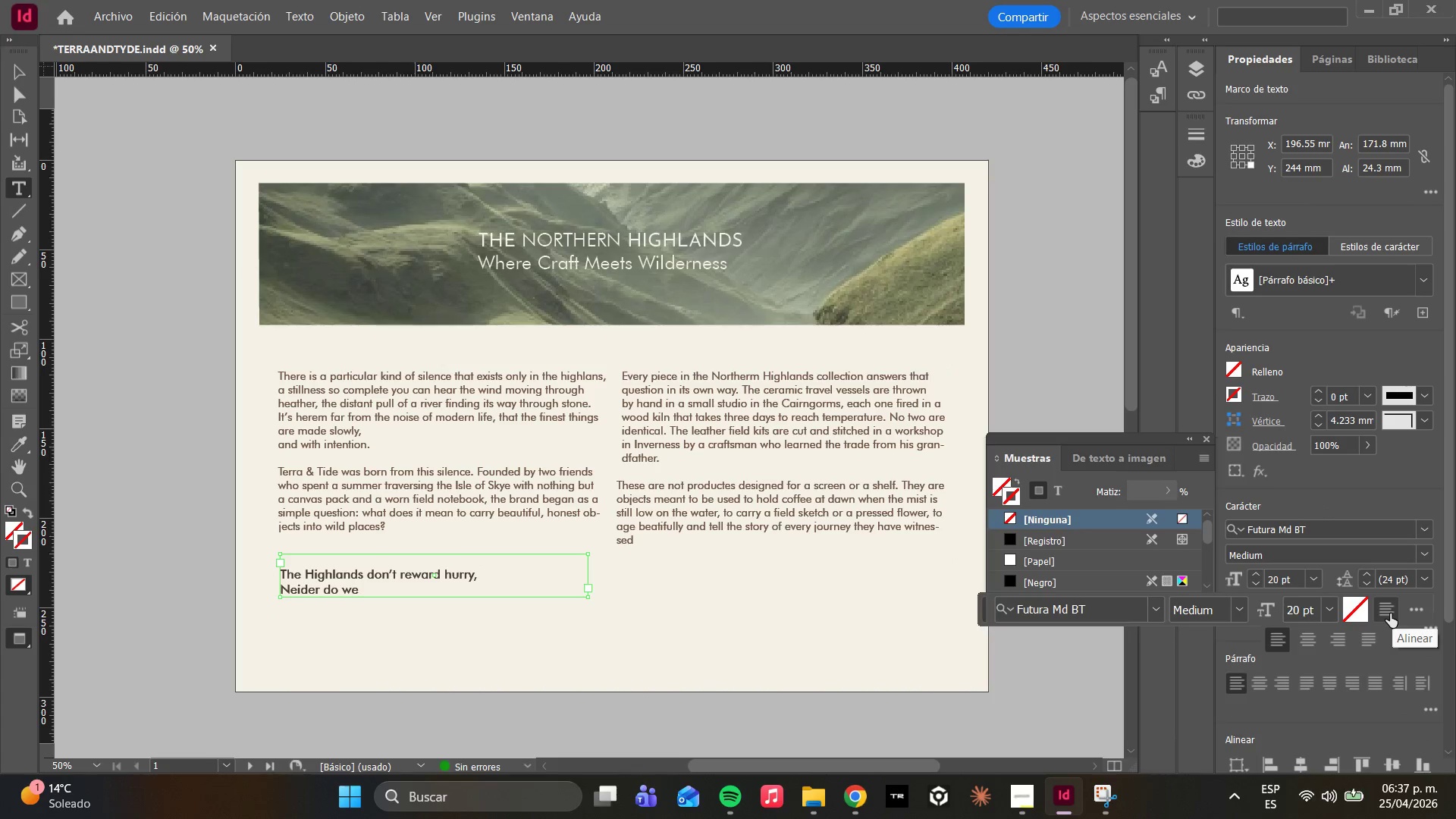 
key(Control+A)
 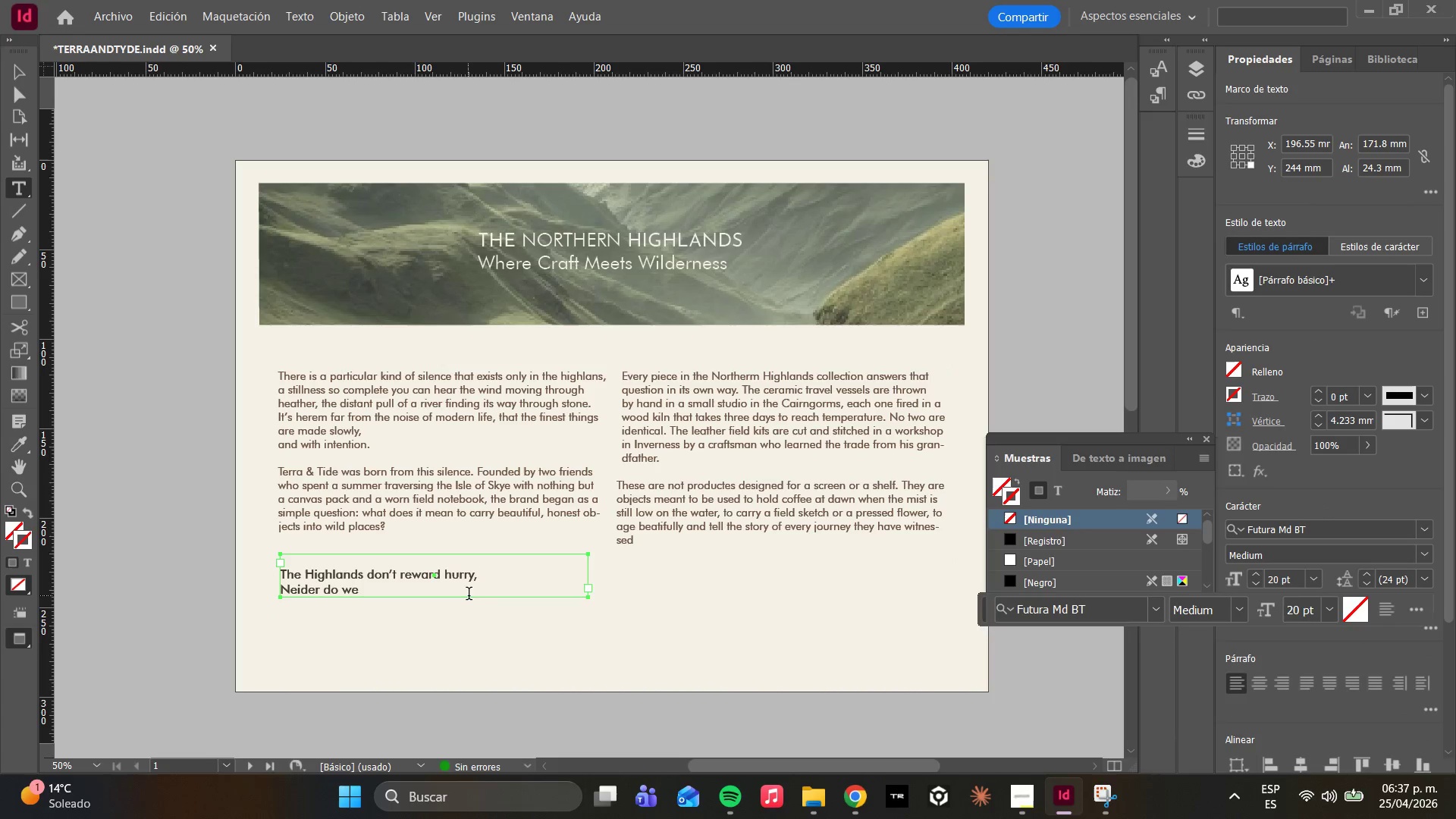 
key(Control+A)
 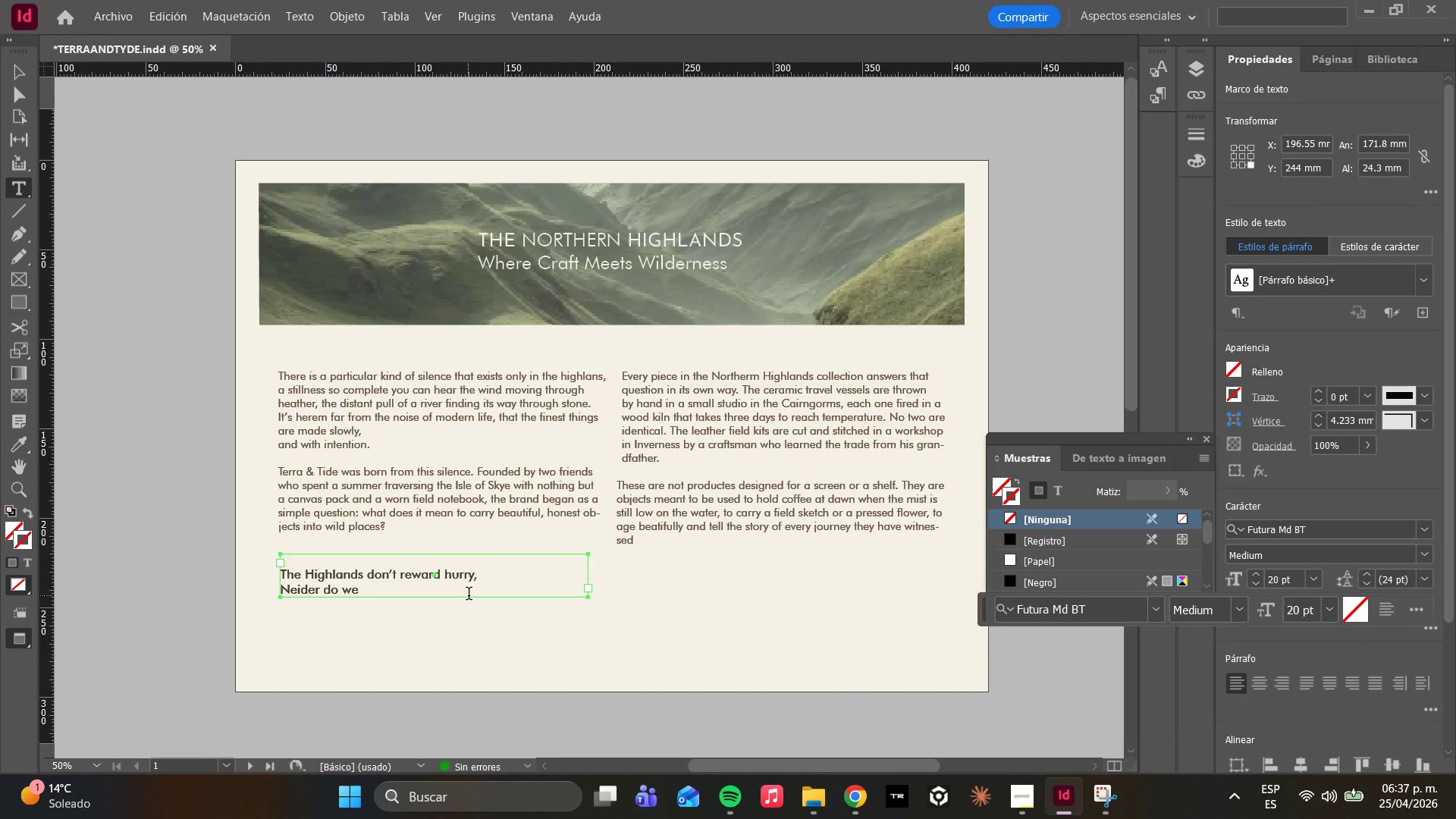 
left_click([459, 591])
 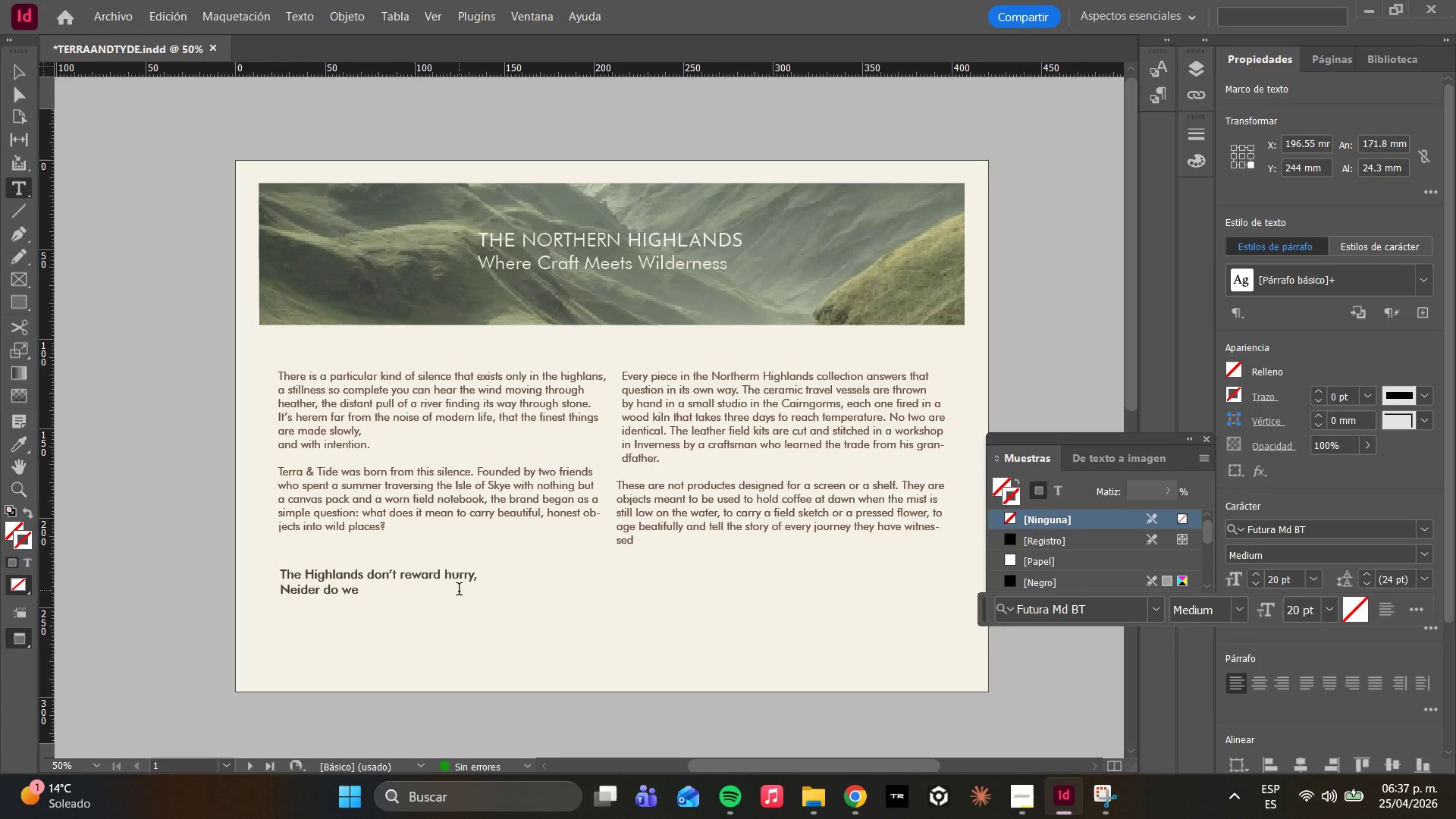 
key(Control+A)
 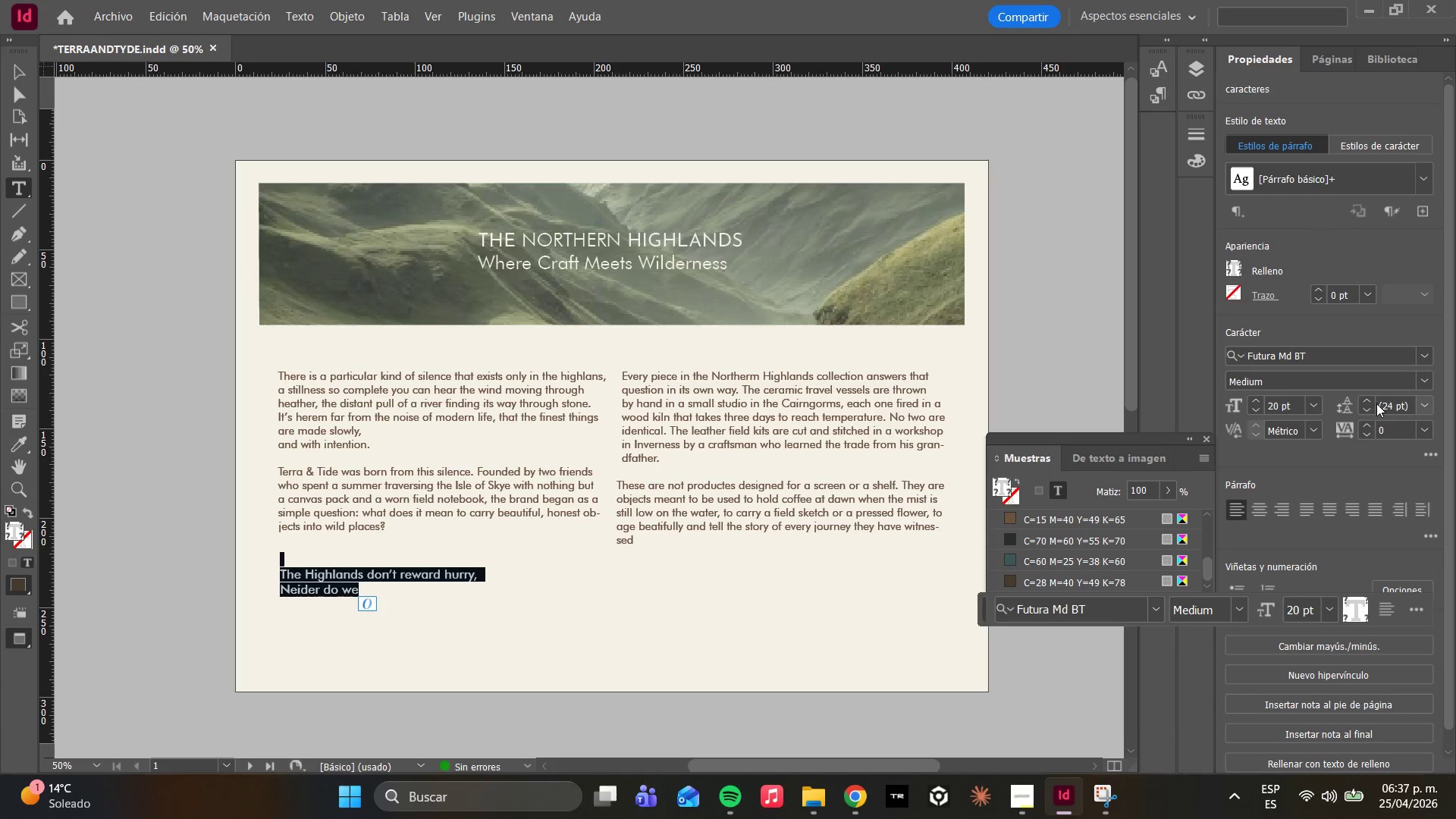 
left_click([1328, 510])
 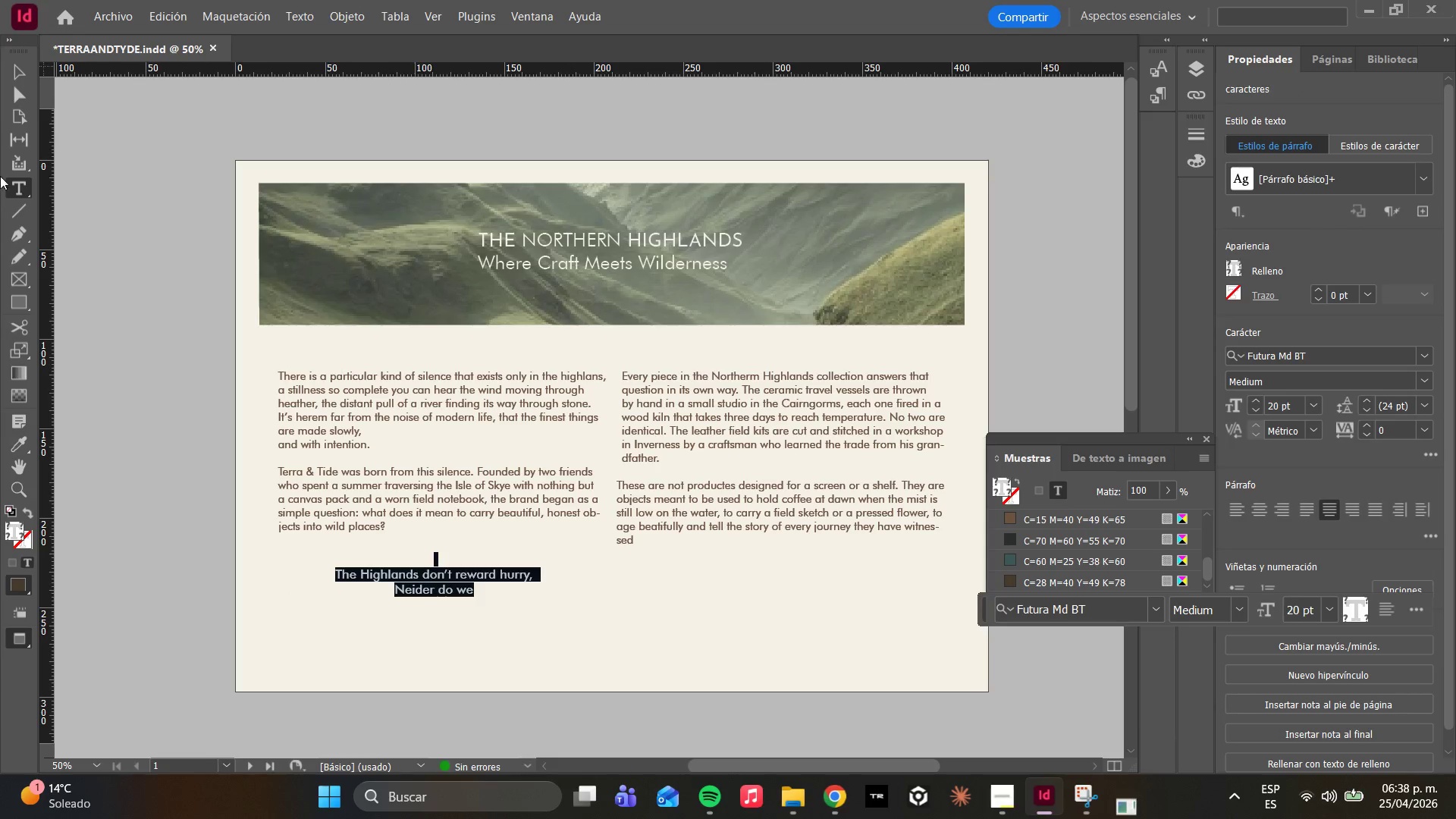 
left_click([14, 108])
 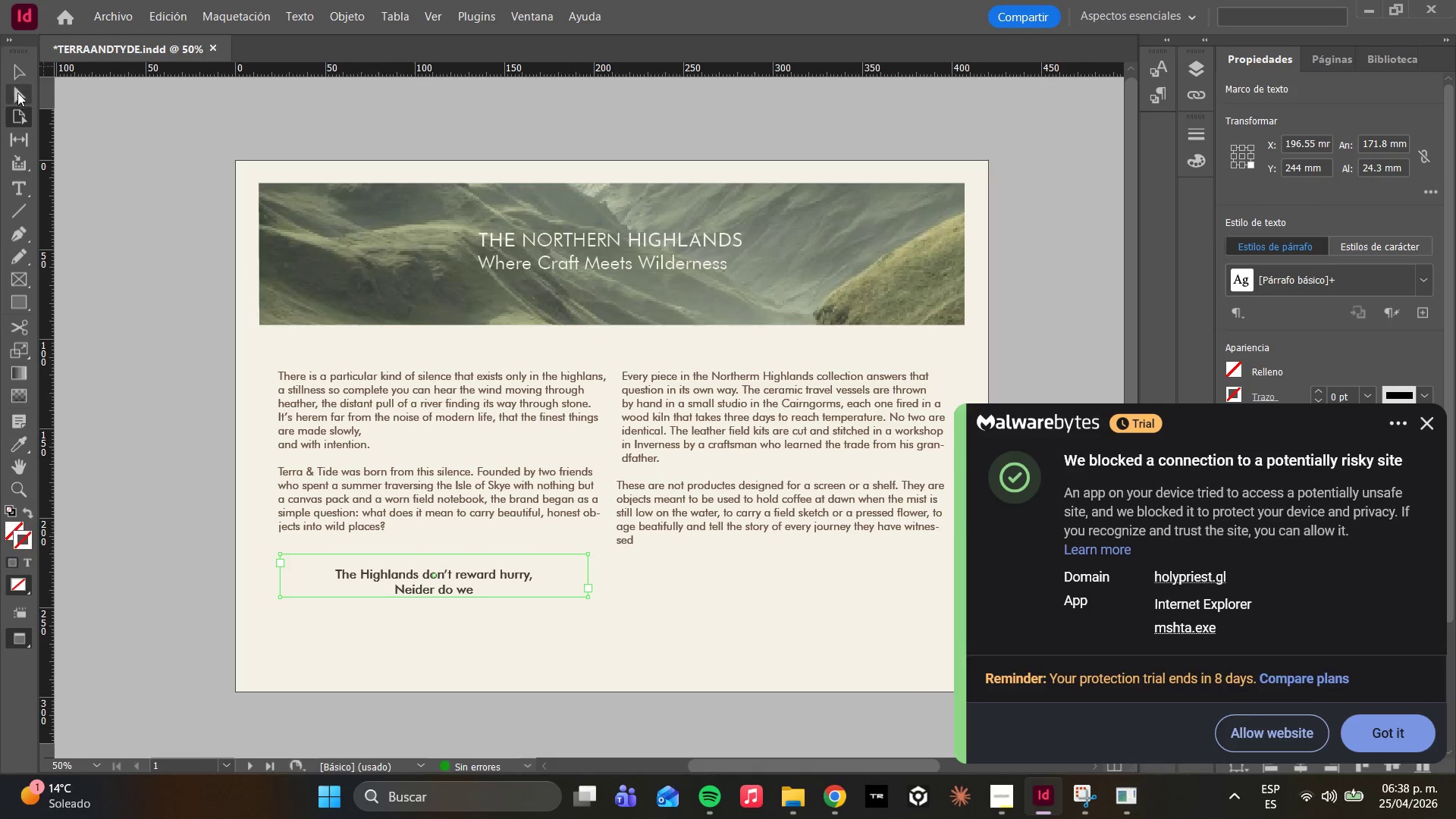 
left_click([17, 90])
 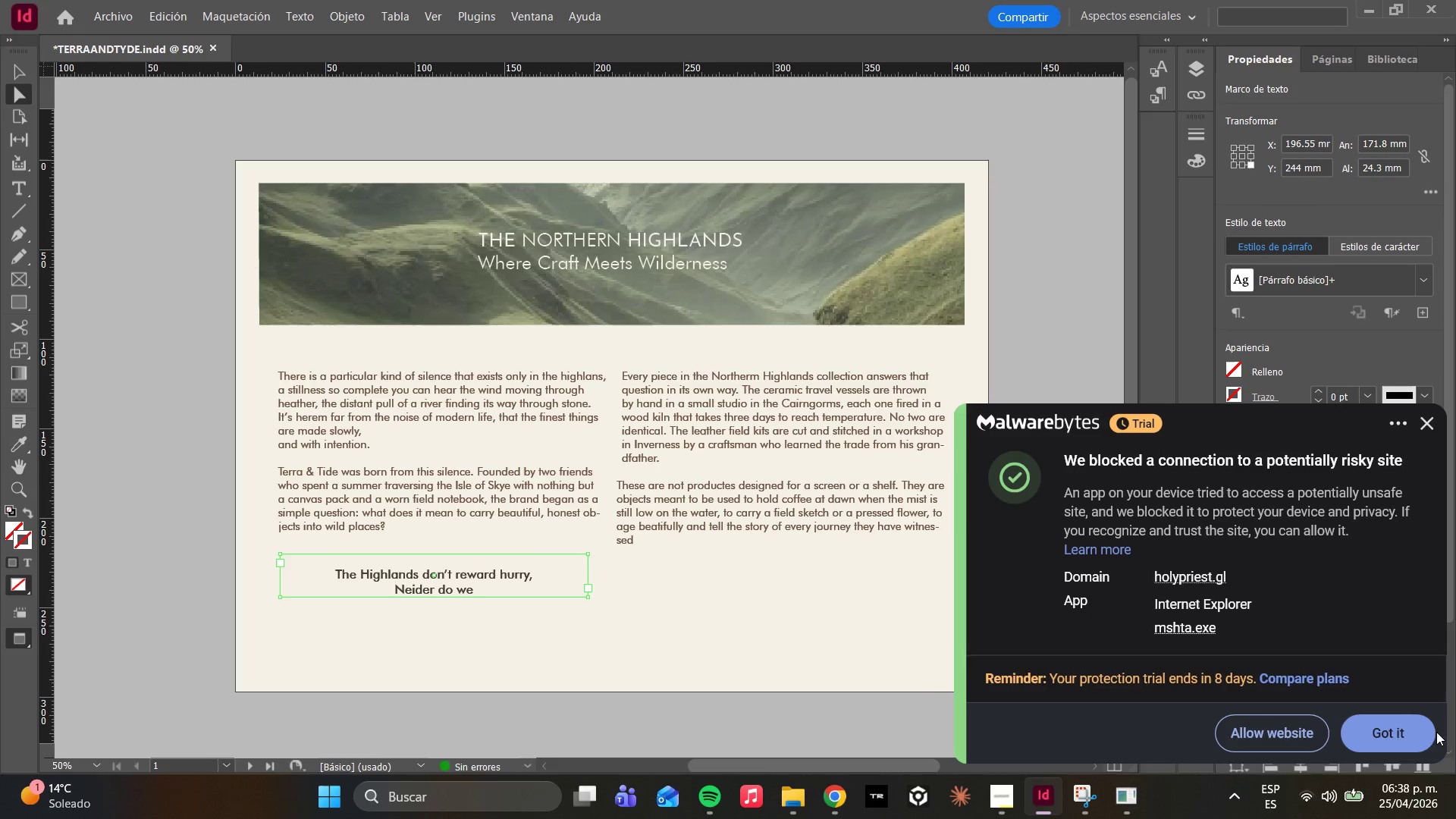 
left_click([1429, 726])
 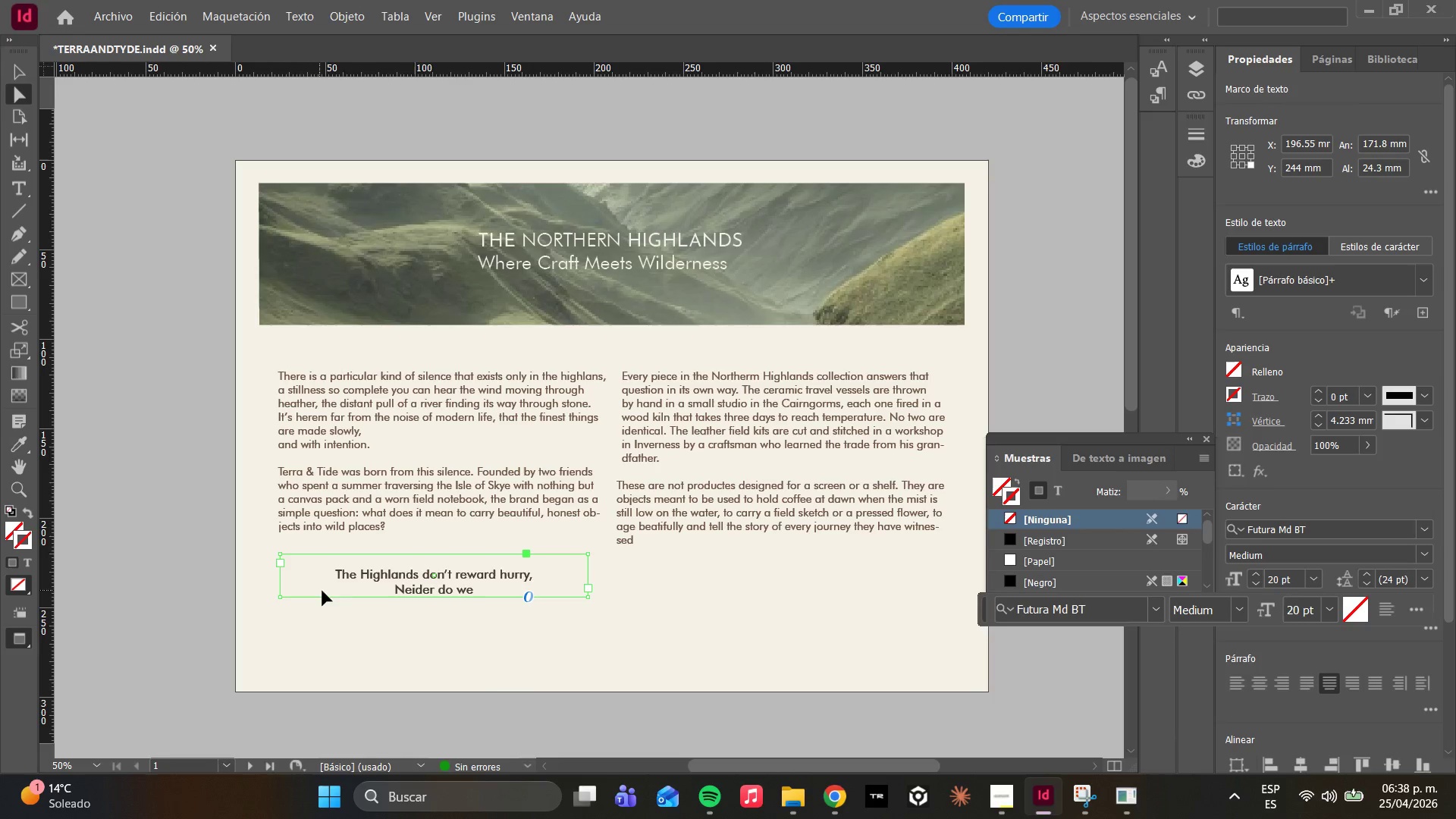 
left_click_drag(start_coordinate=[358, 574], to_coordinate=[540, 585])
 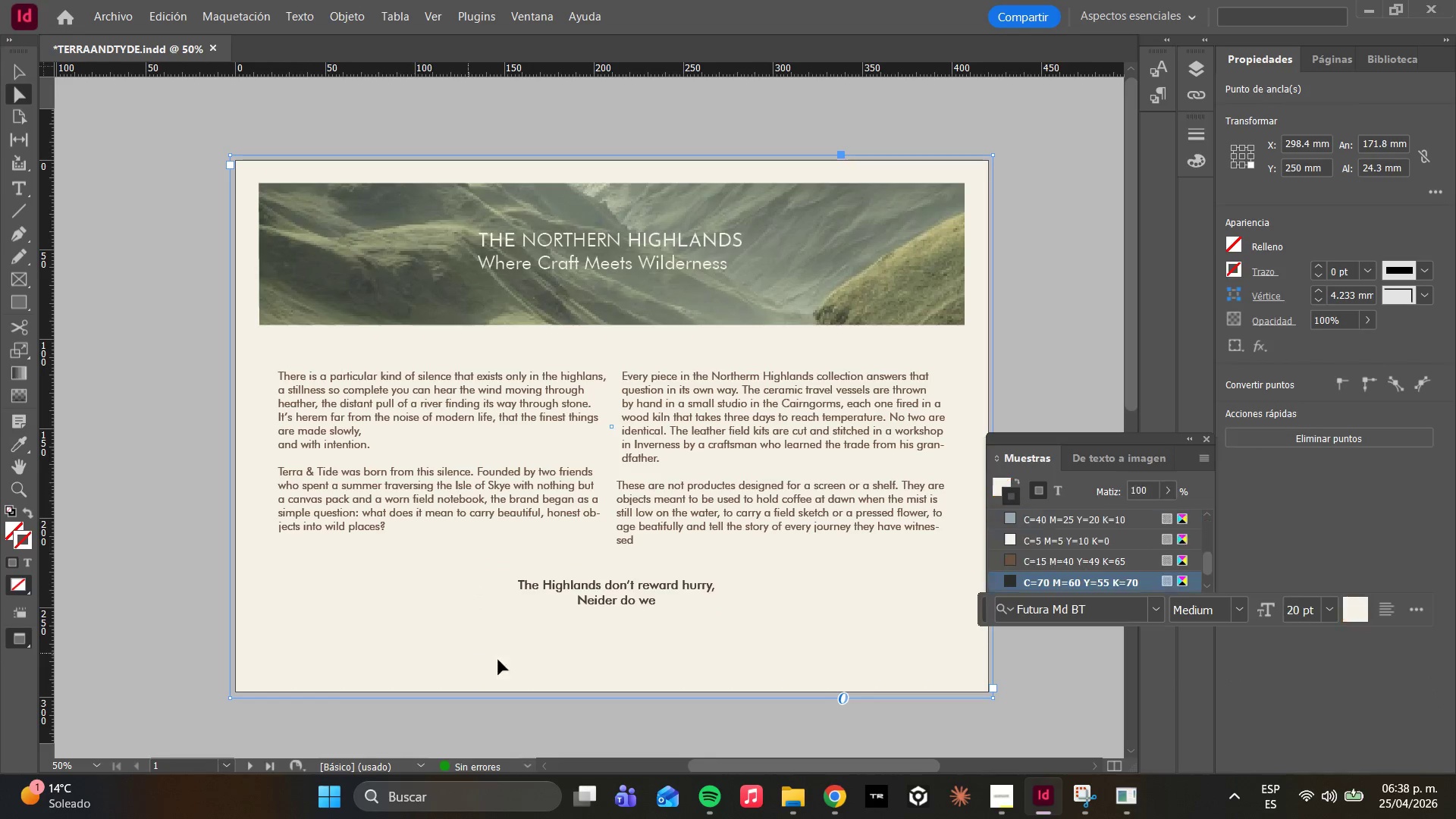 
left_click([634, 610])
 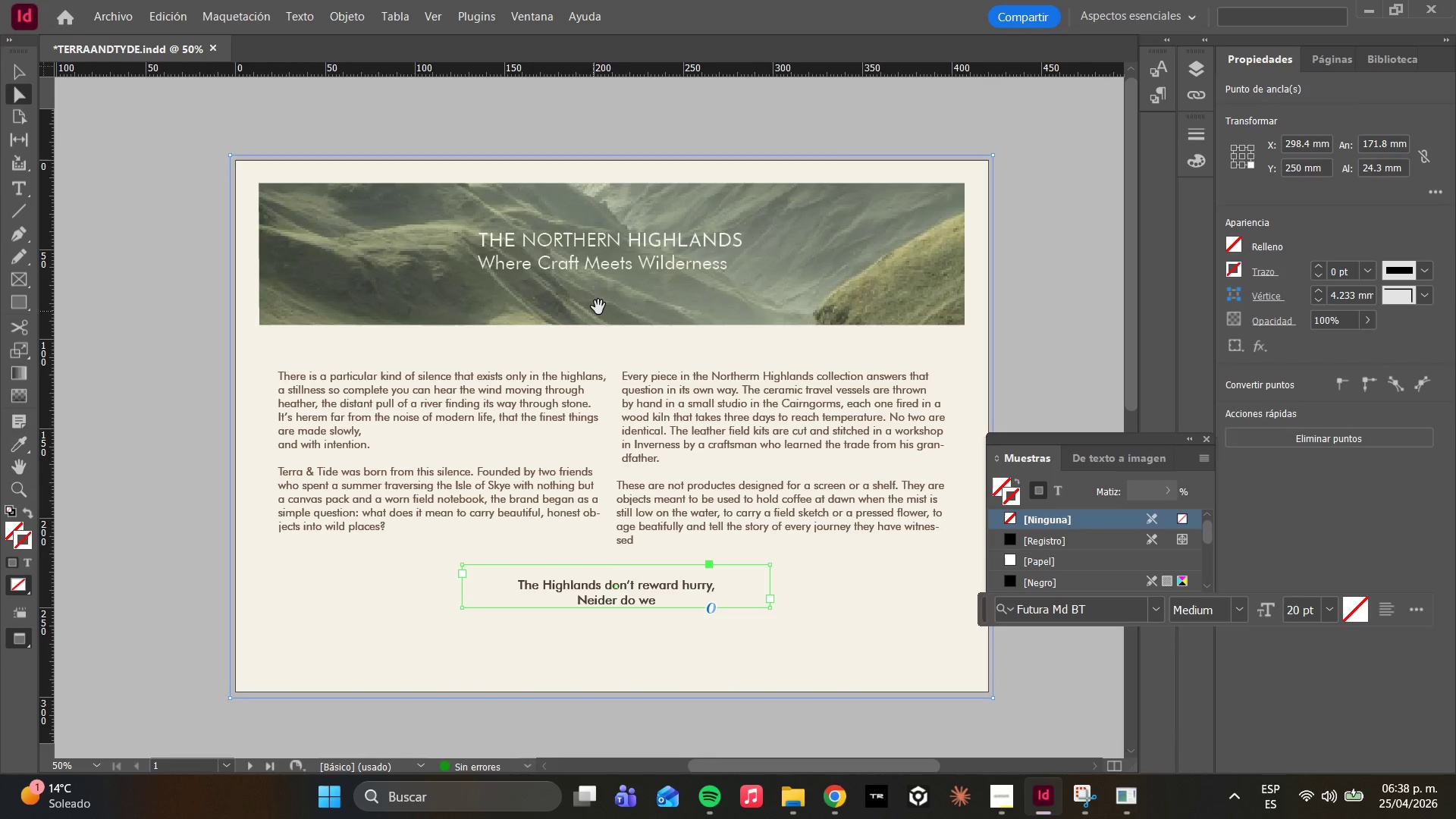 
left_click([624, 274])
 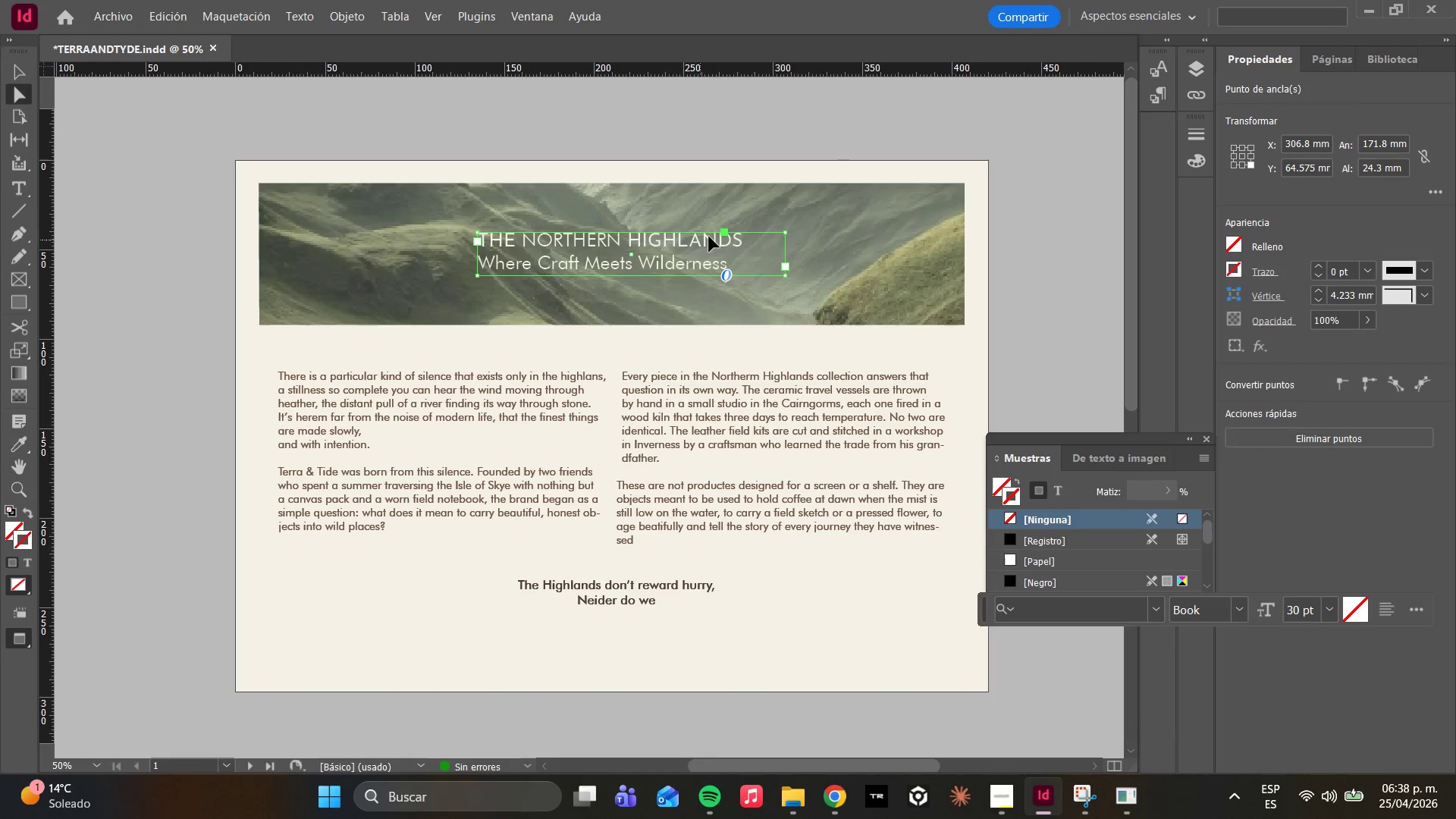 
double_click([711, 236])
 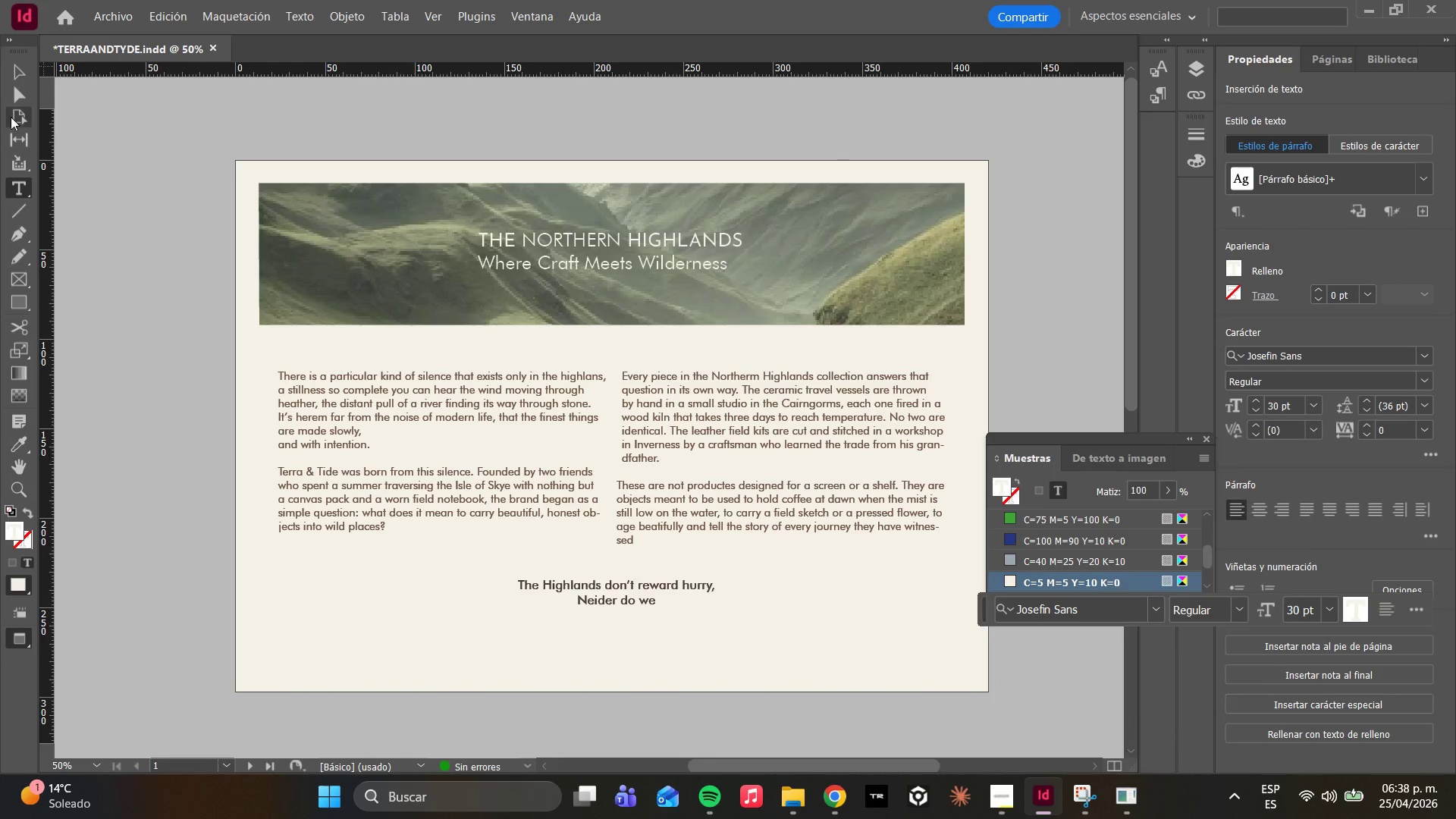 
left_click([14, 99])
 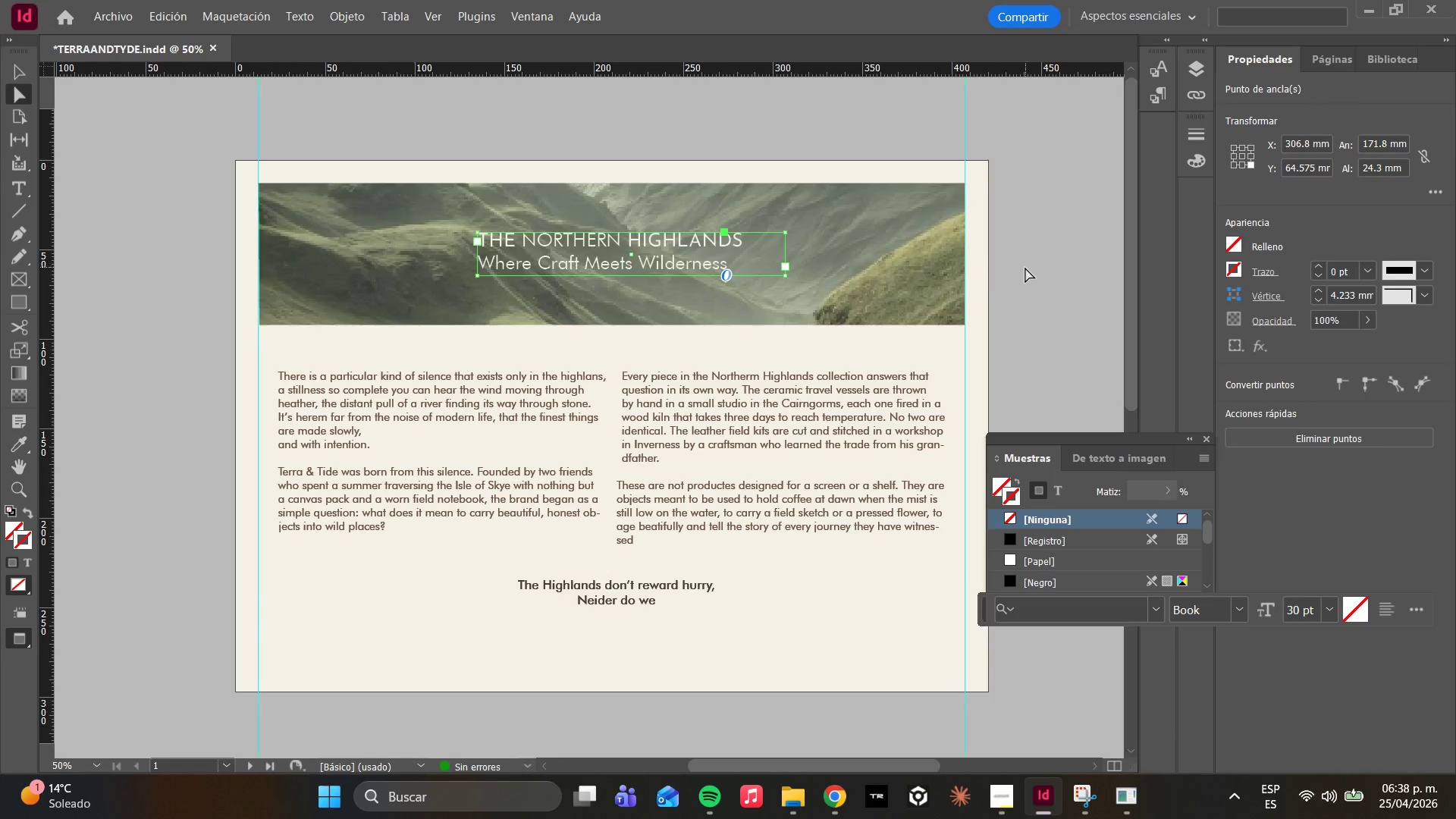 
key(T)
 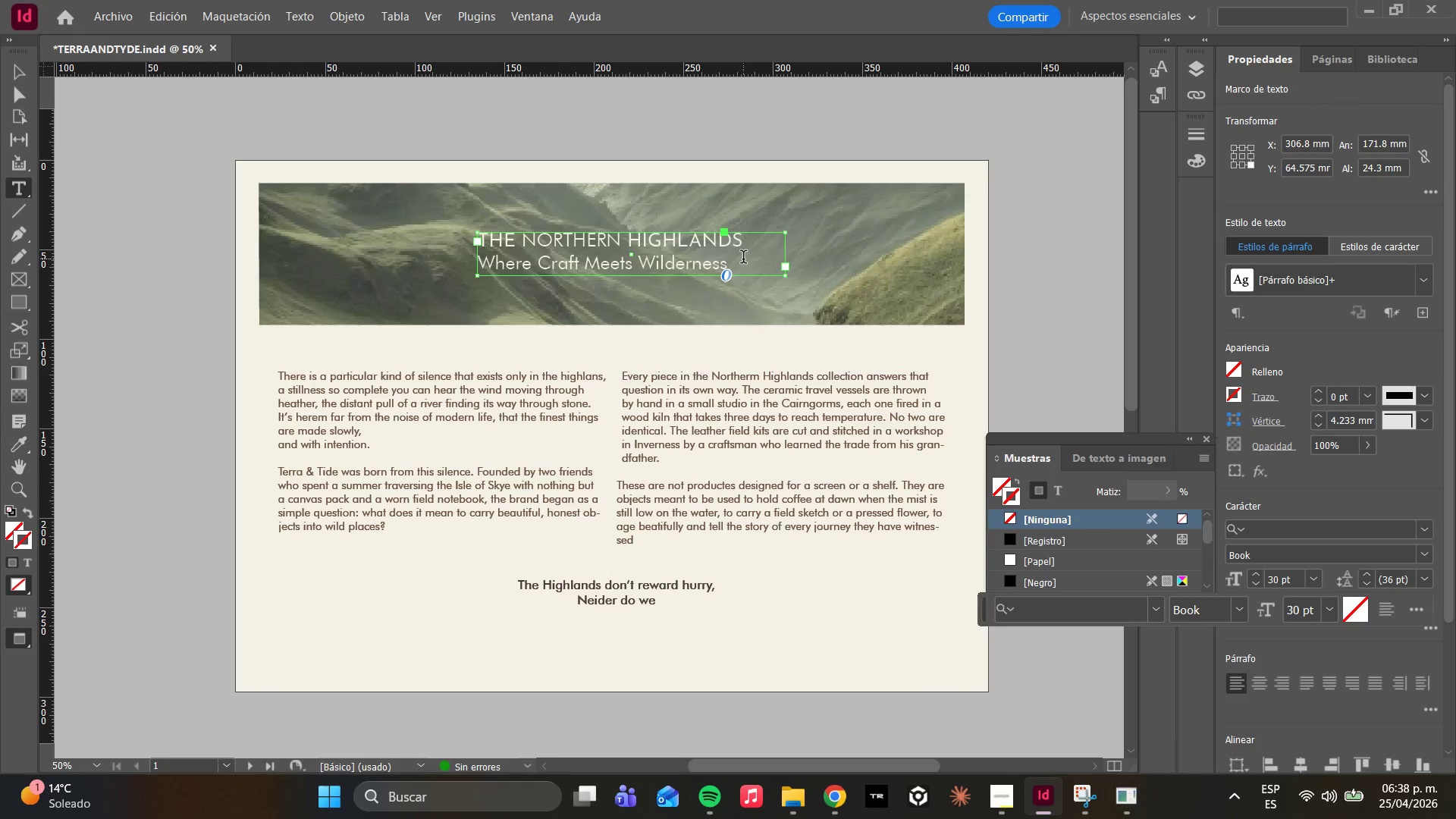 
hold_key(key=ControlLeft, duration=0.38)
 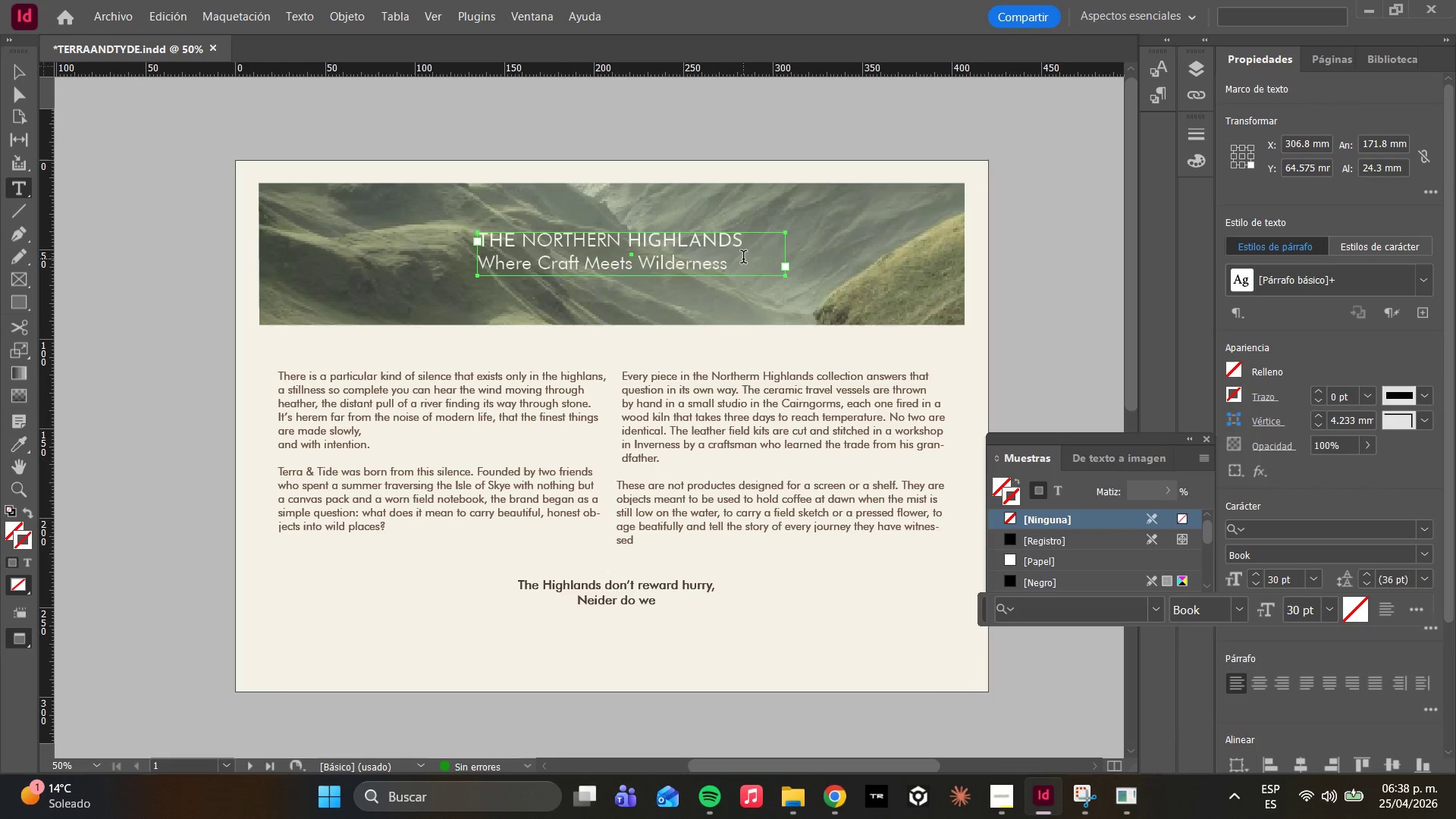 
hold_key(key=A, duration=1.53)
 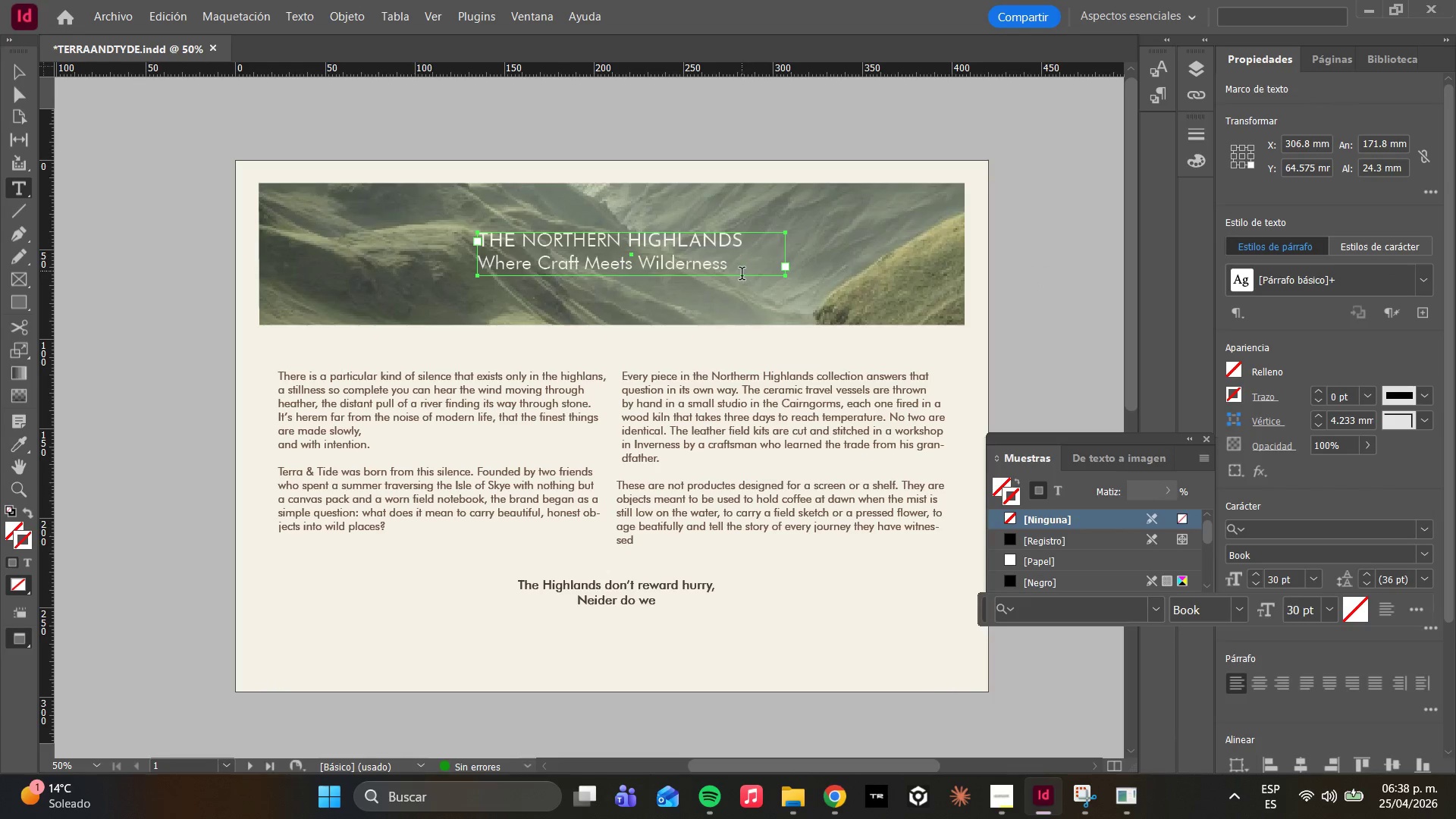 
hold_key(key=ControlLeft, duration=0.67)
 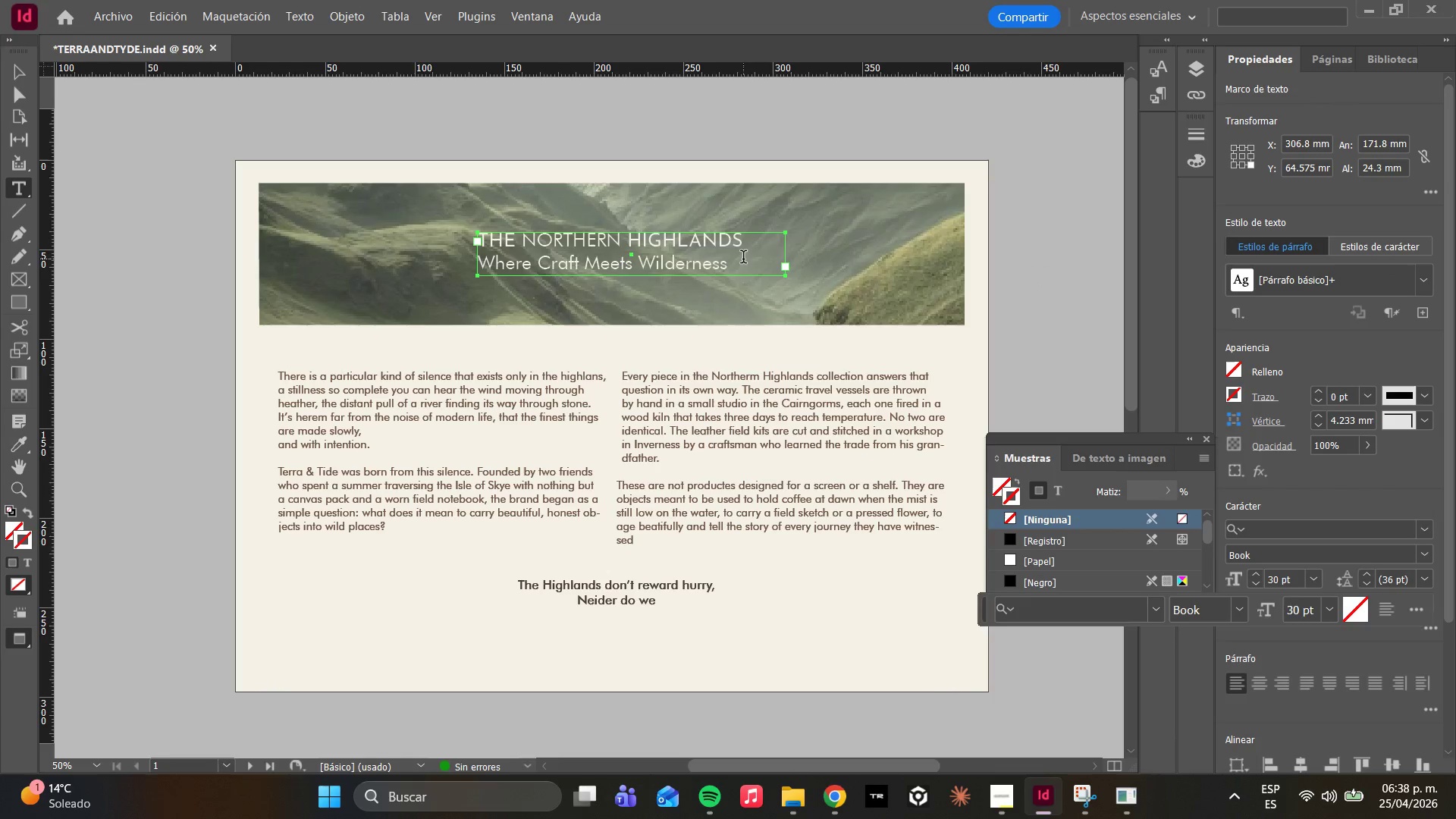 
left_click([742, 275])
 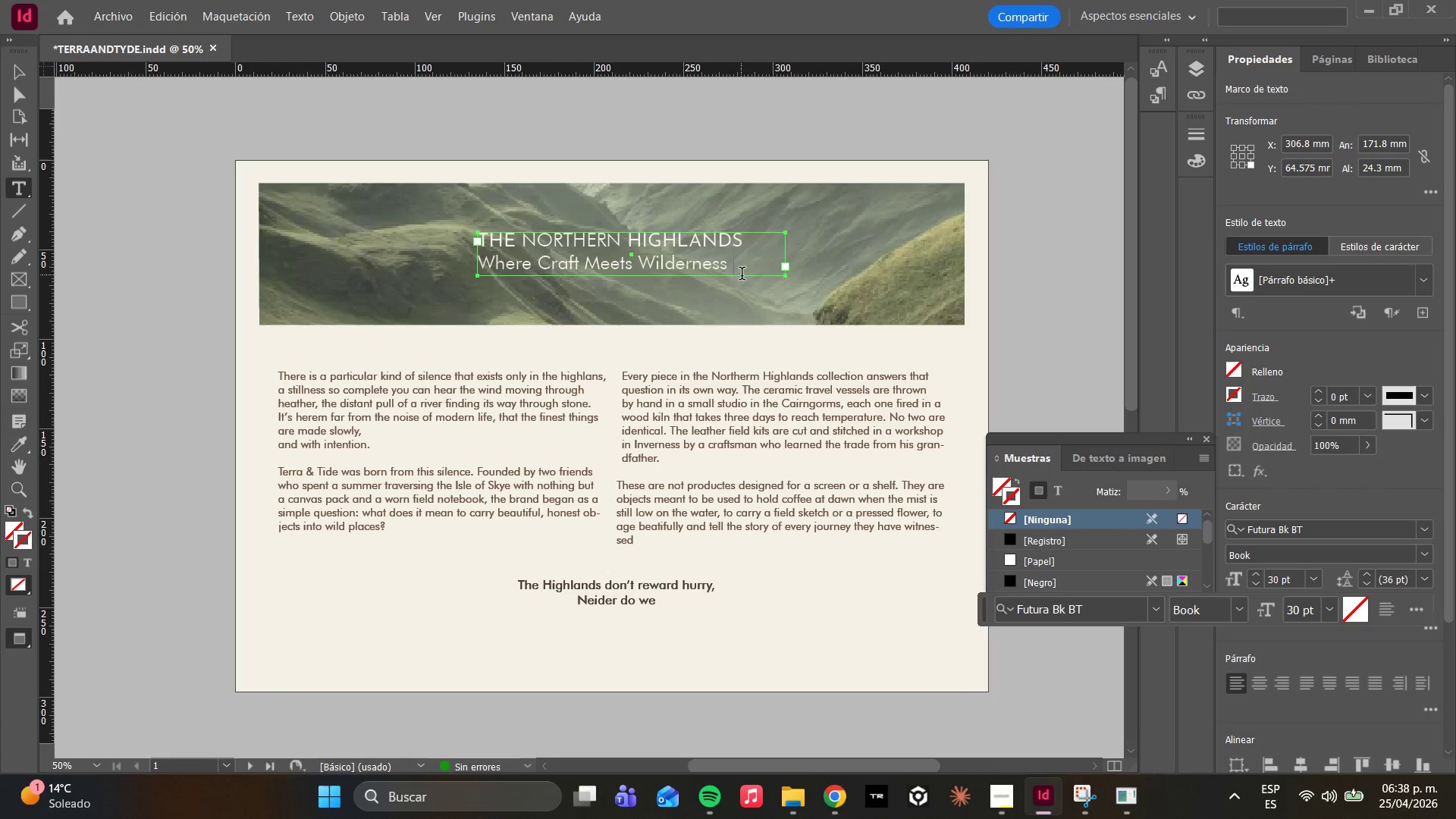 
key(Control+ControlLeft)
 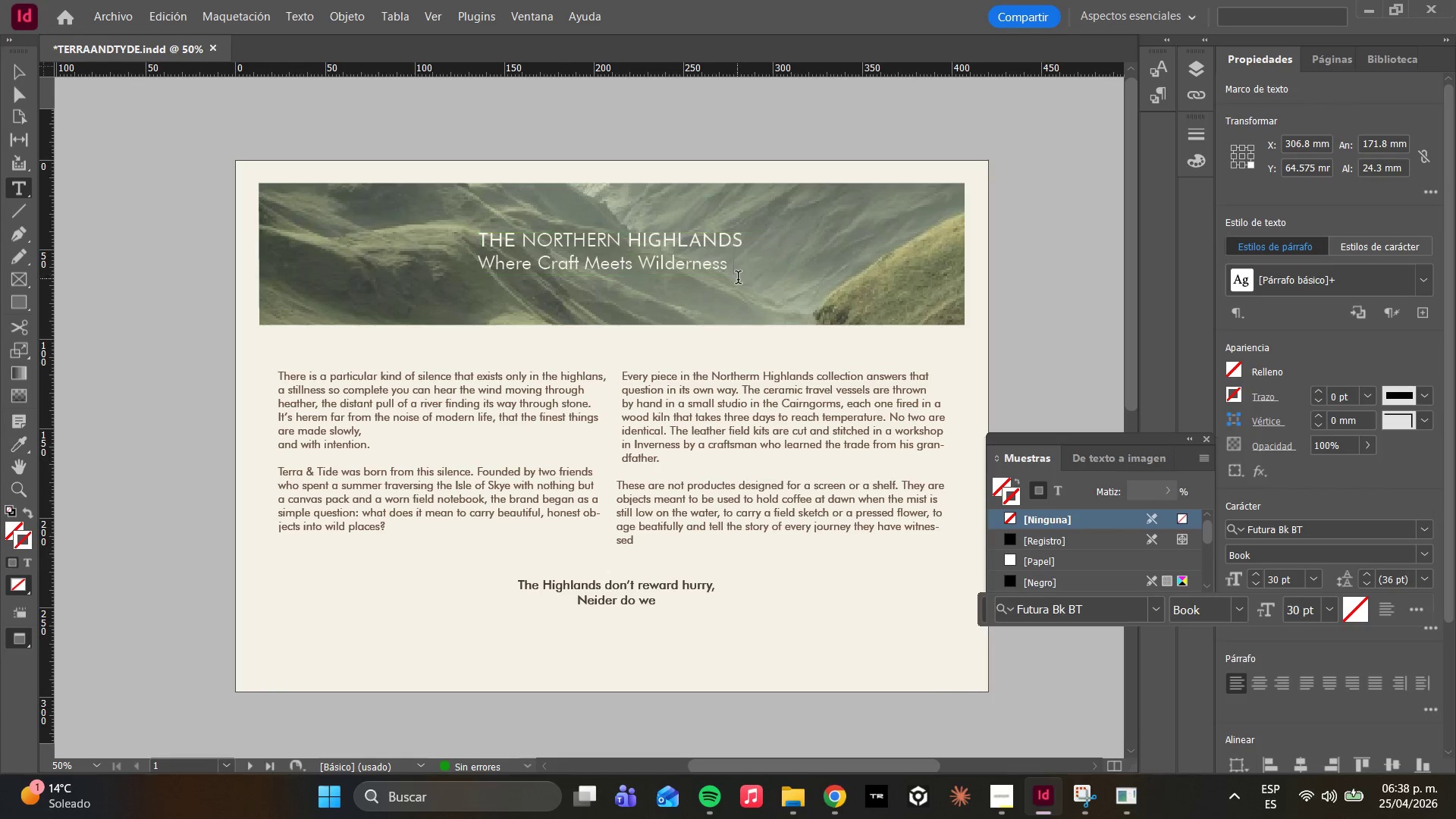 
double_click([738, 279])
 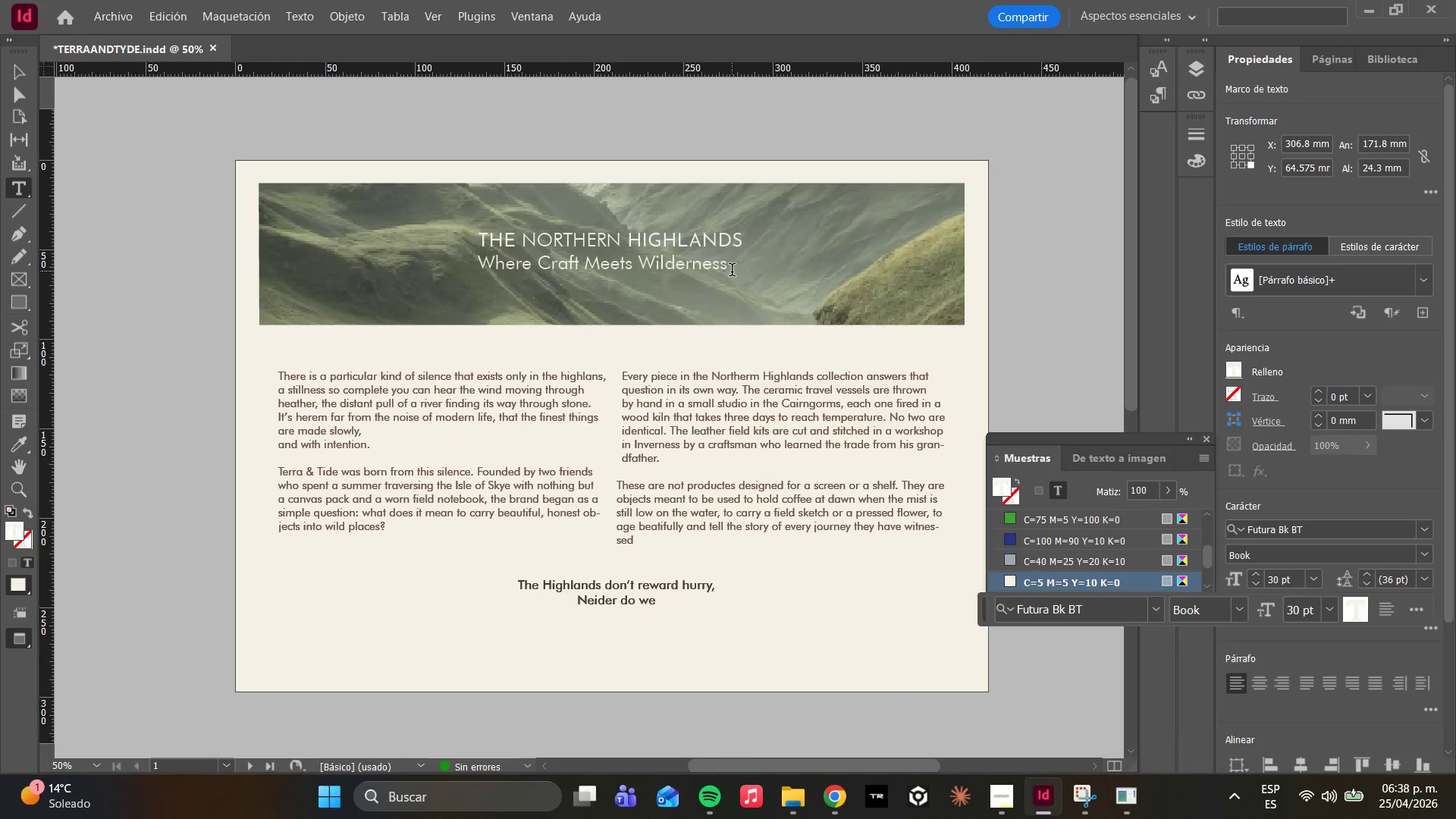 
key(Control+A)
 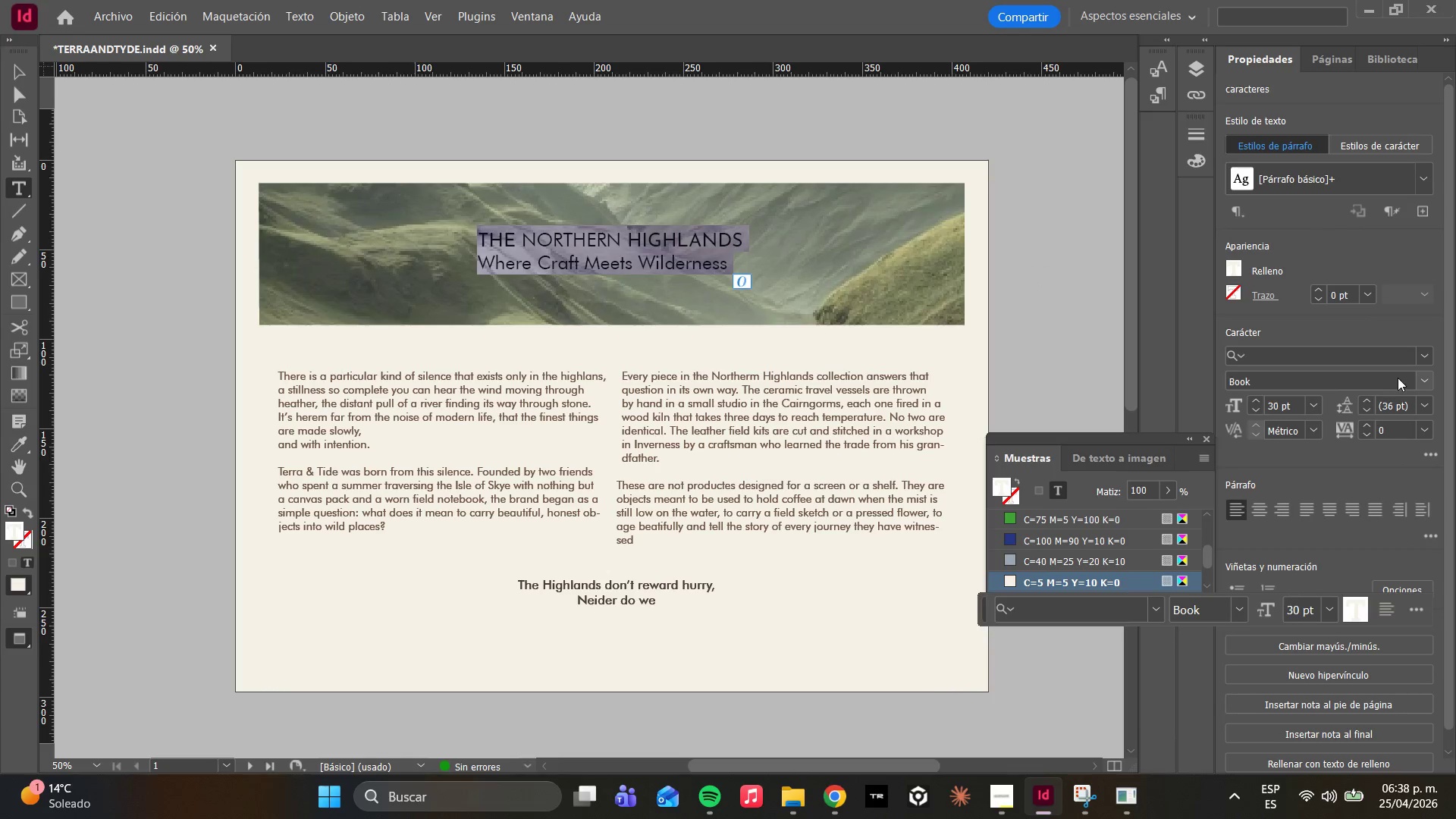 
triple_click([1418, 383])
 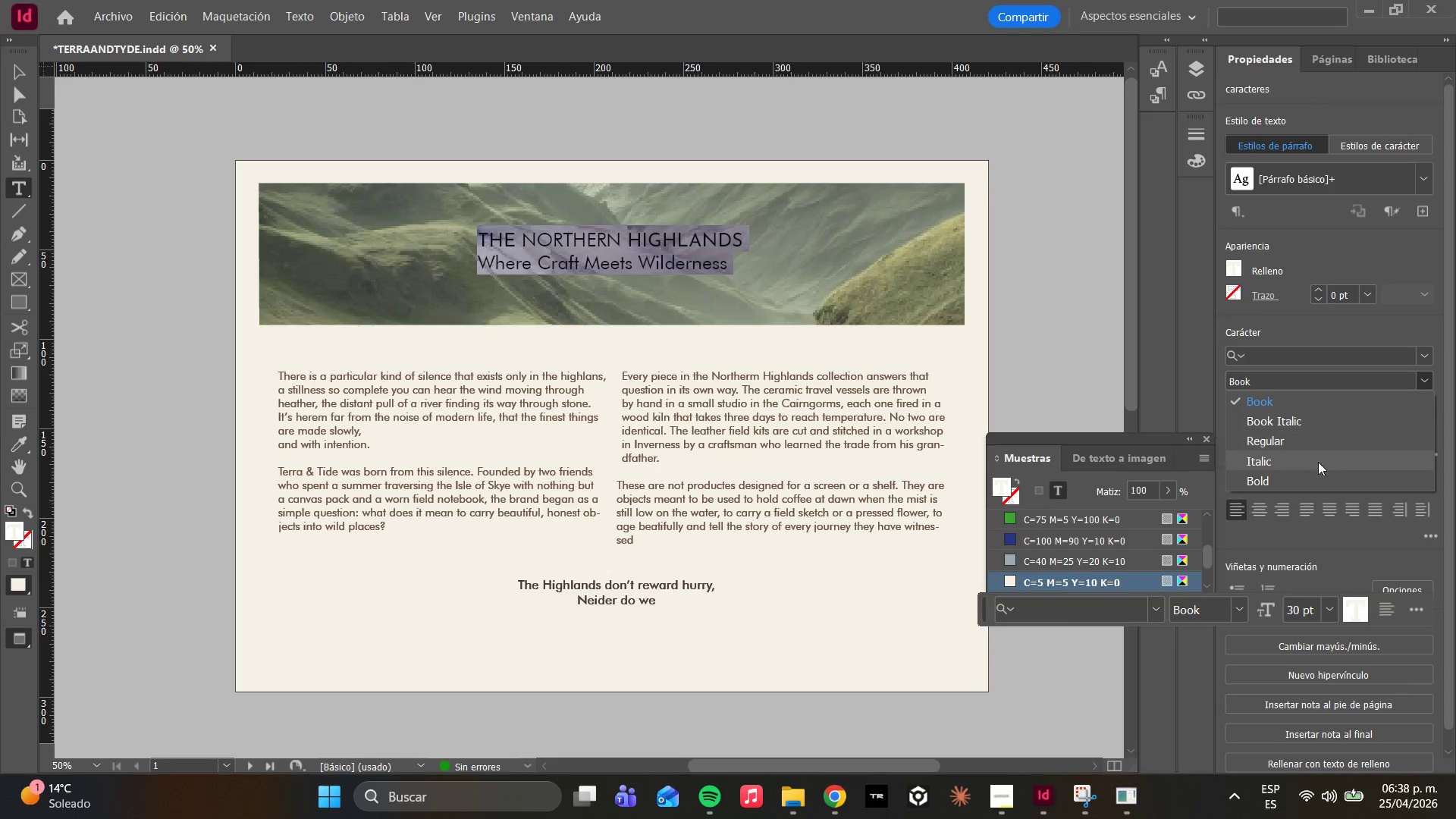 
left_click([1307, 484])
 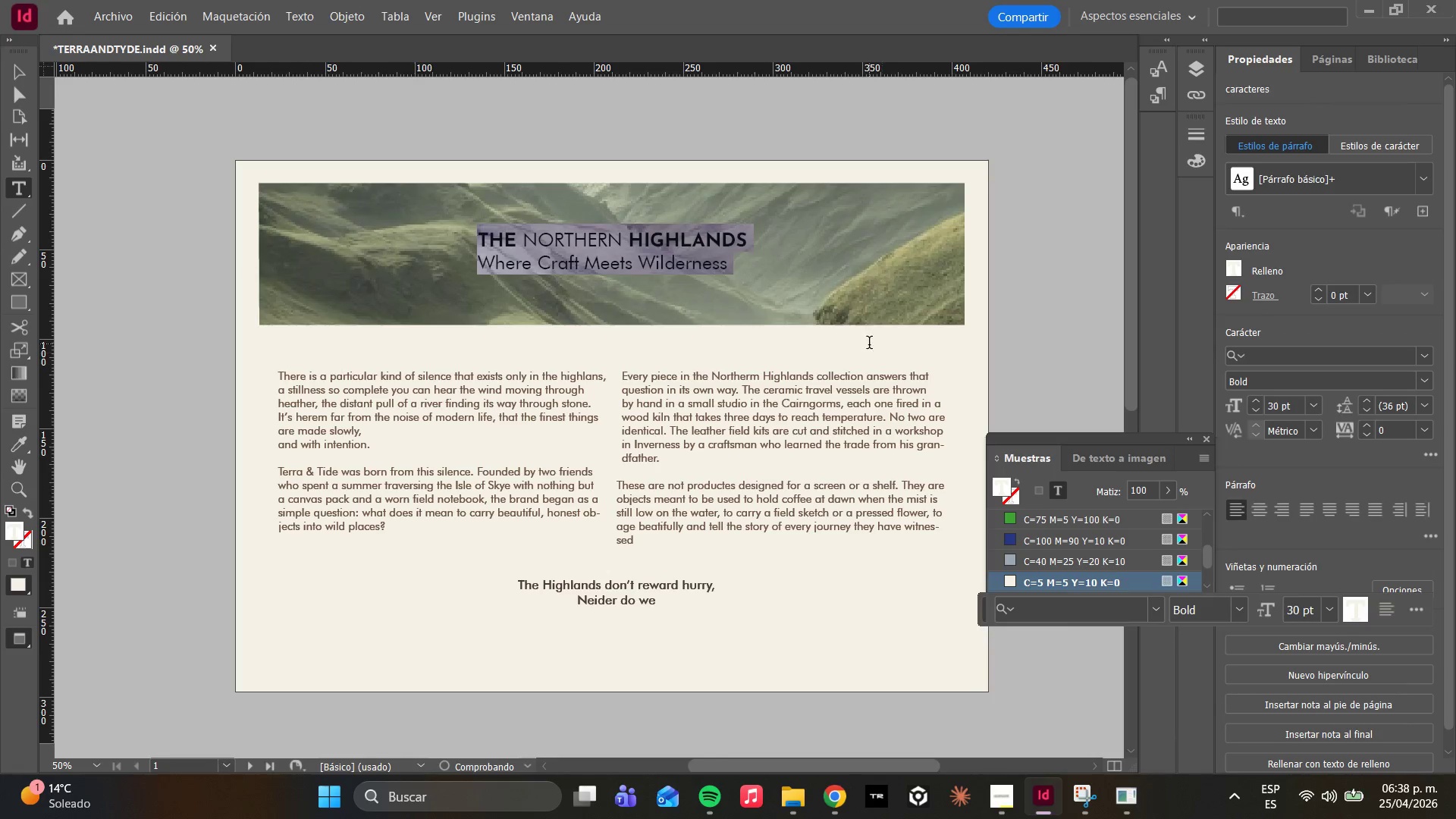 
left_click([814, 290])
 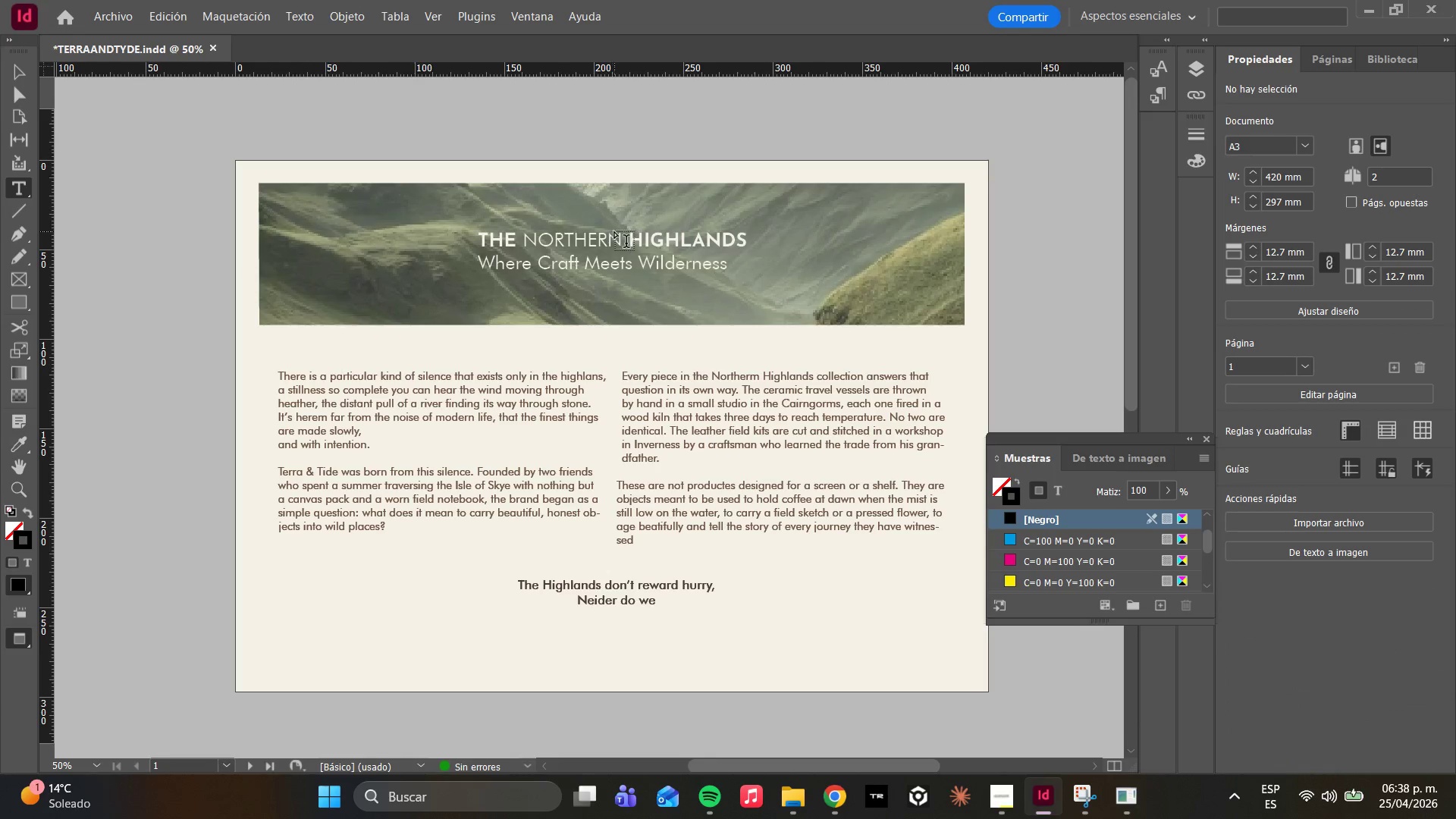 
left_click([622, 238])
 